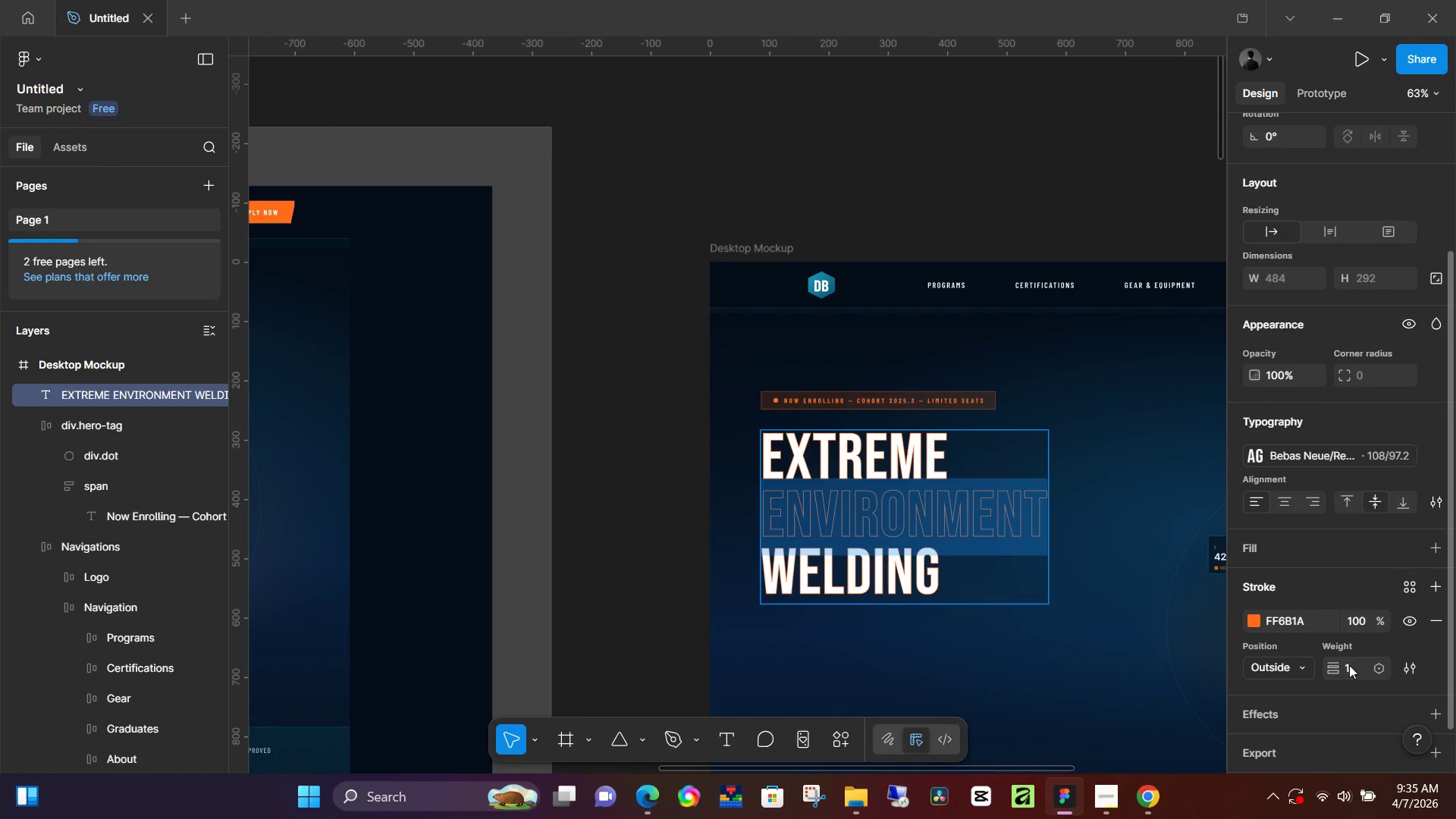 
left_click([1352, 664])
 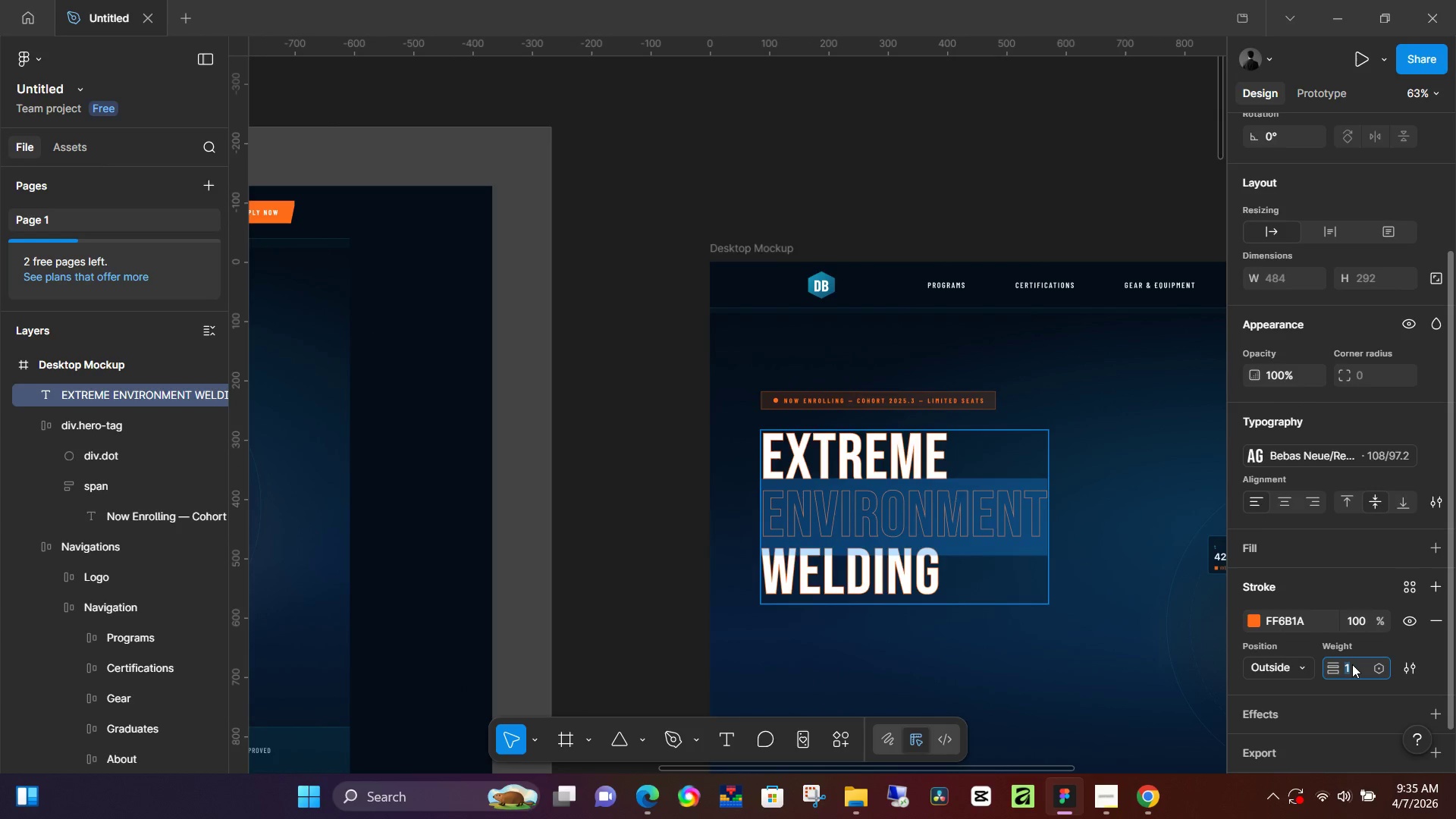 
key(Numpad2)
 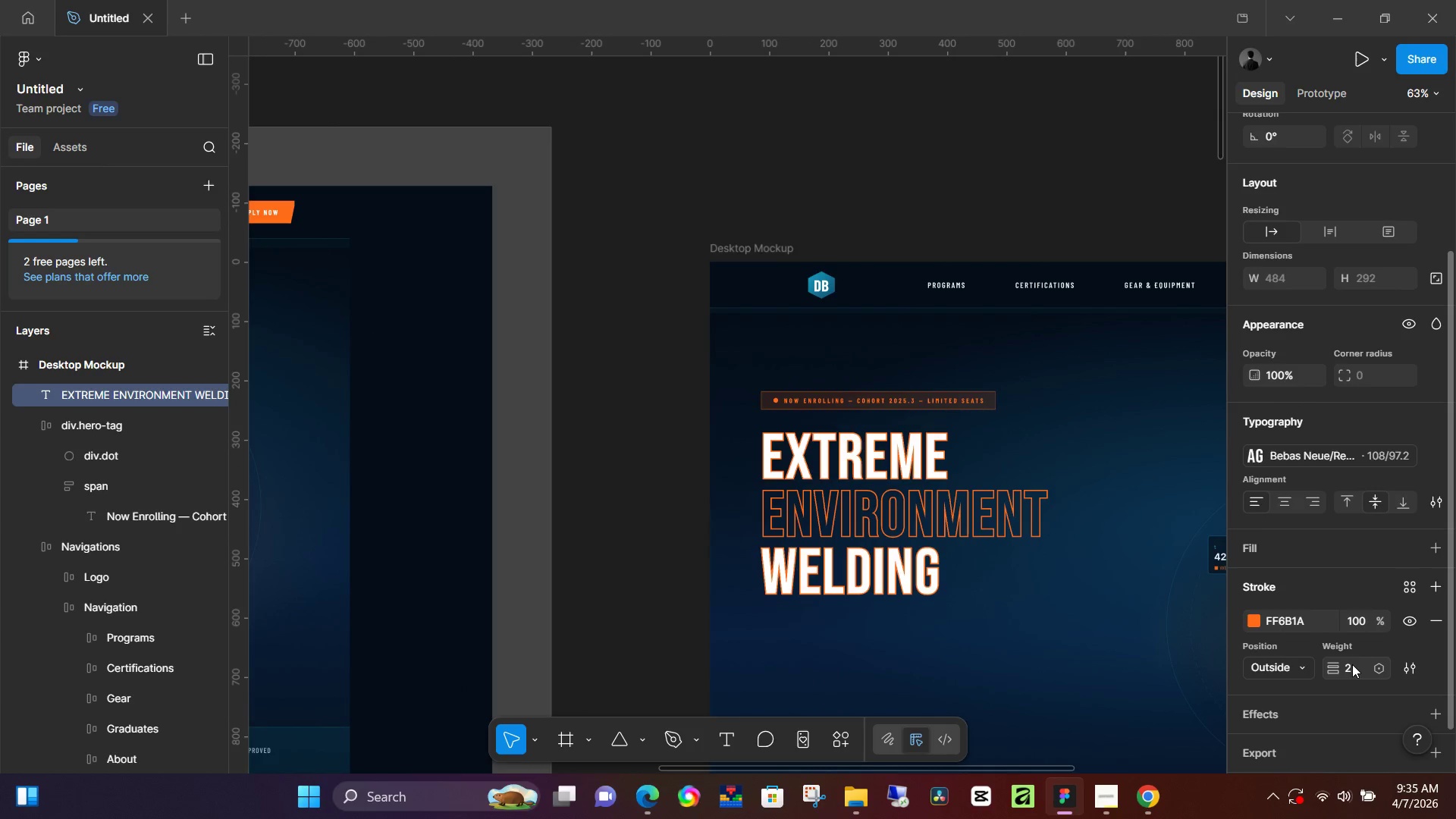 
key(NumpadEnter)
 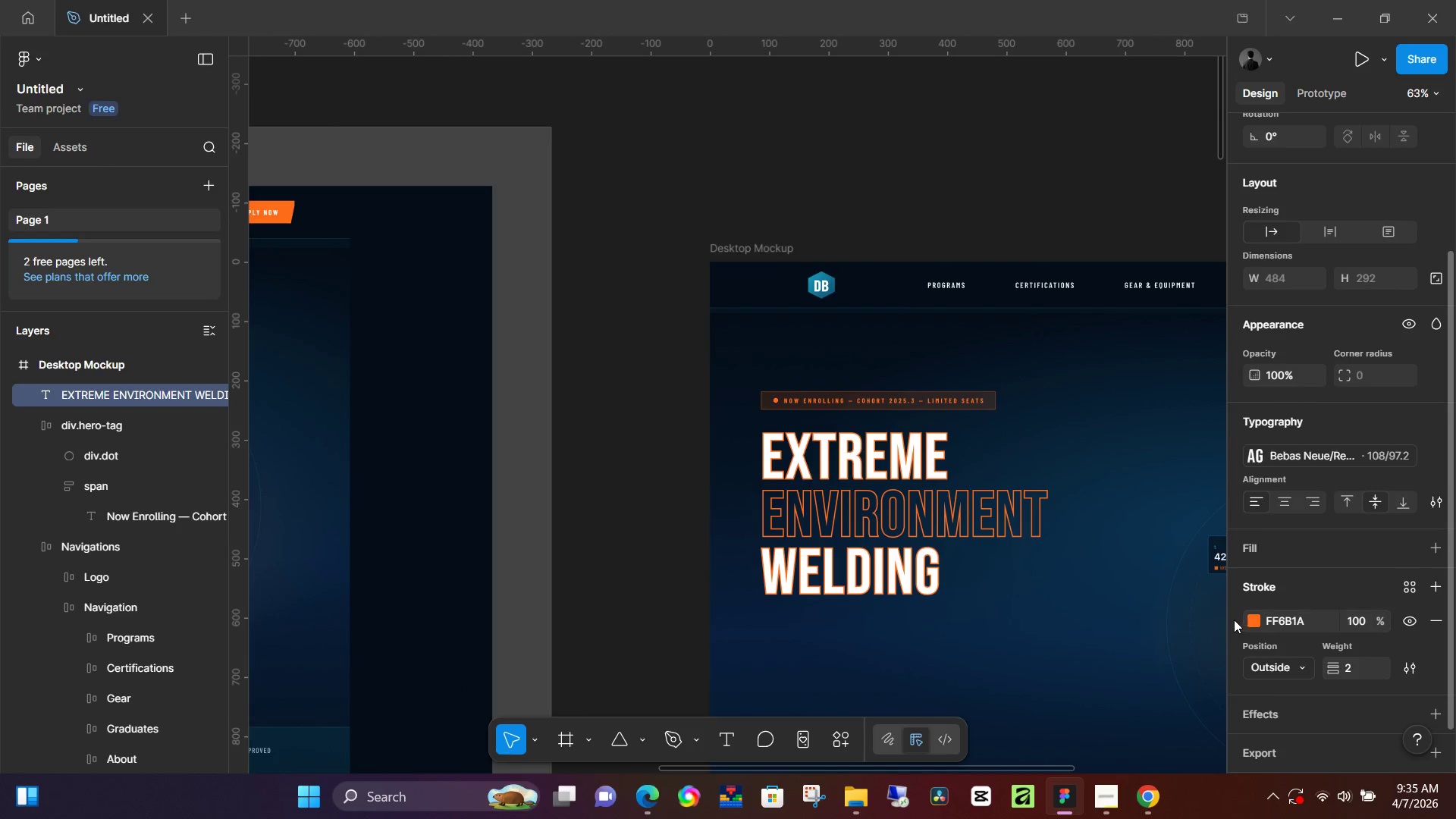 
key(Control+Z)
 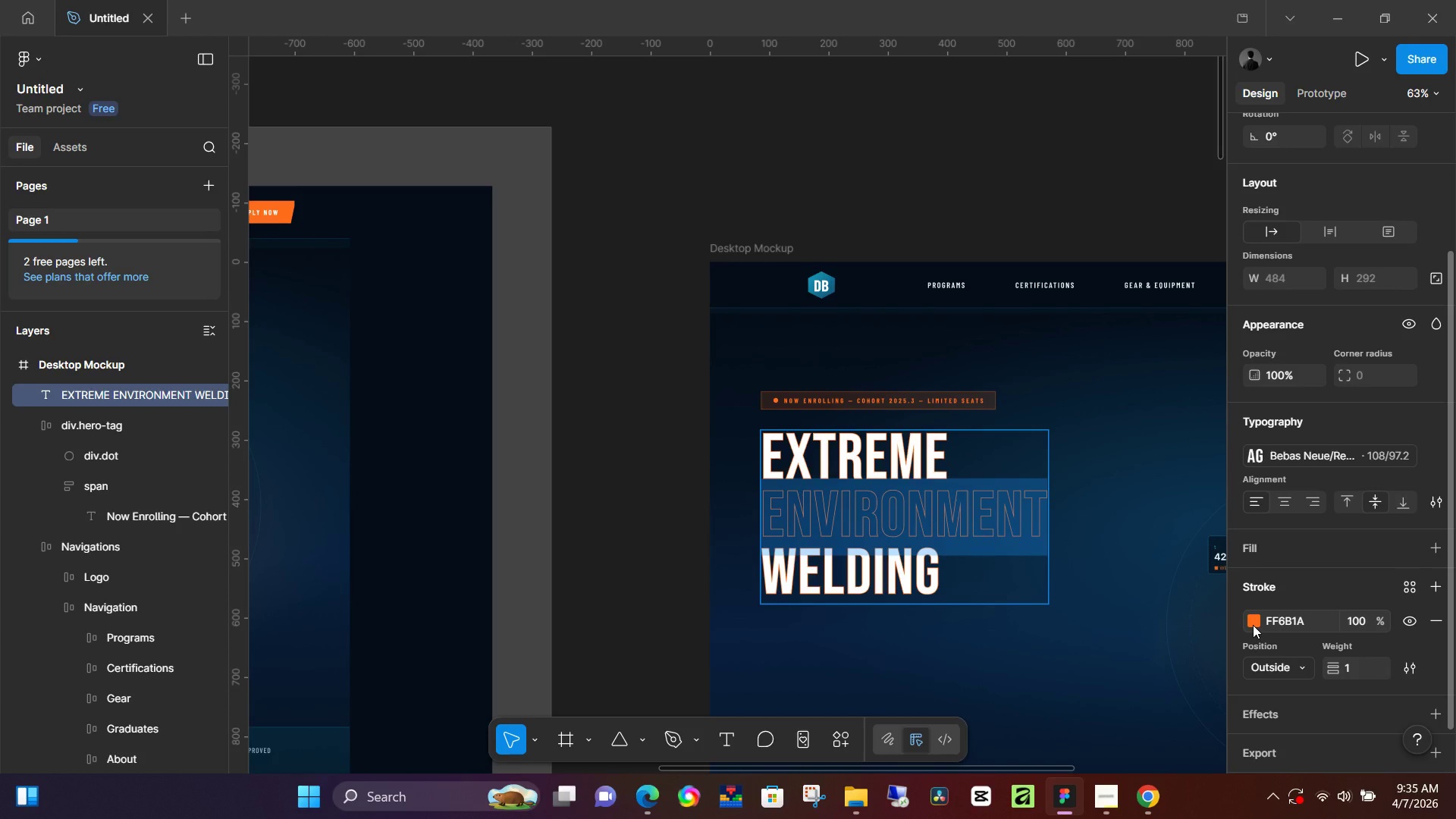 
key(Control+Z)
 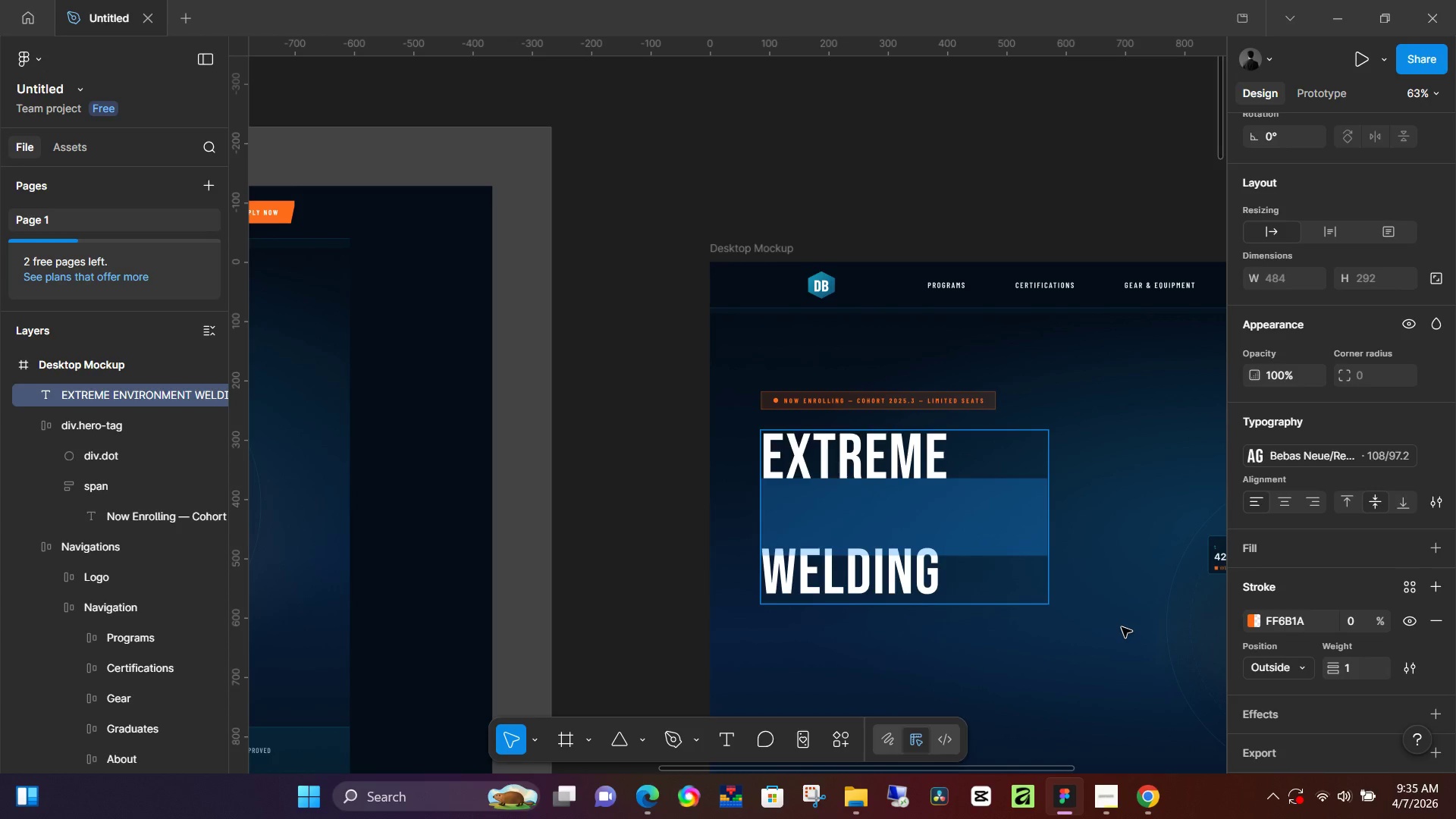 
left_click([1122, 627])
 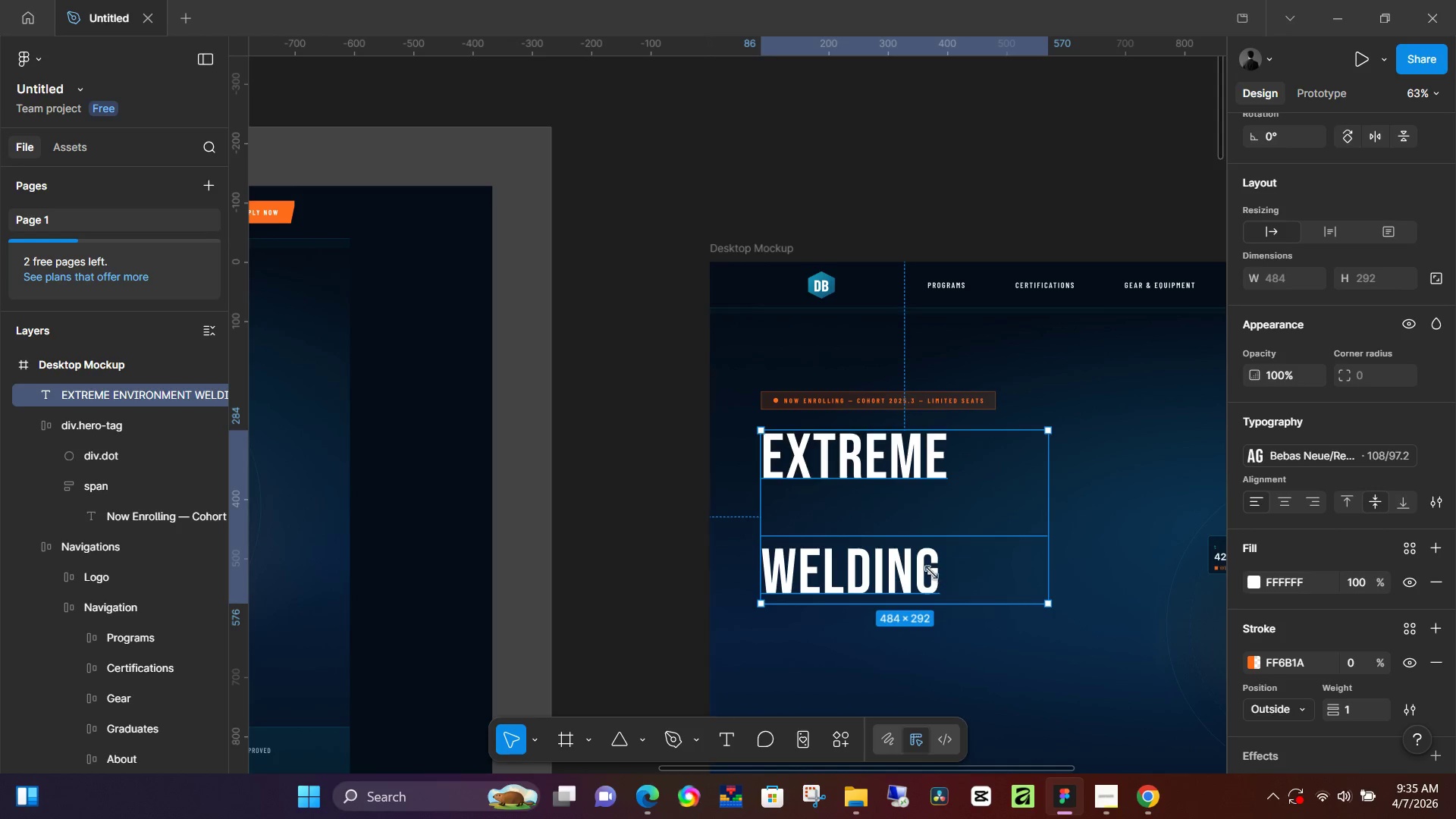 
key(Control+Z)
 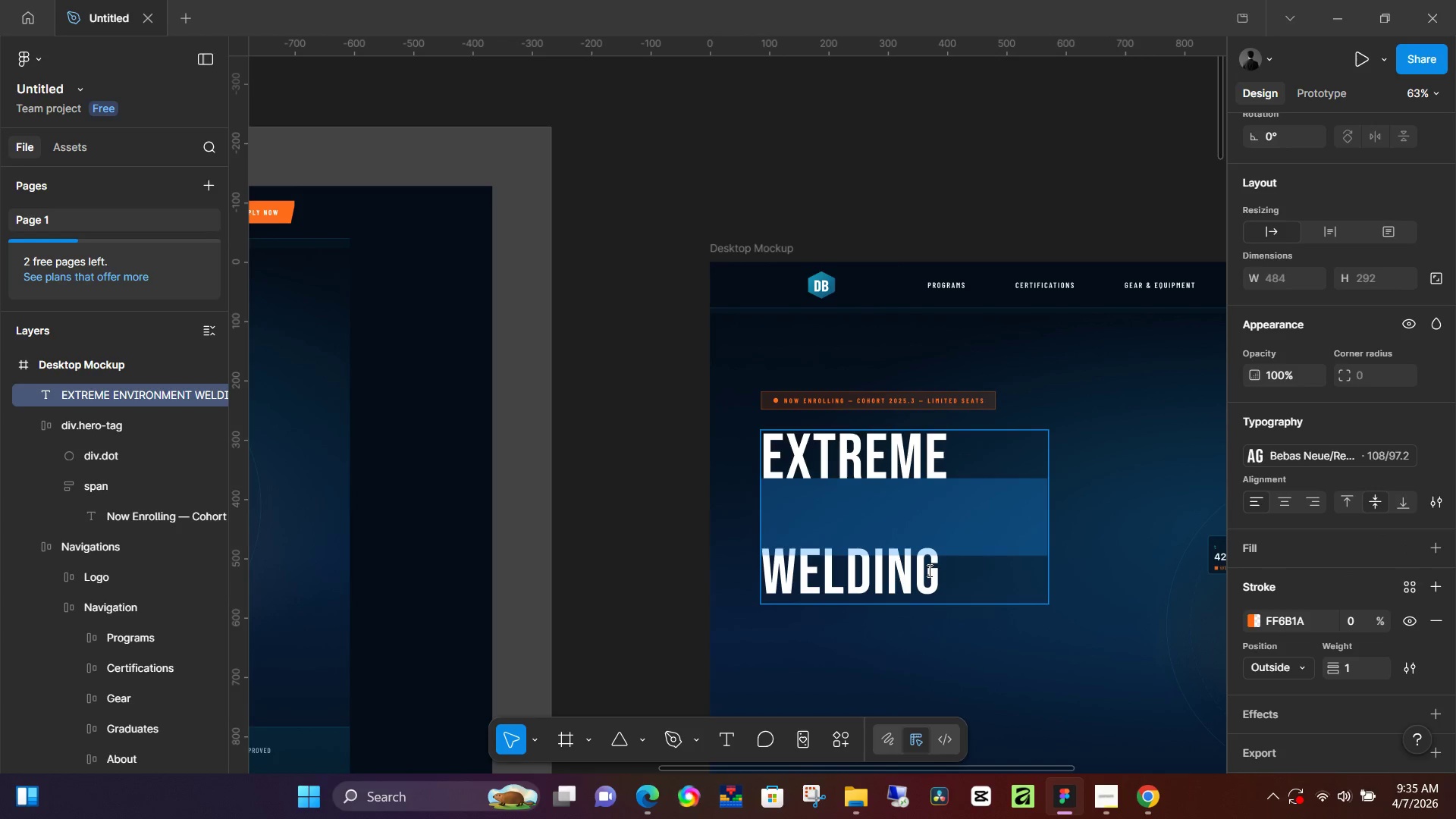 
key(Backspace)
 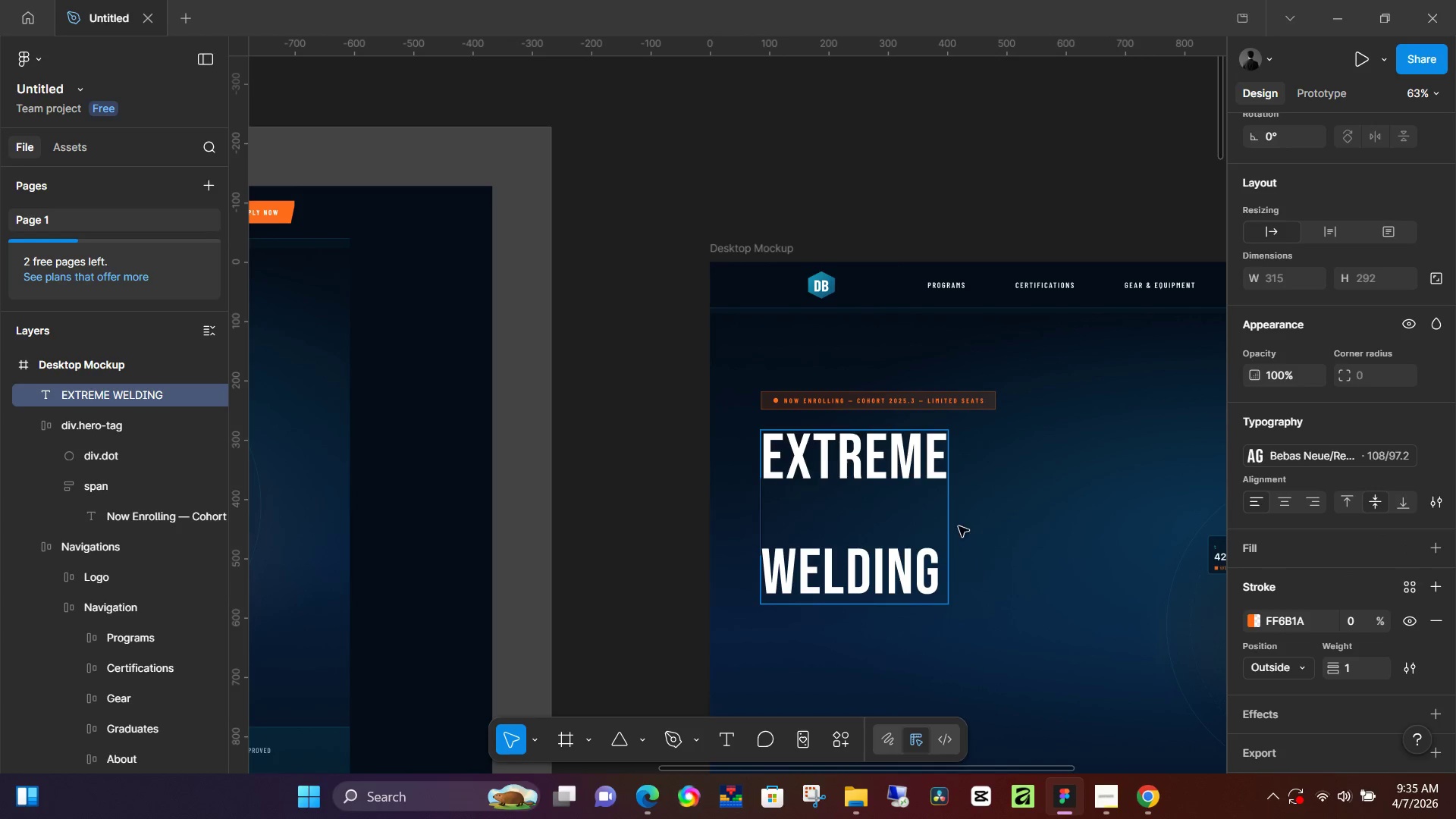 
left_click([980, 513])
 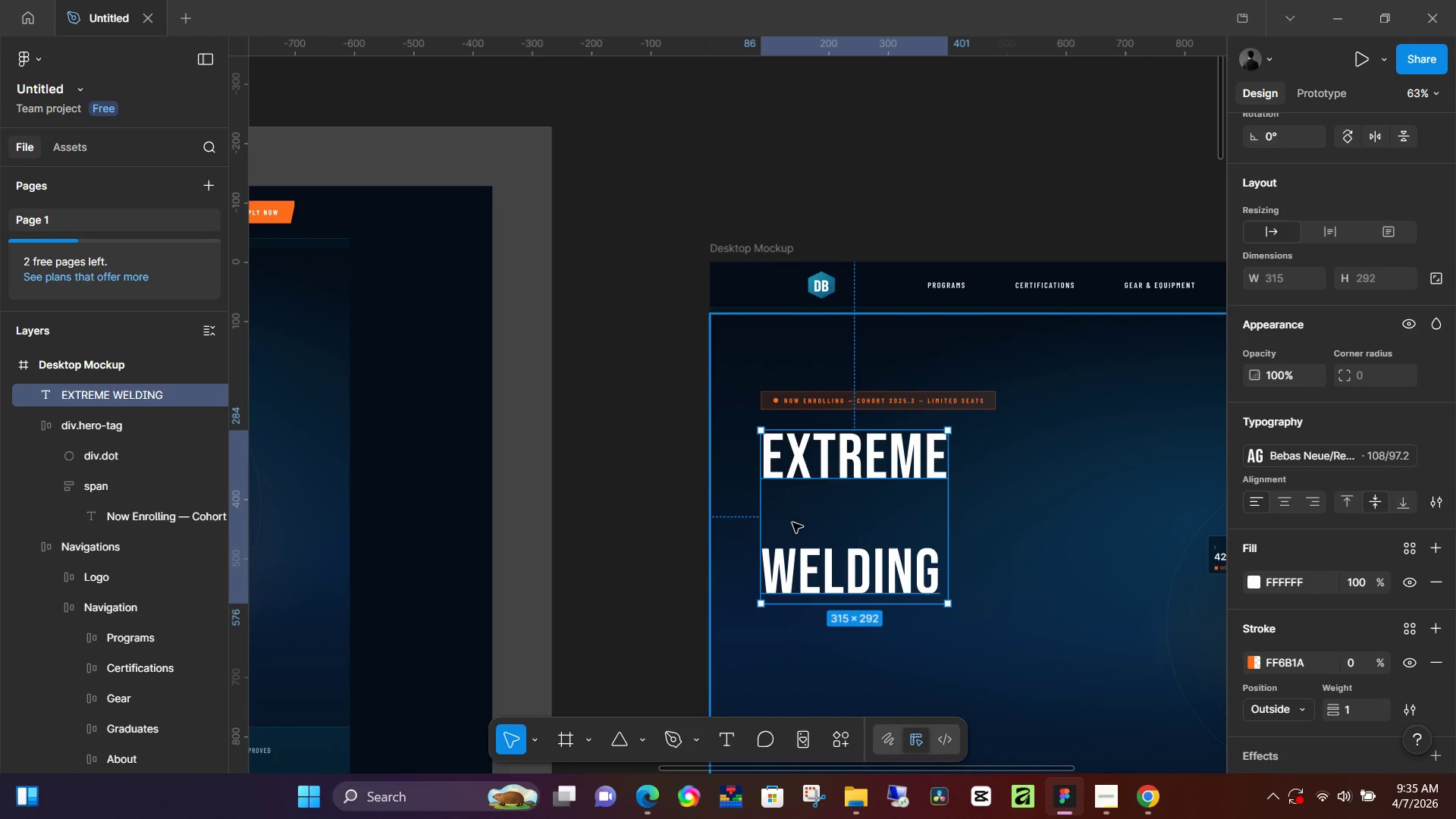 
key(T)
 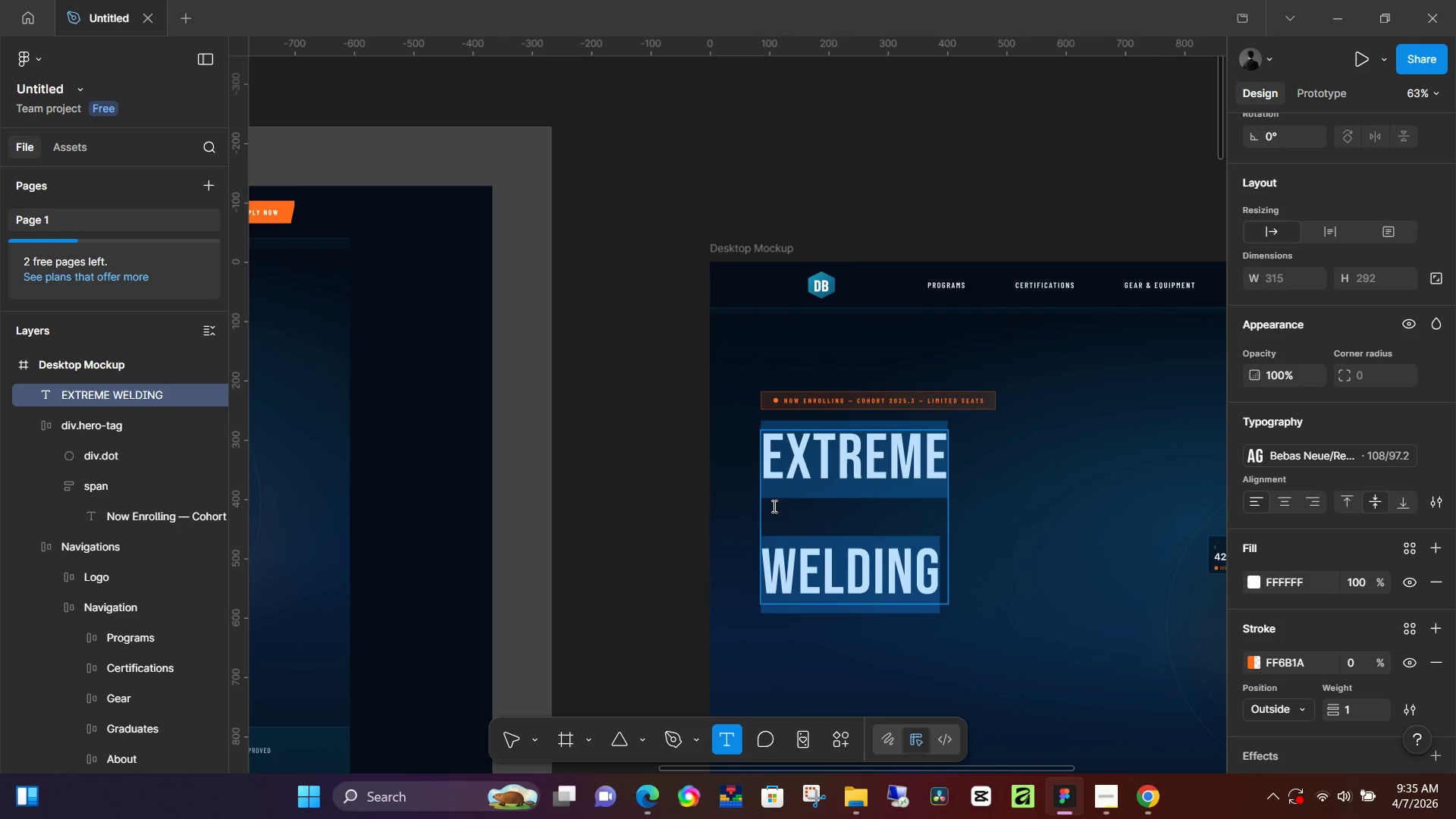 
left_click([772, 509])
 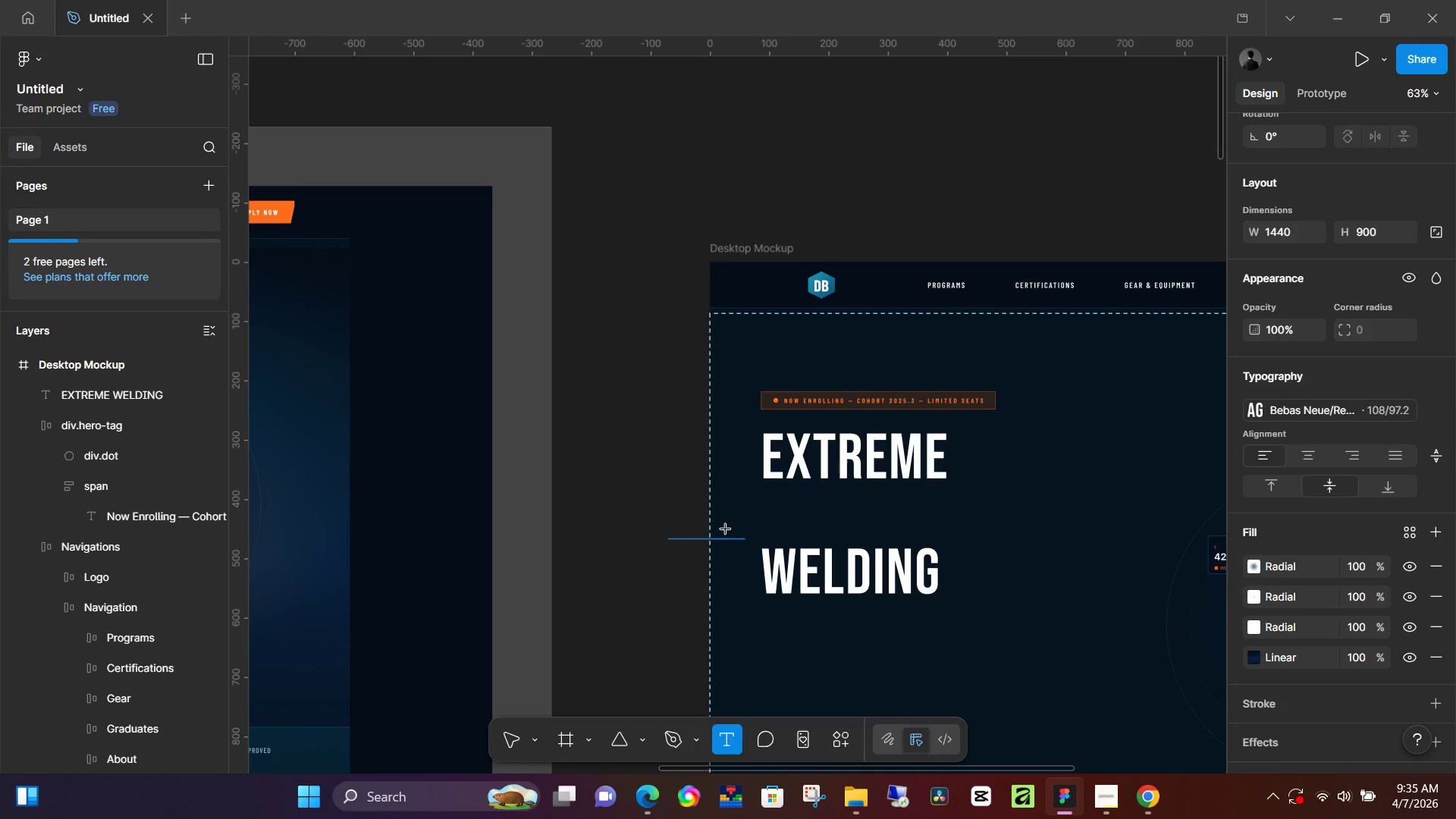 
key(T)
 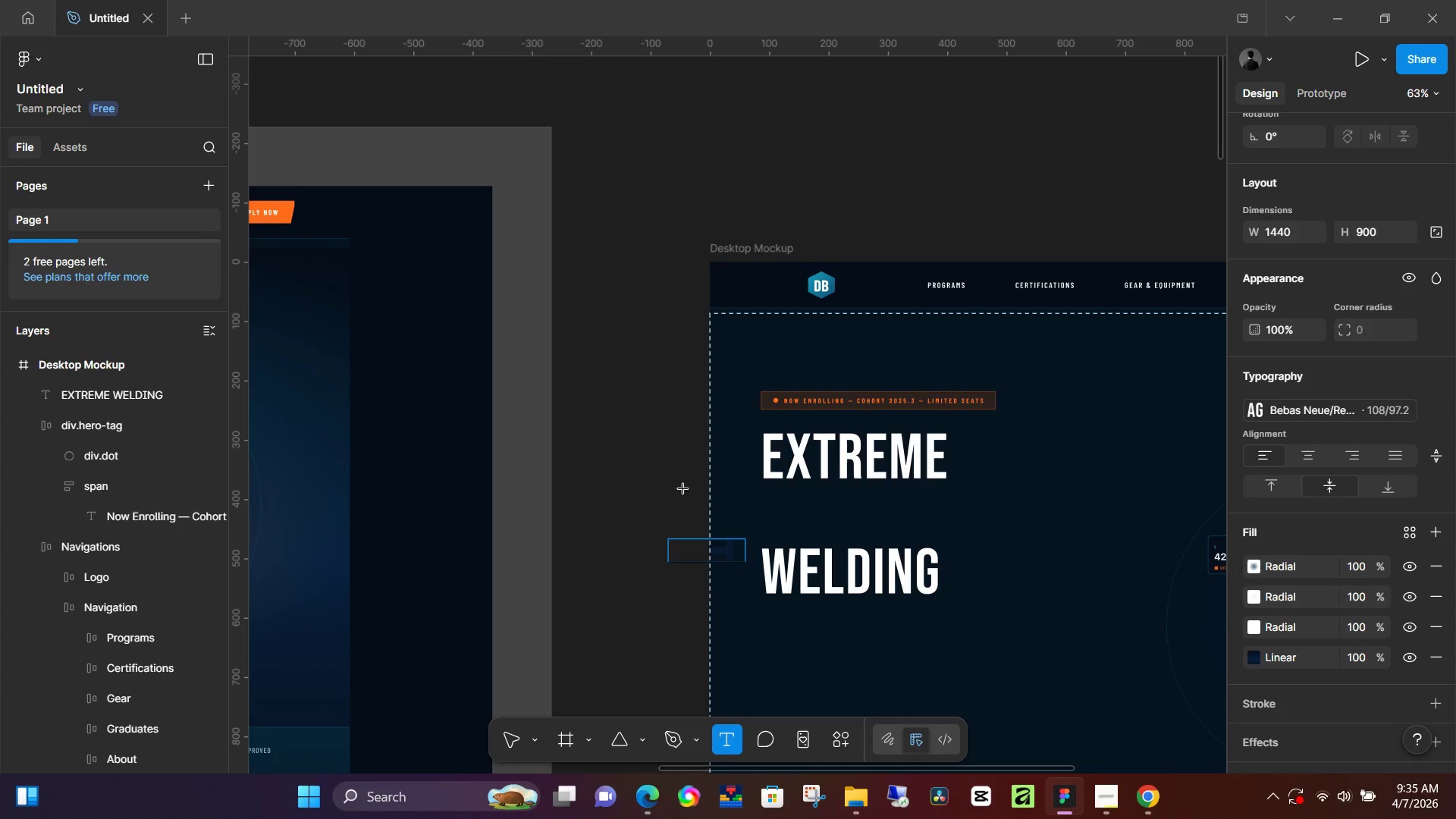 
left_click([682, 489])
 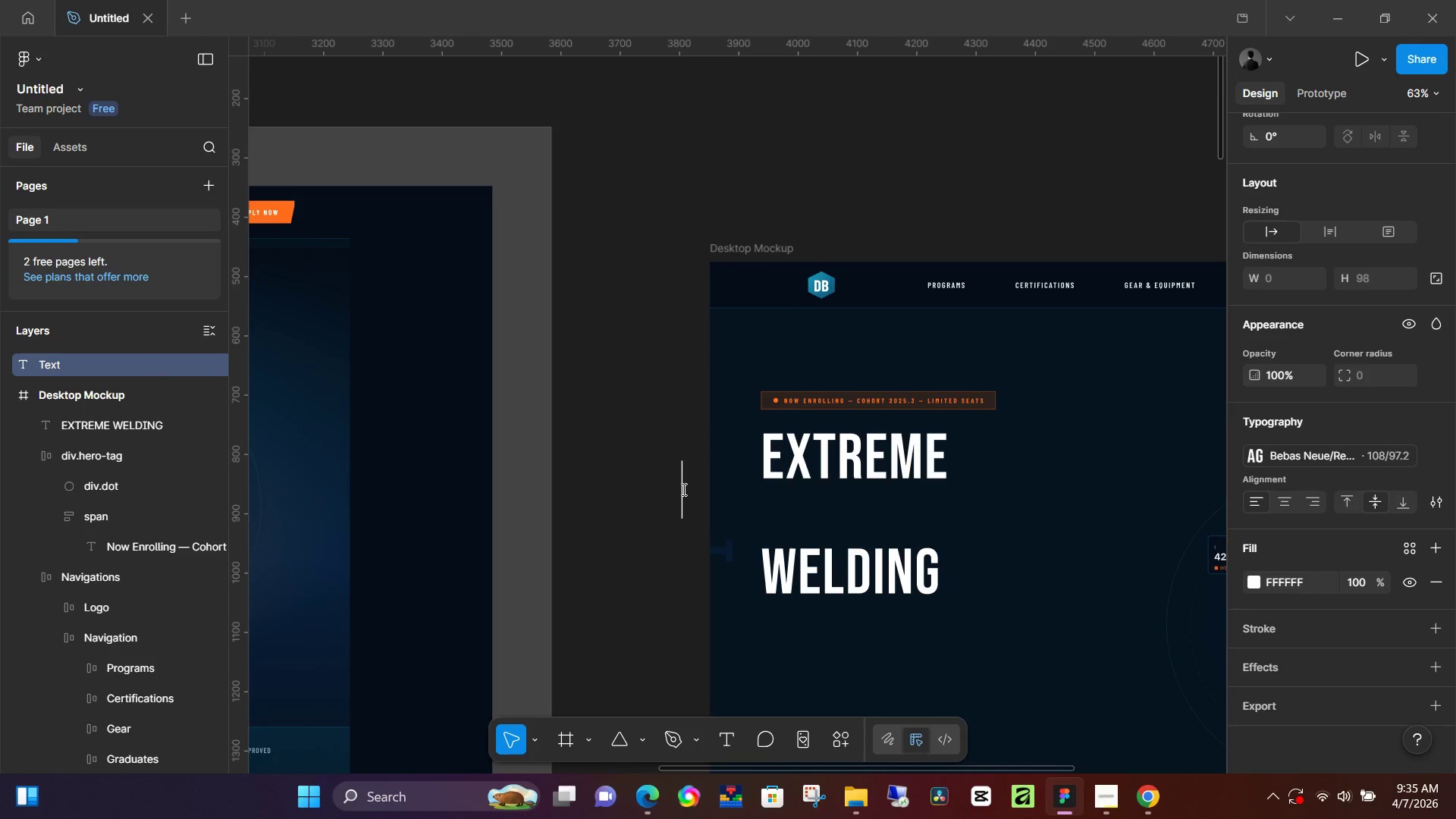 
hold_key(key=ControlLeft, duration=0.42)
 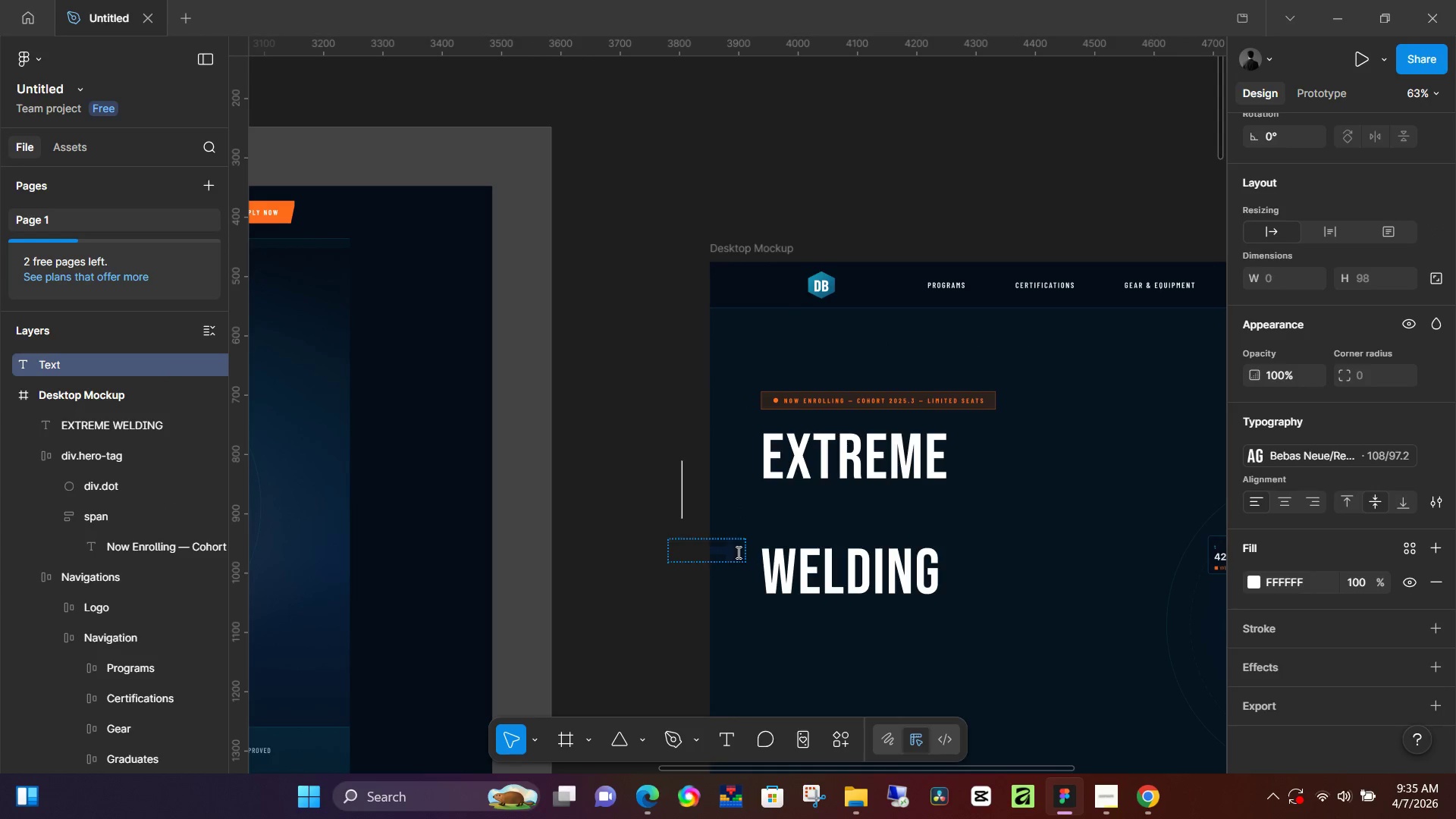 
left_click([737, 552])
 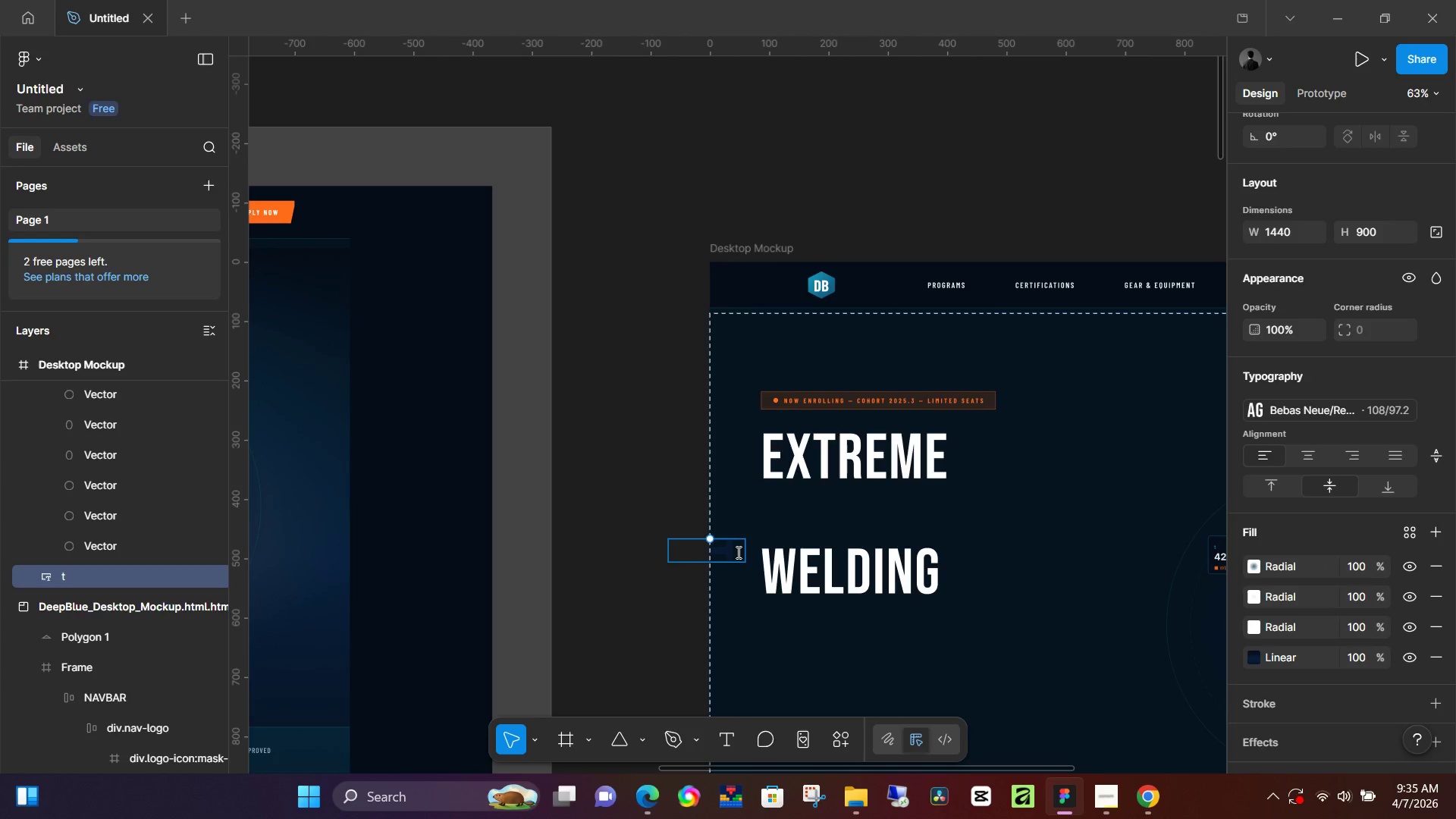 
key(Control+Z)
 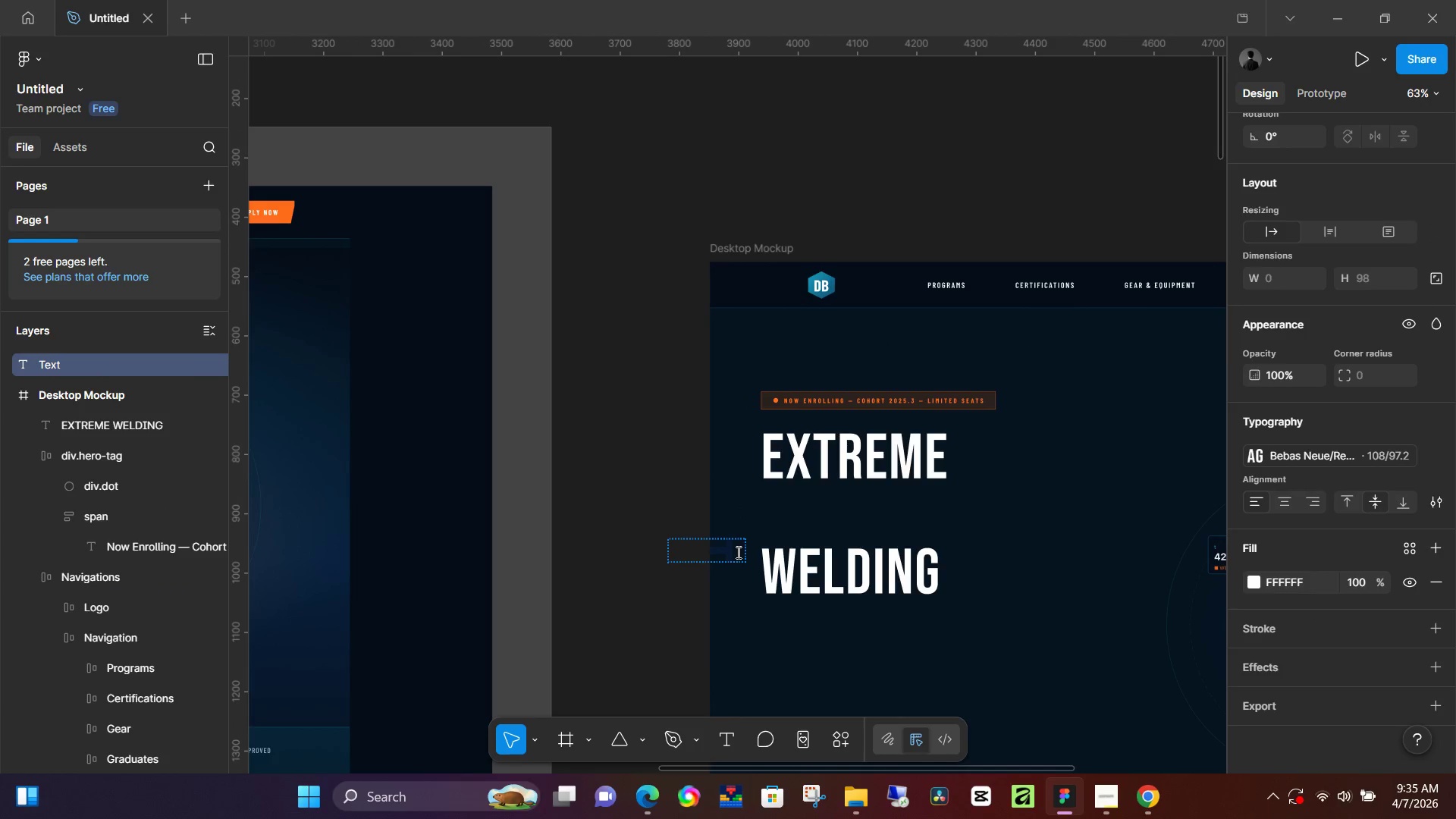 
key(Control+Z)
 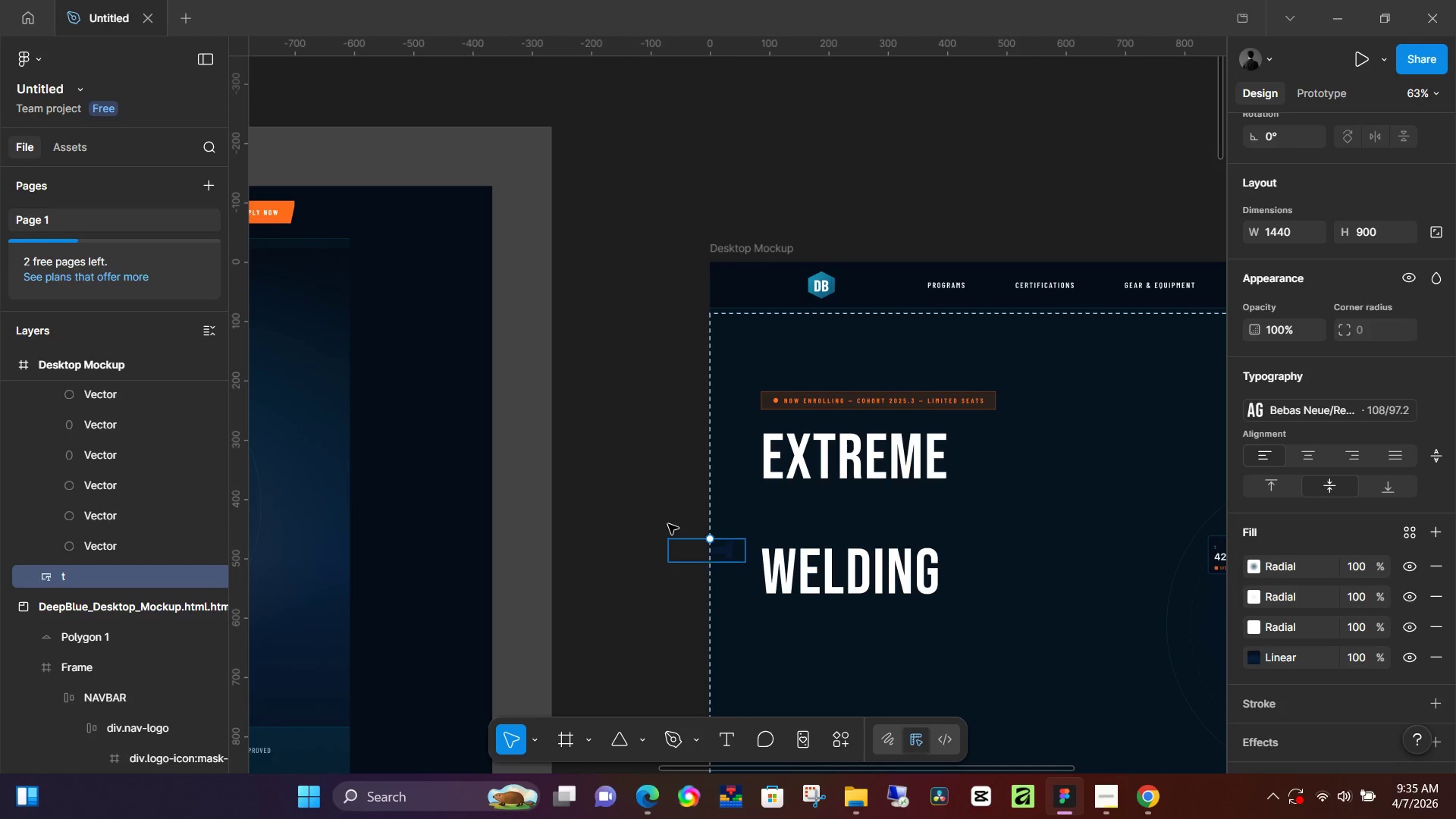 
key(Control+Z)
 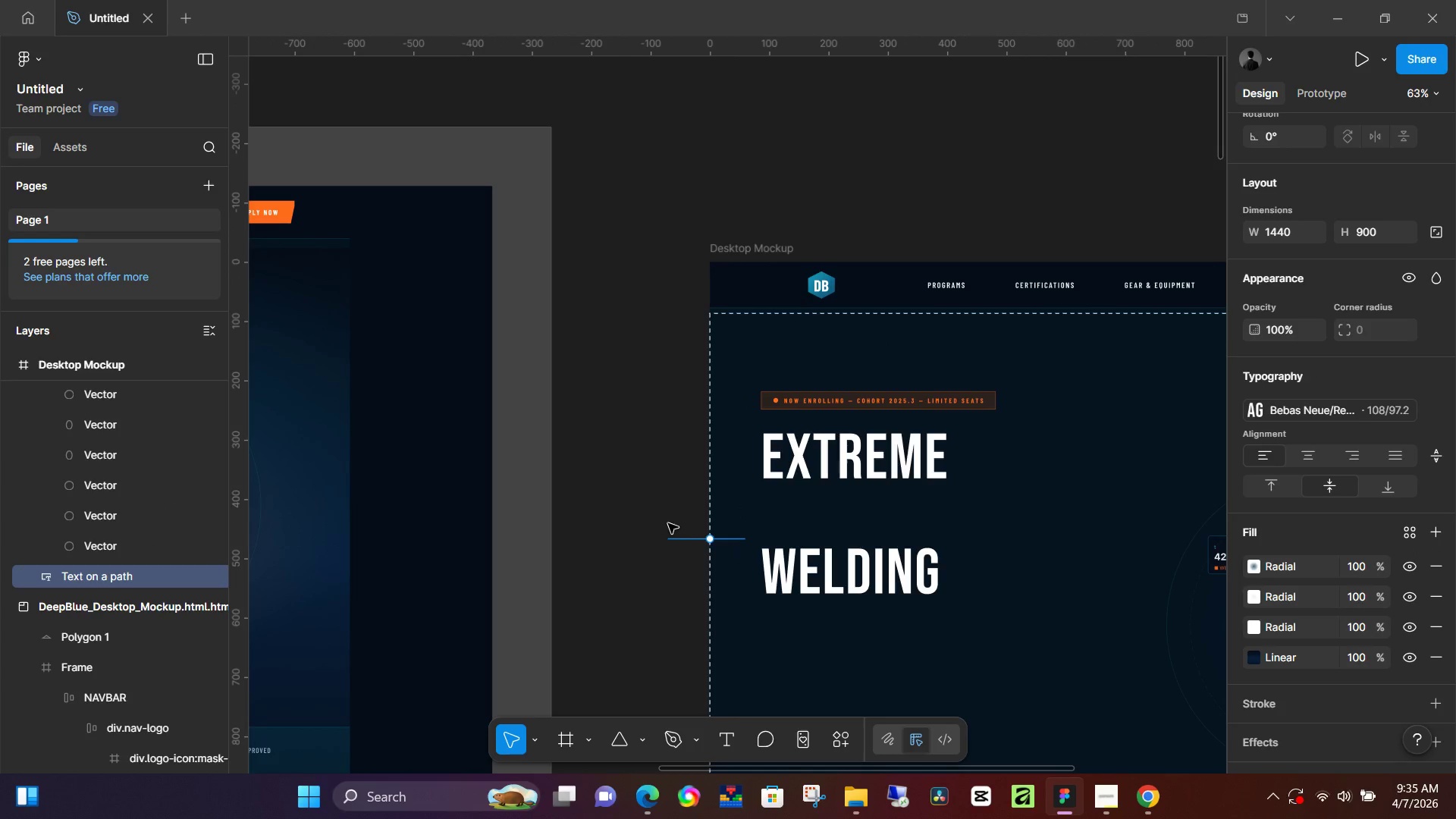 
key(Control+Z)
 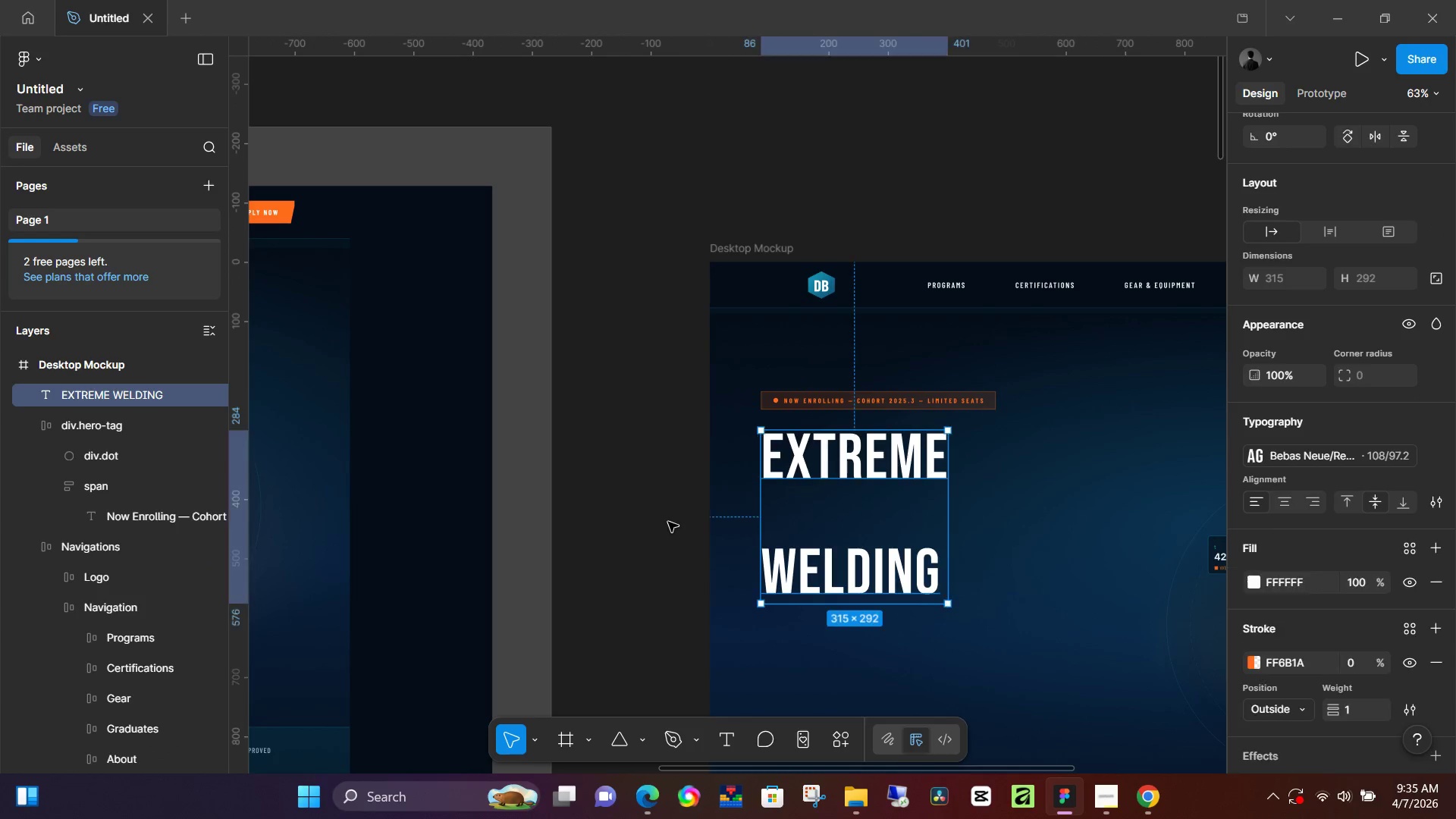 
key(T)
 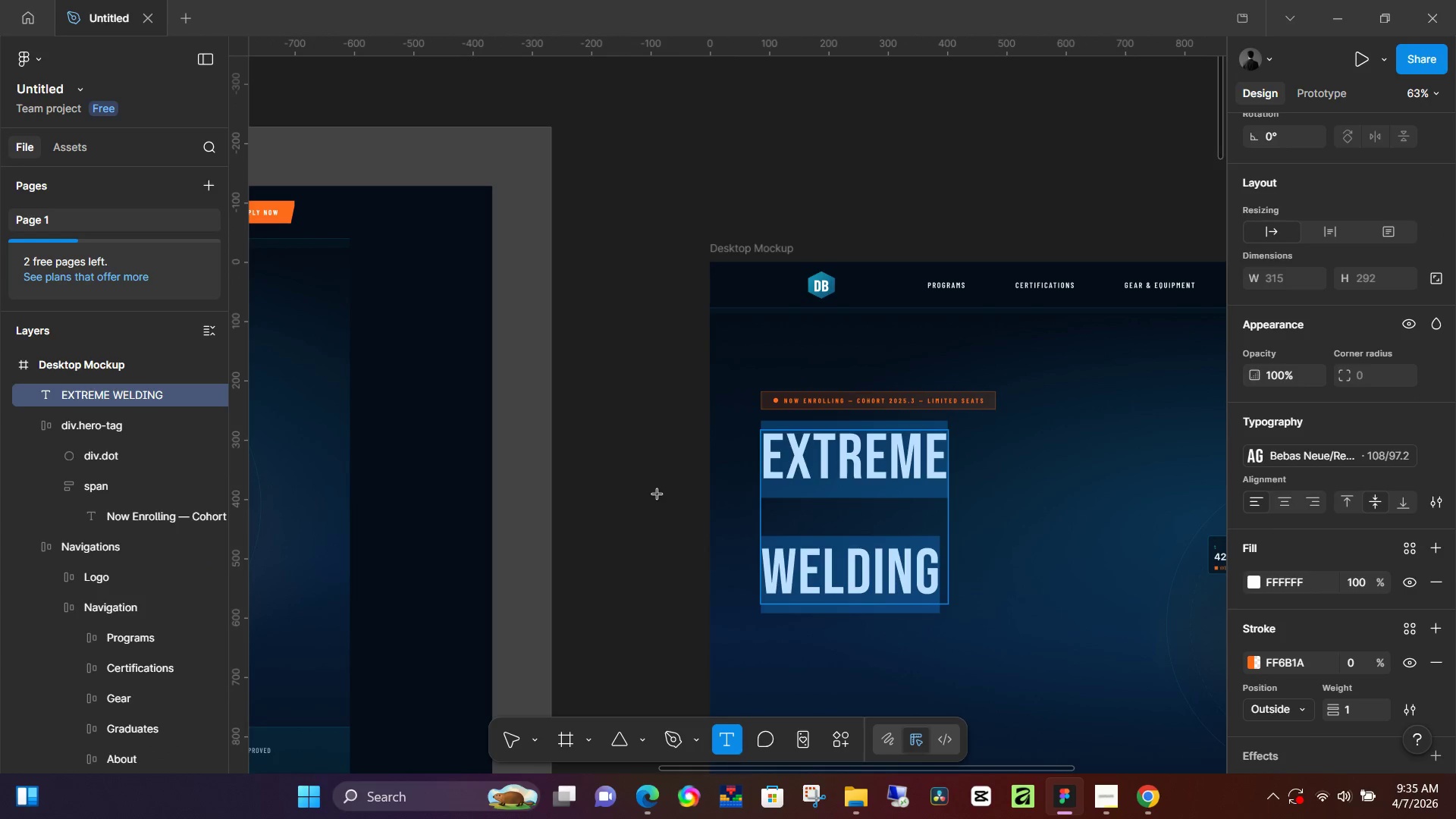 
left_click([657, 494])
 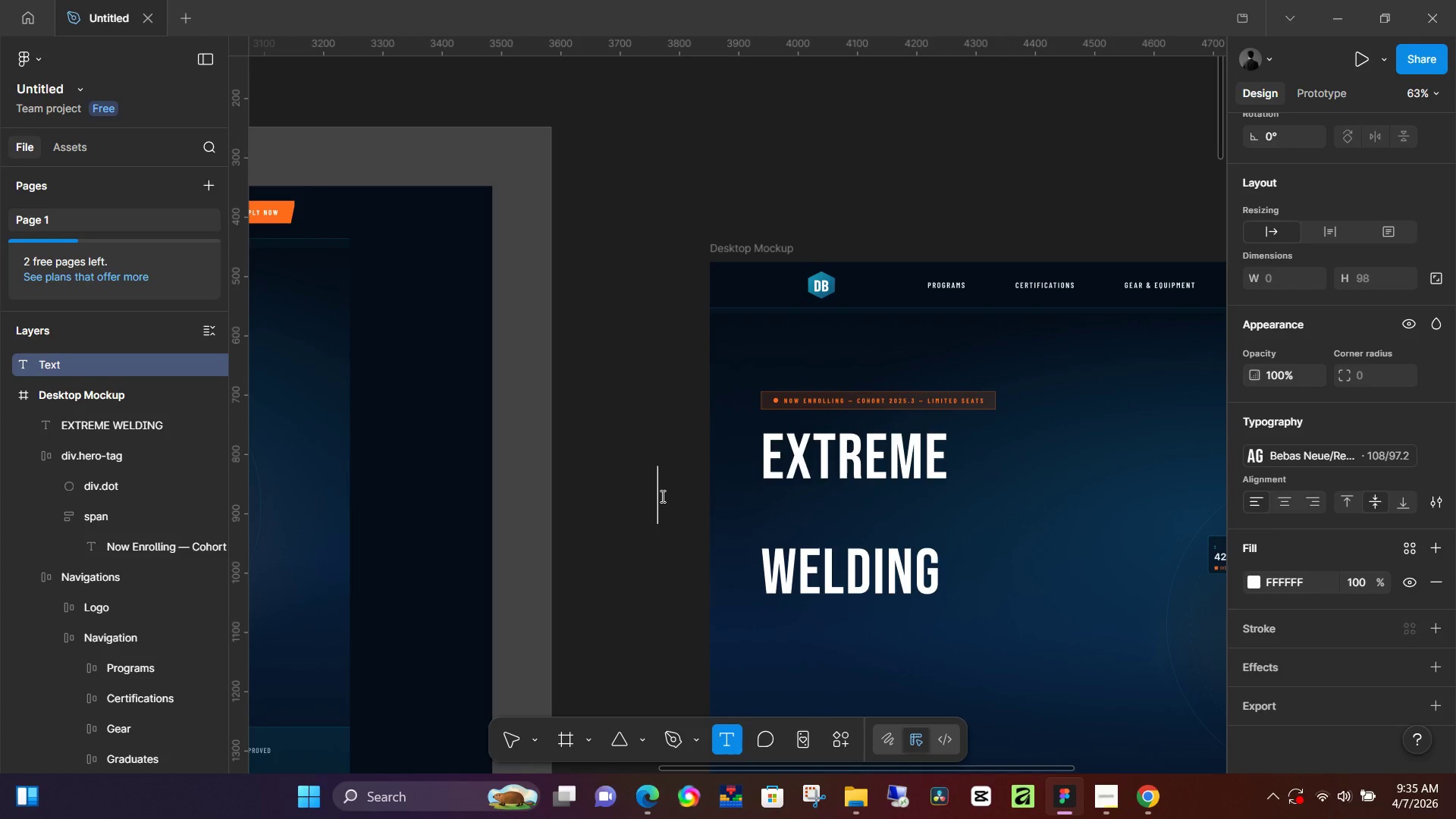 
type(ENVIRONMENT)
 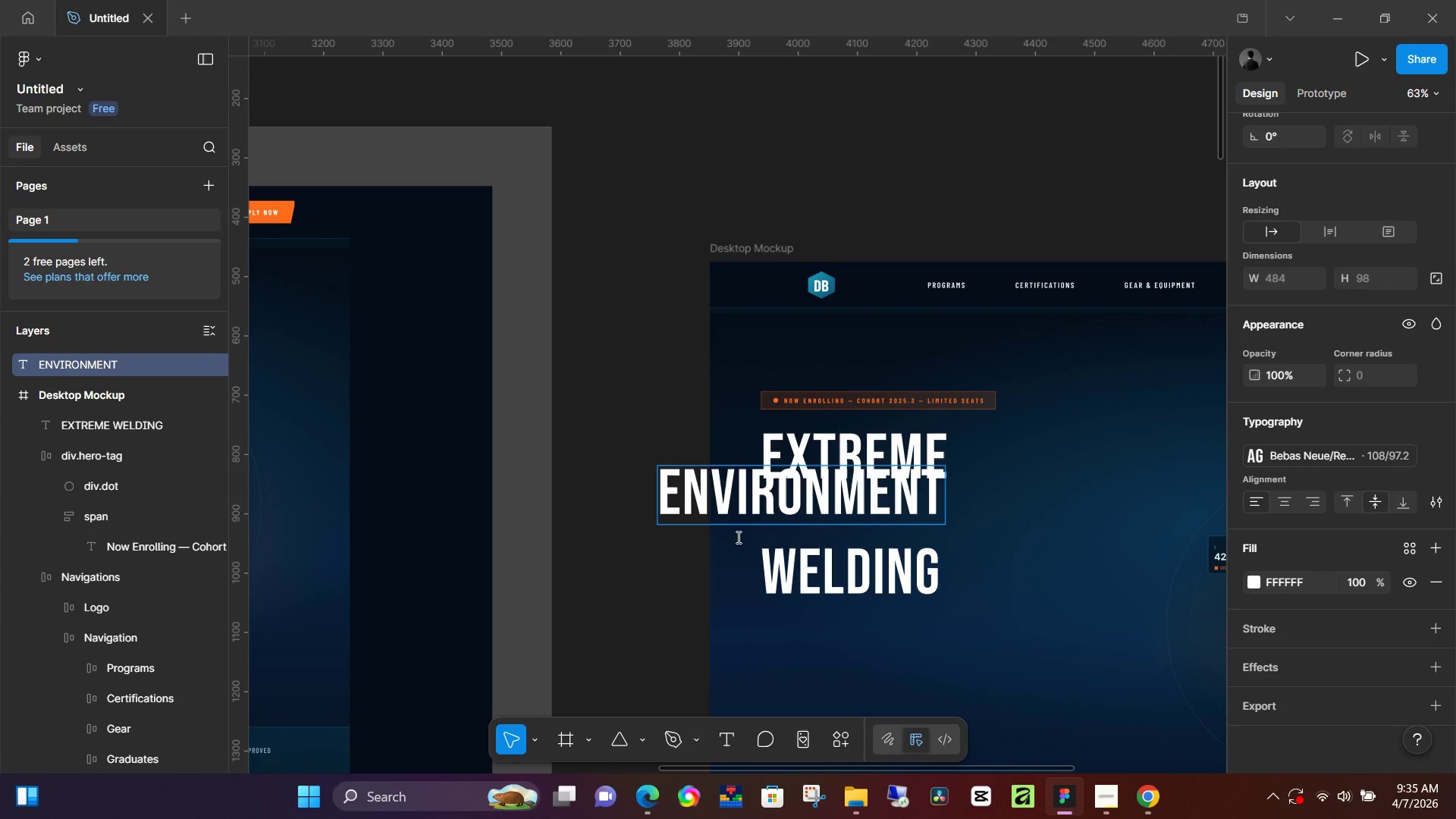 
hold_key(key=ControlLeft, duration=0.55)
 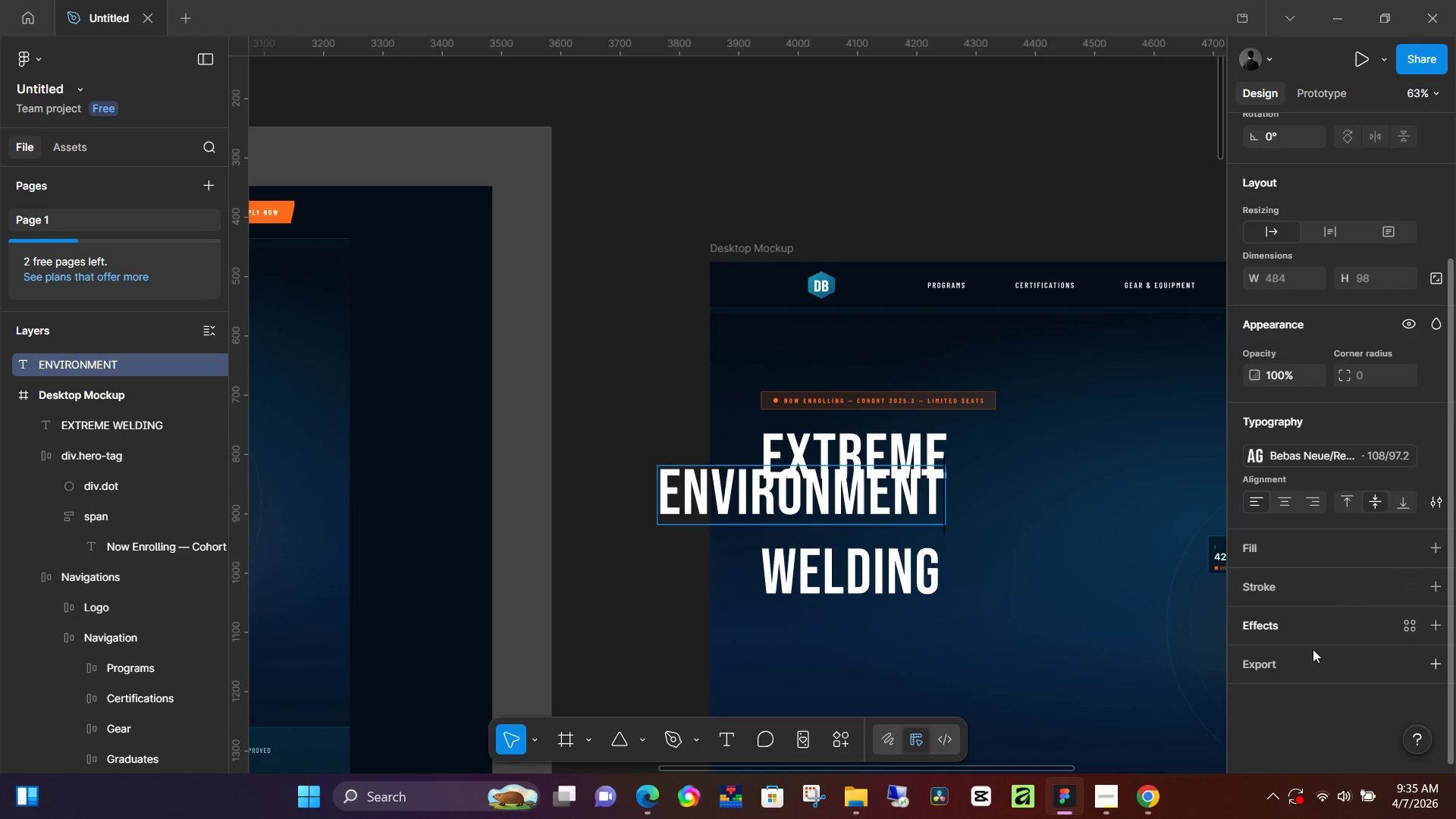 
key(Control+A)
 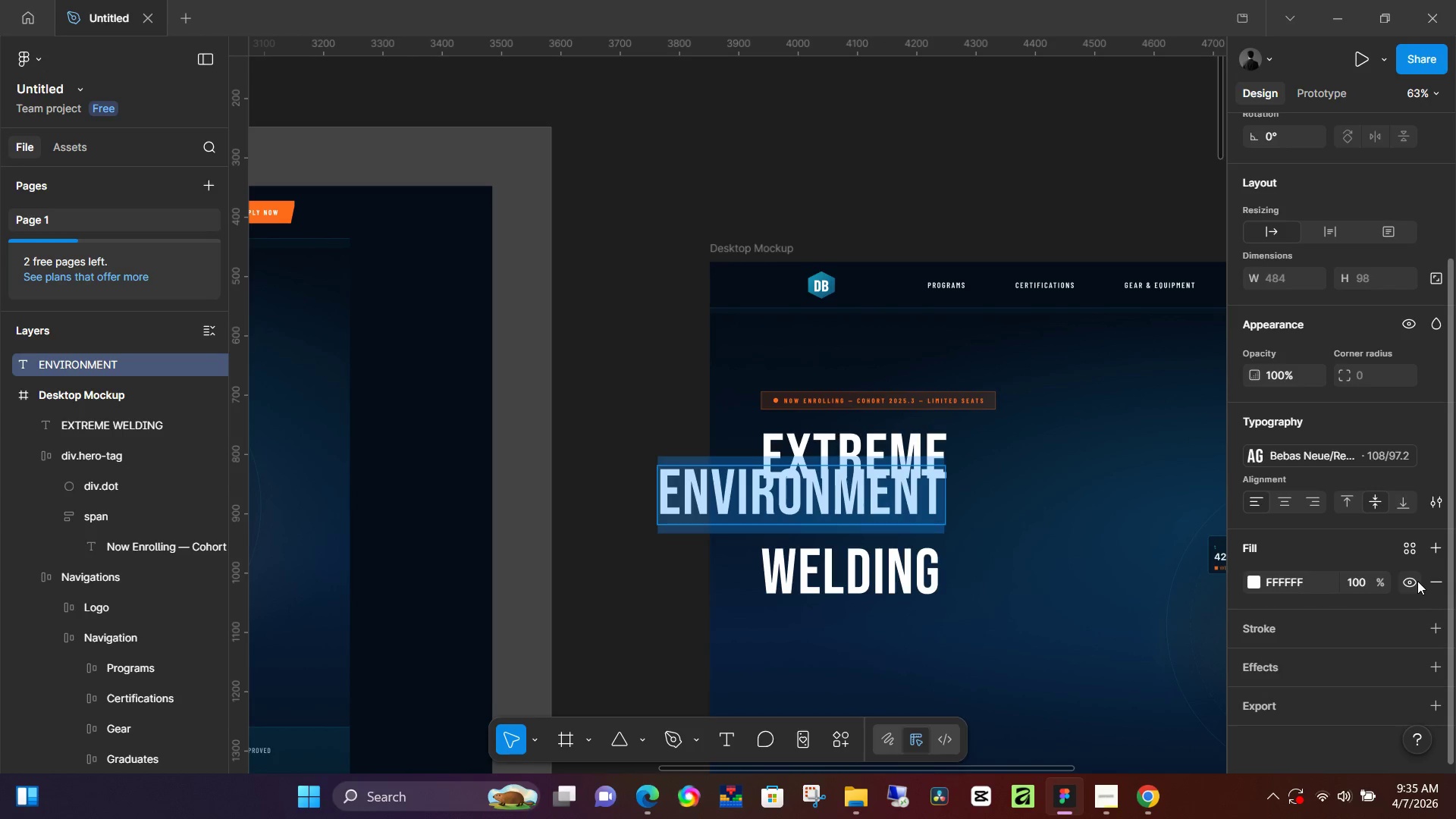 
left_click([1429, 581])
 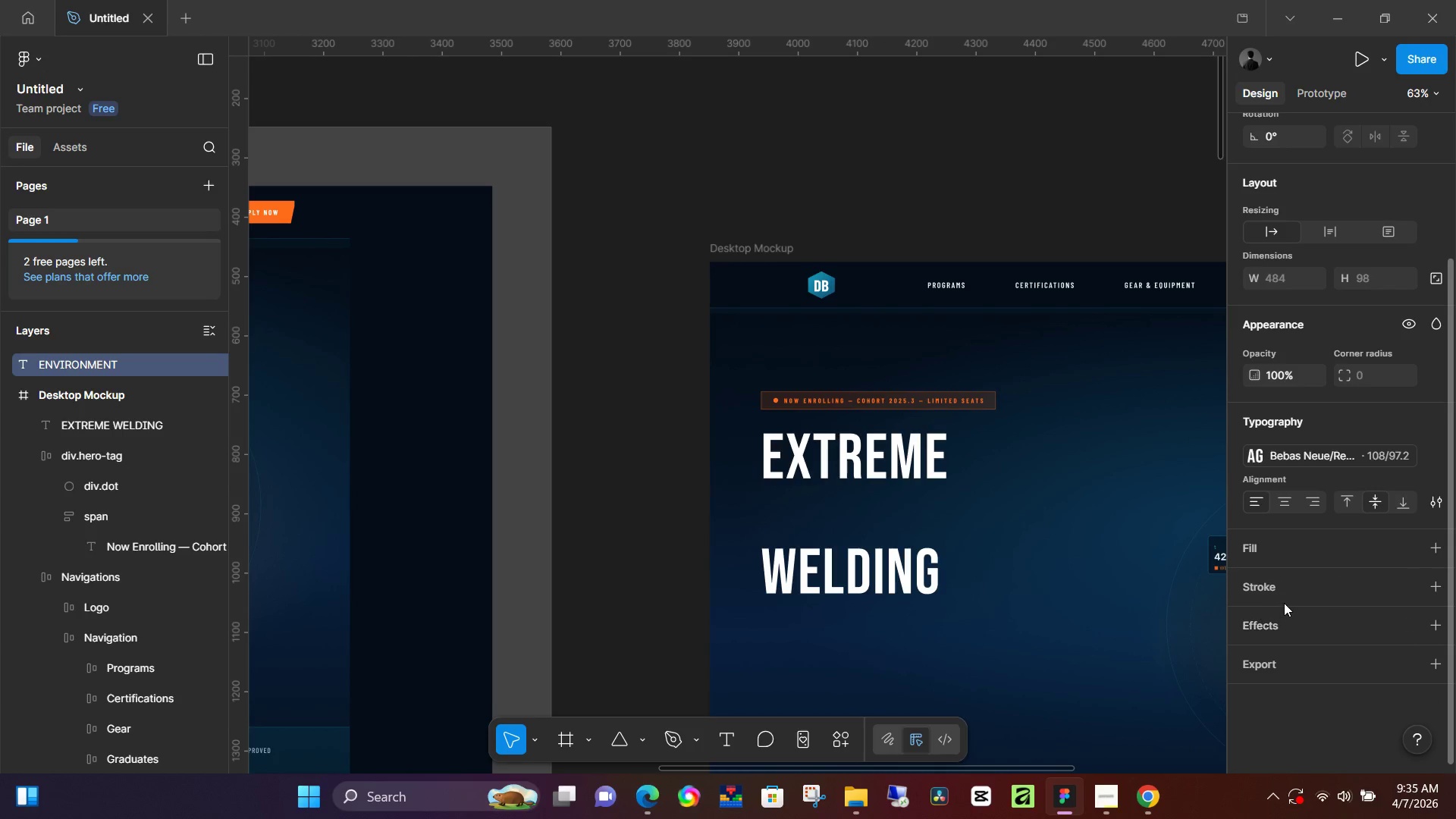 
left_click([1285, 598])
 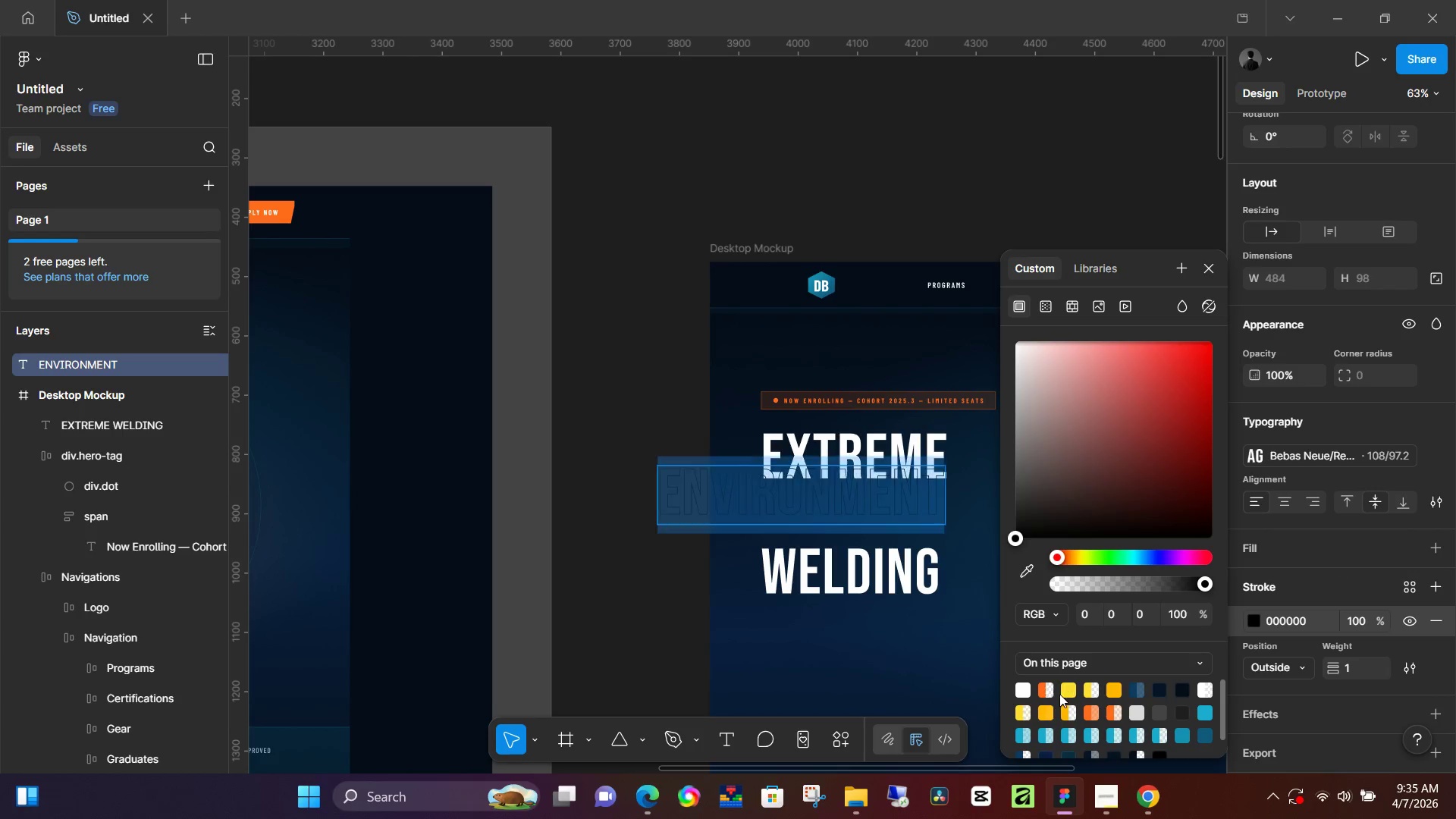 
left_click([1053, 691])
 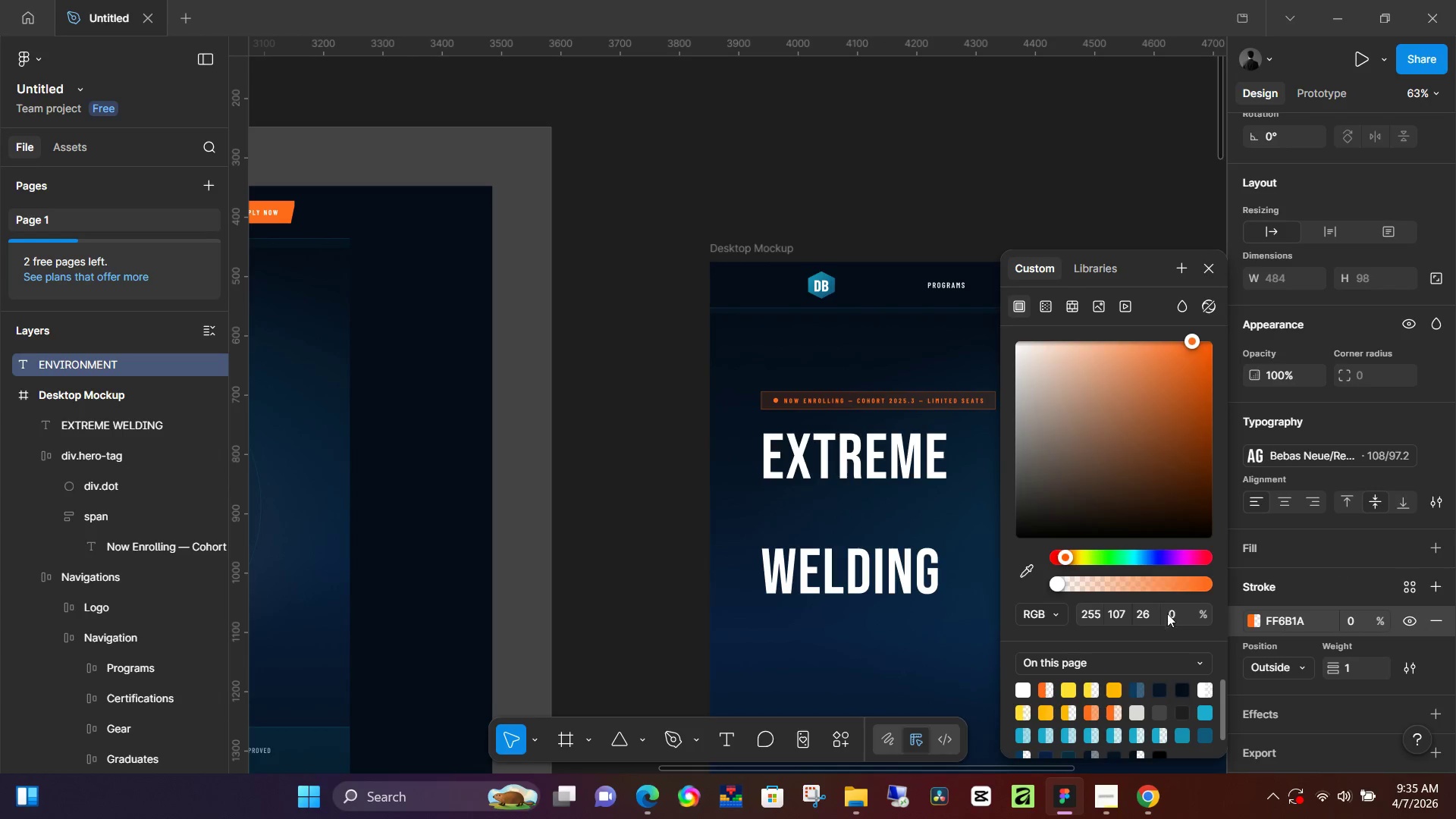 
left_click([1174, 611])
 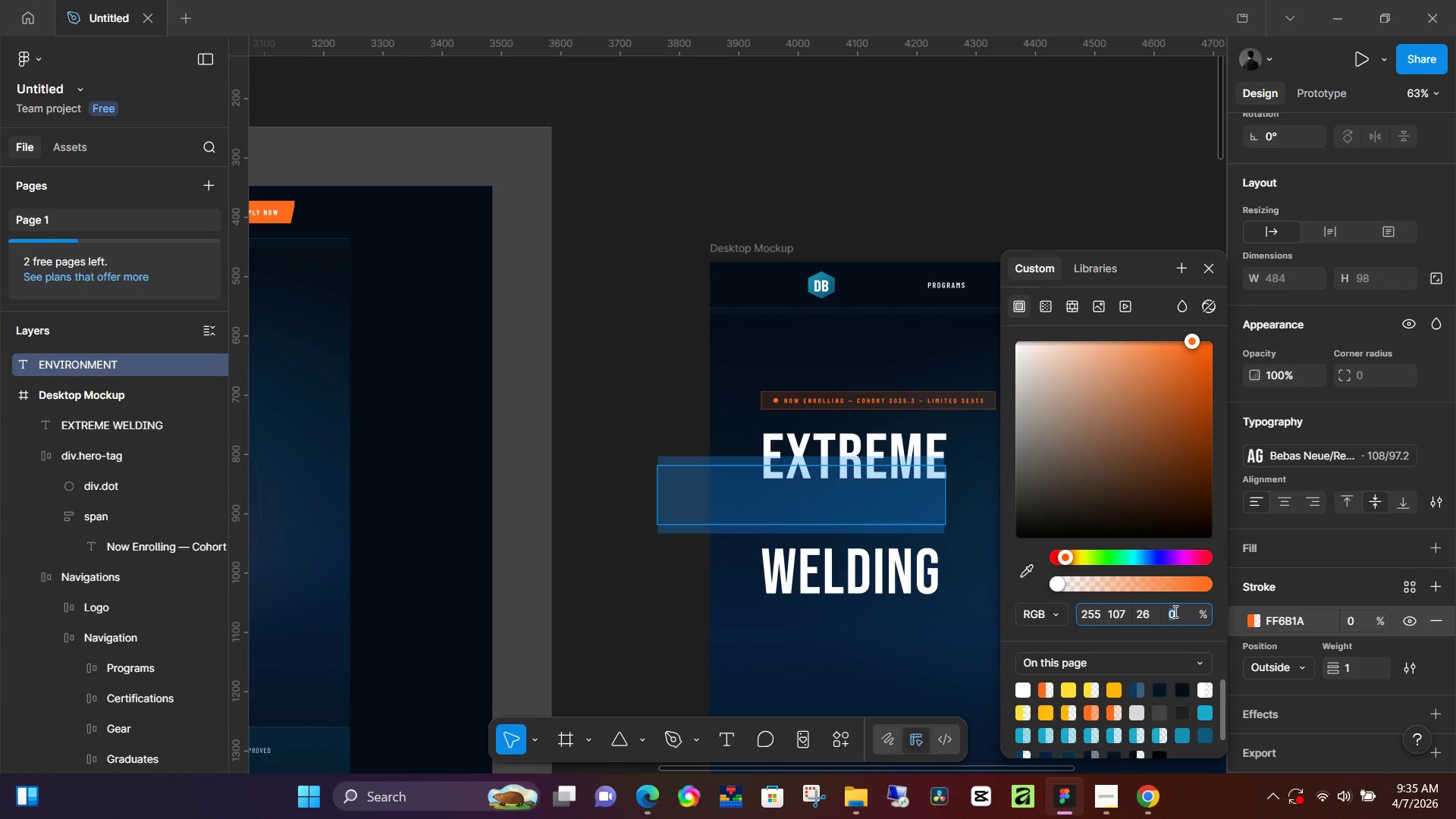 
key(Numpad1)
 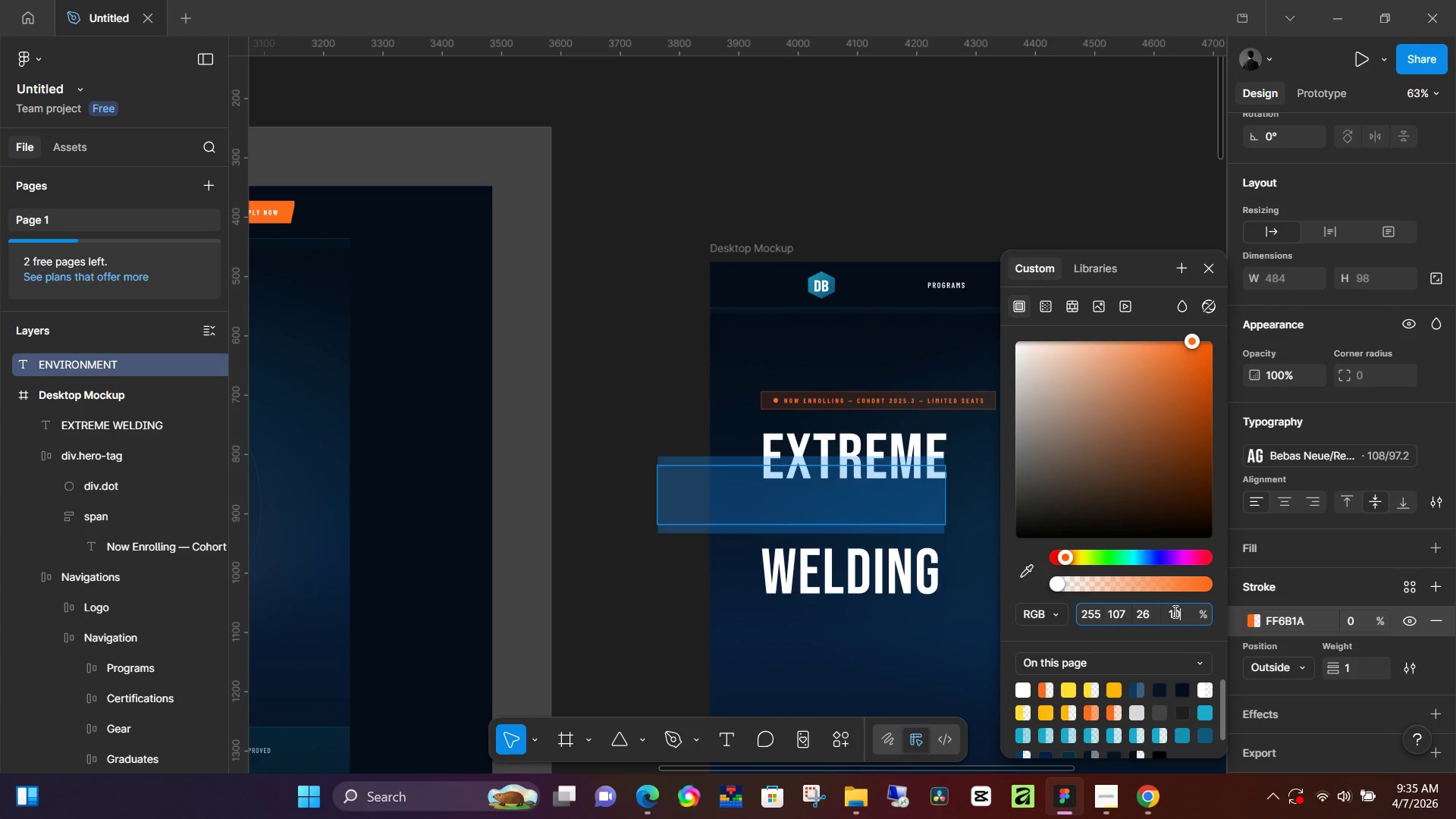 
key(Numpad0)
 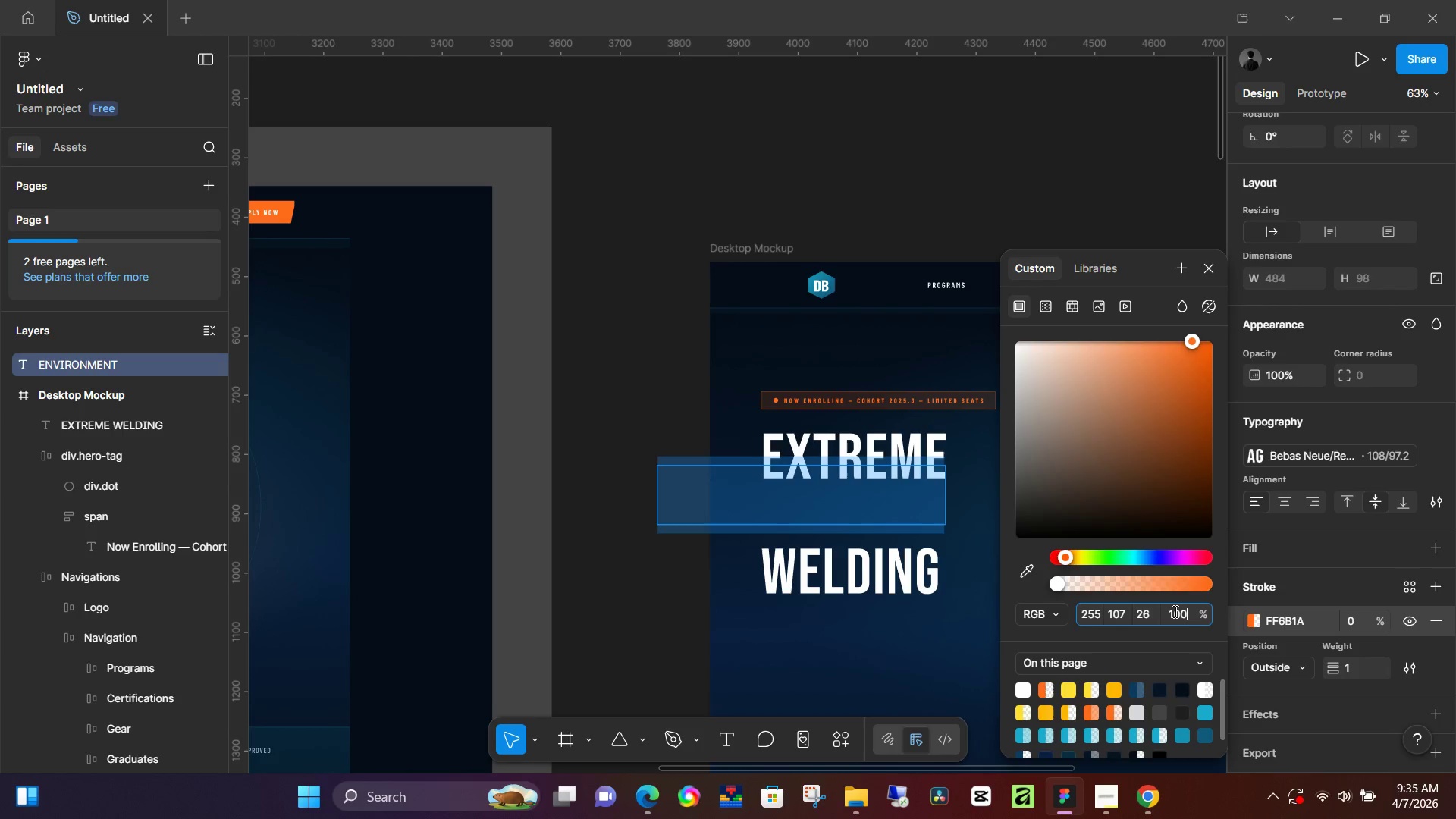 
key(Numpad0)
 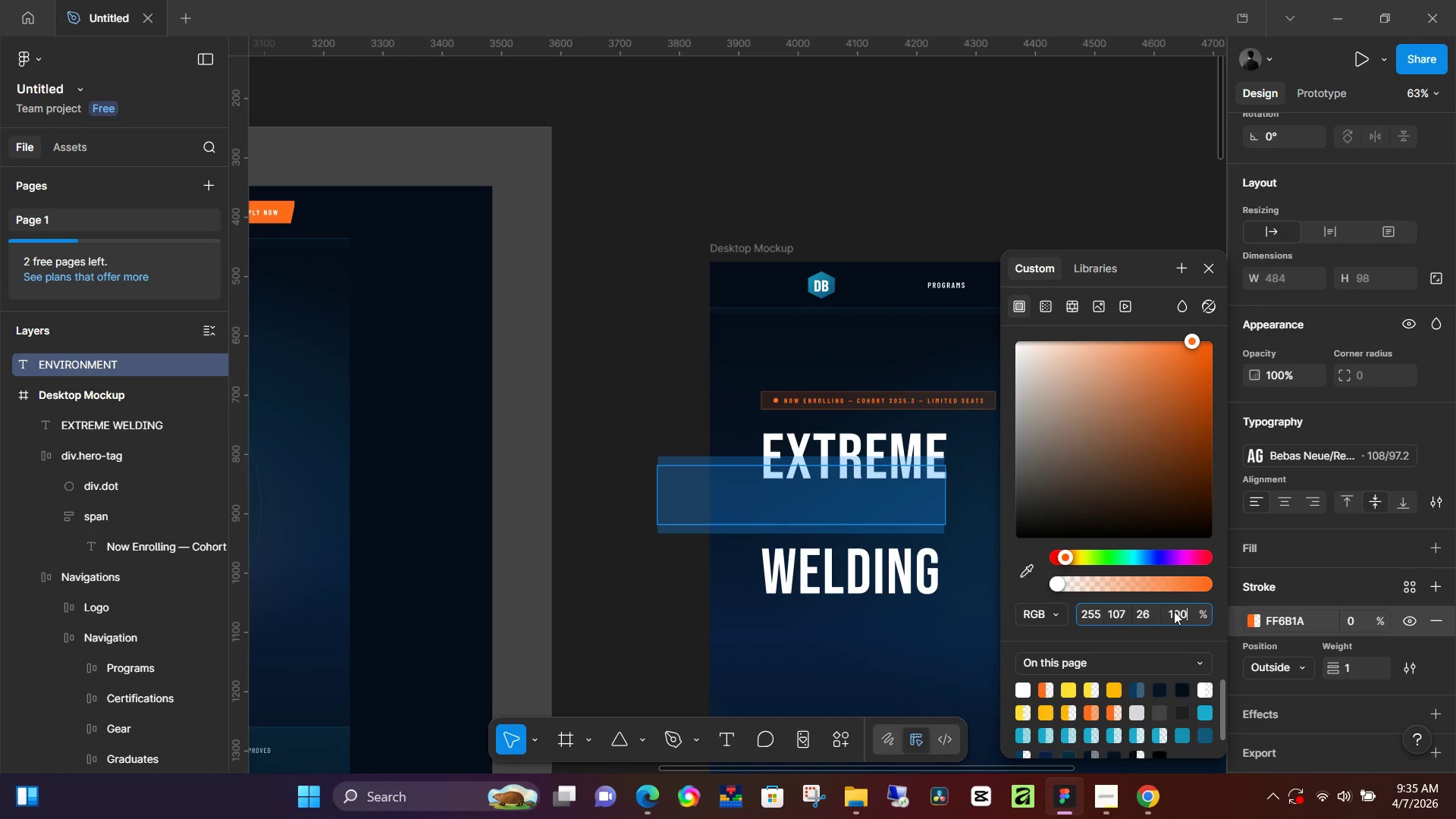 
key(NumpadEnter)
 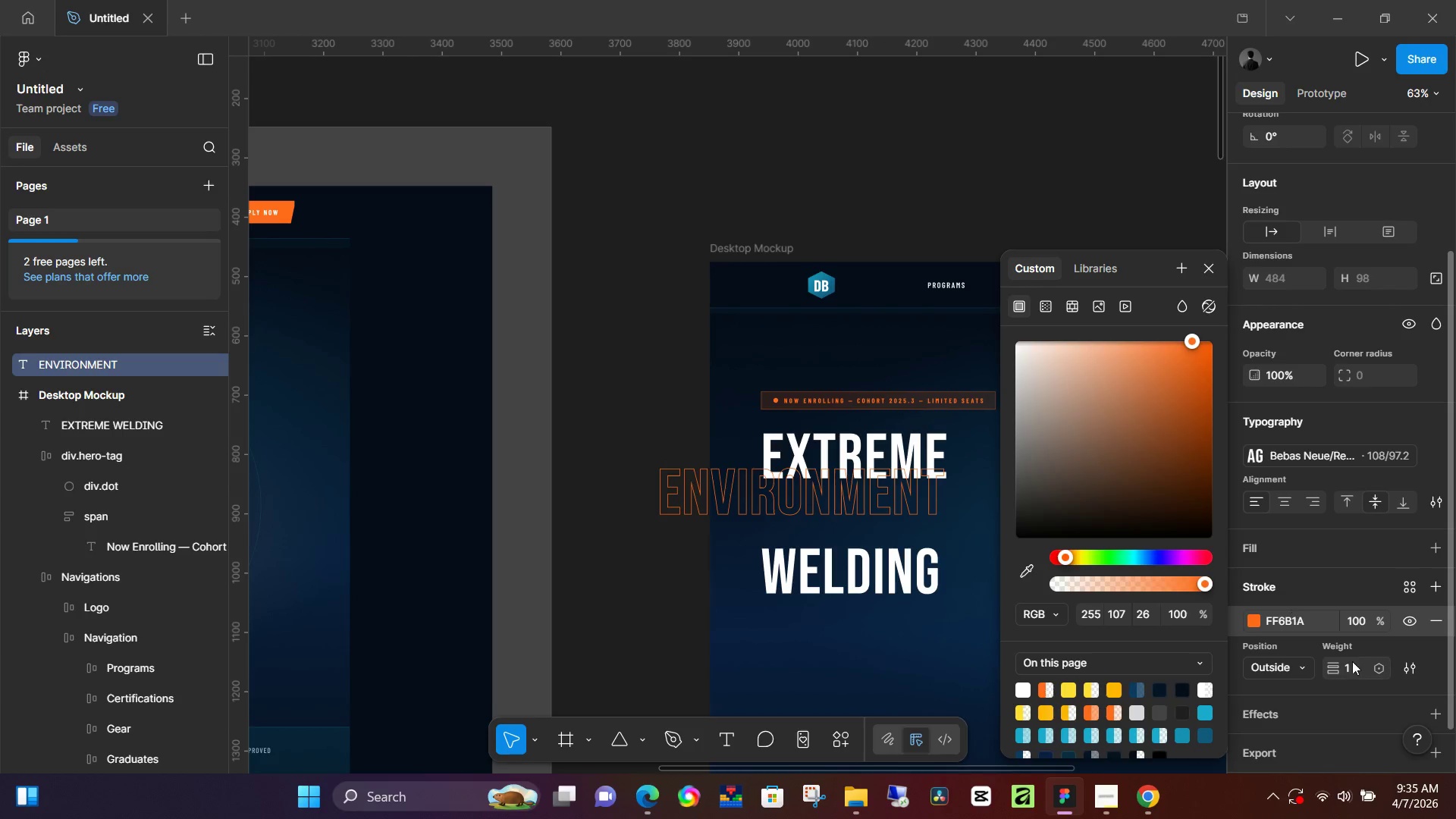 
left_click([1366, 676])
 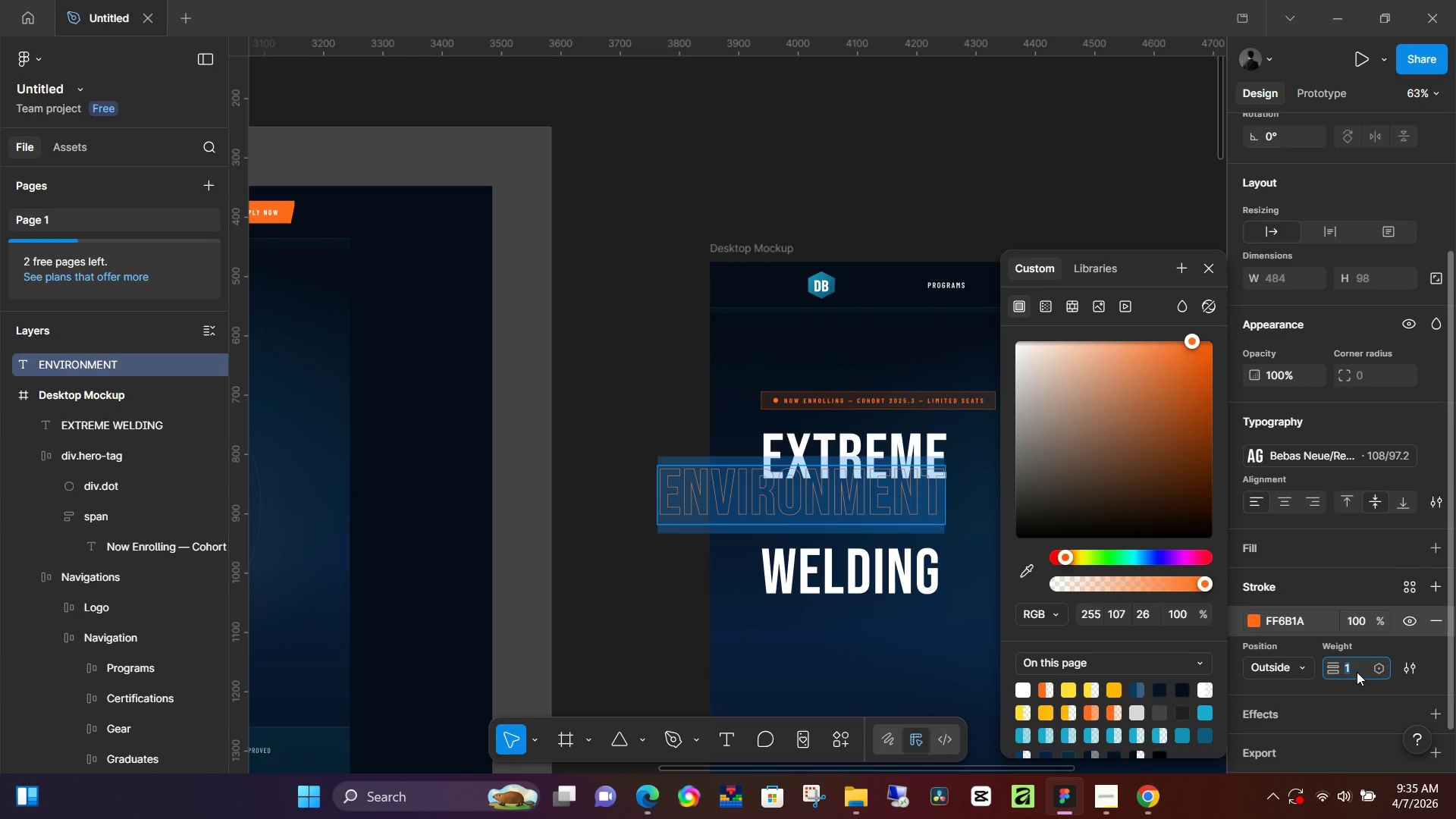 
key(Numpad2)
 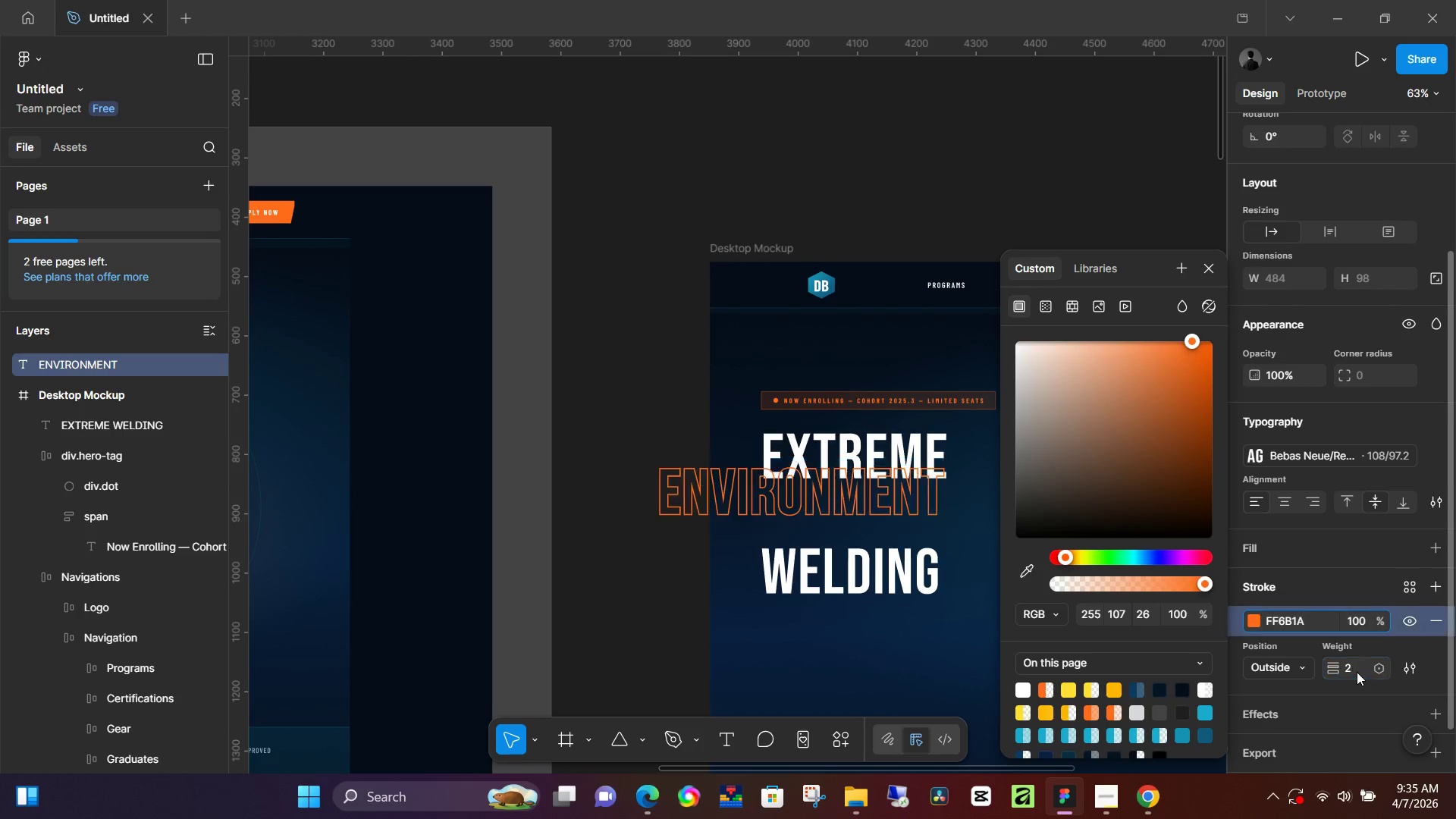 
key(NumpadEnter)
 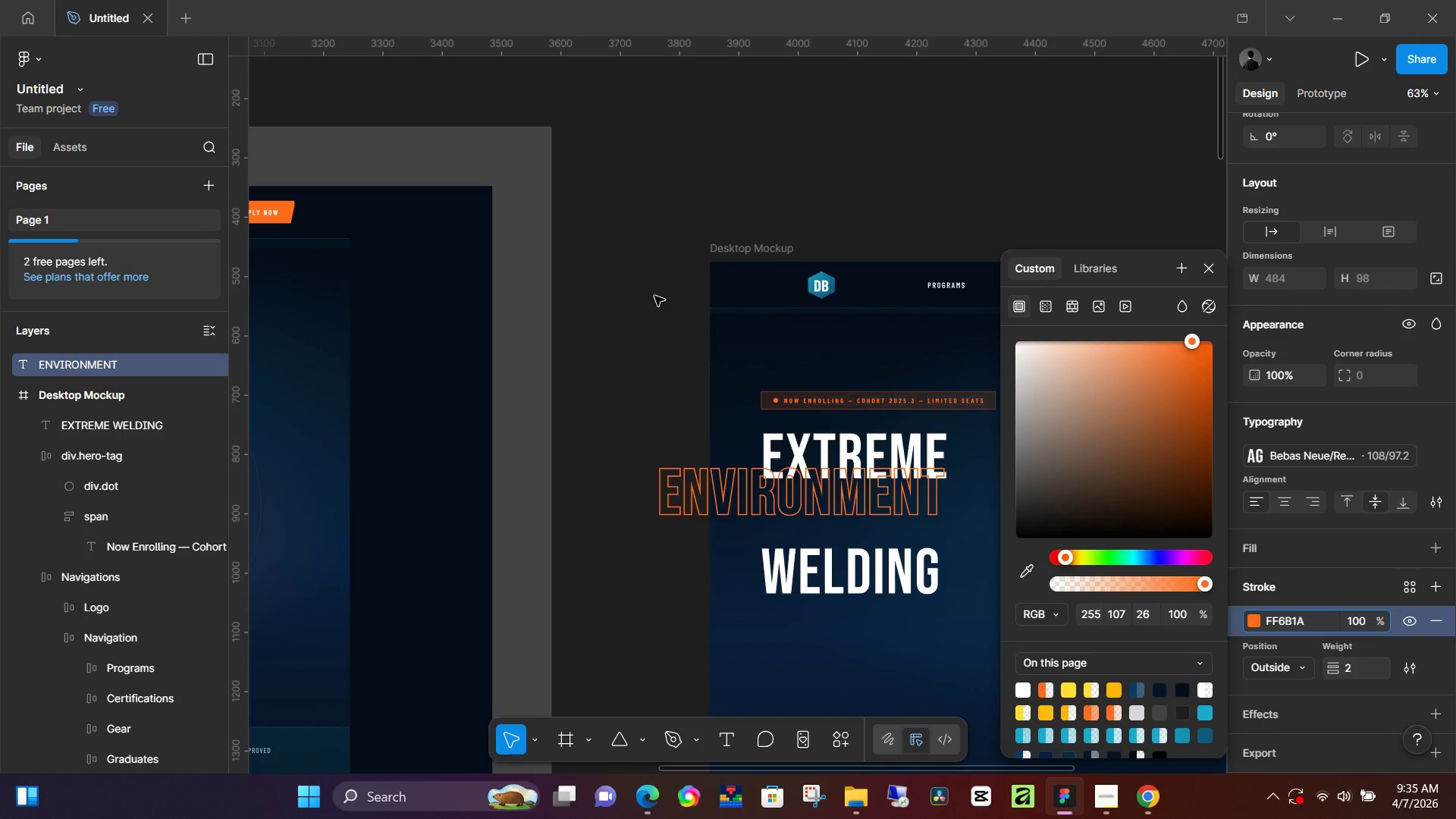 
left_click([761, 151])
 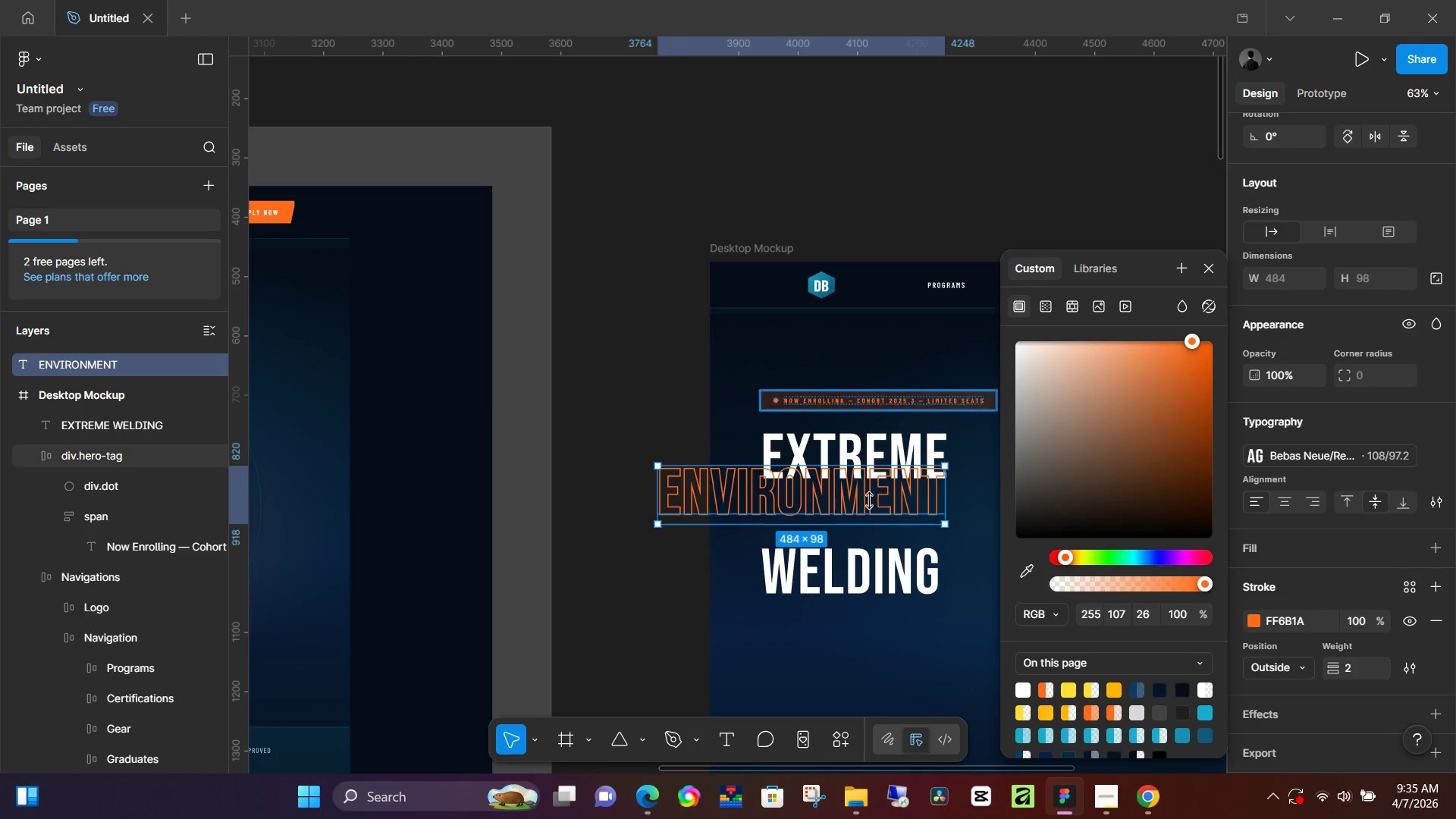 
hold_key(key=Space, duration=0.83)
 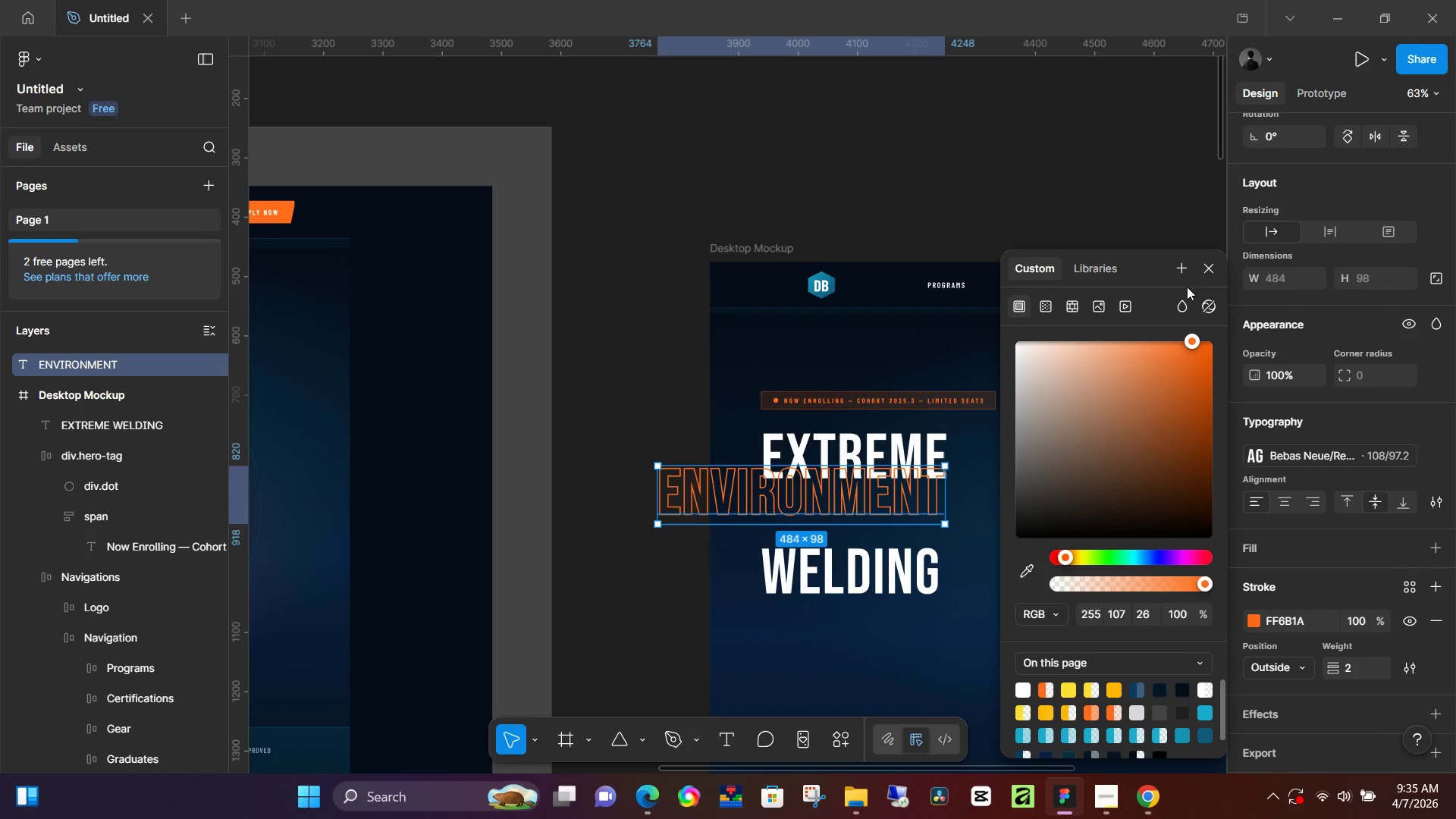 
left_click_drag(start_coordinate=[896, 717], to_coordinate=[710, 604])
 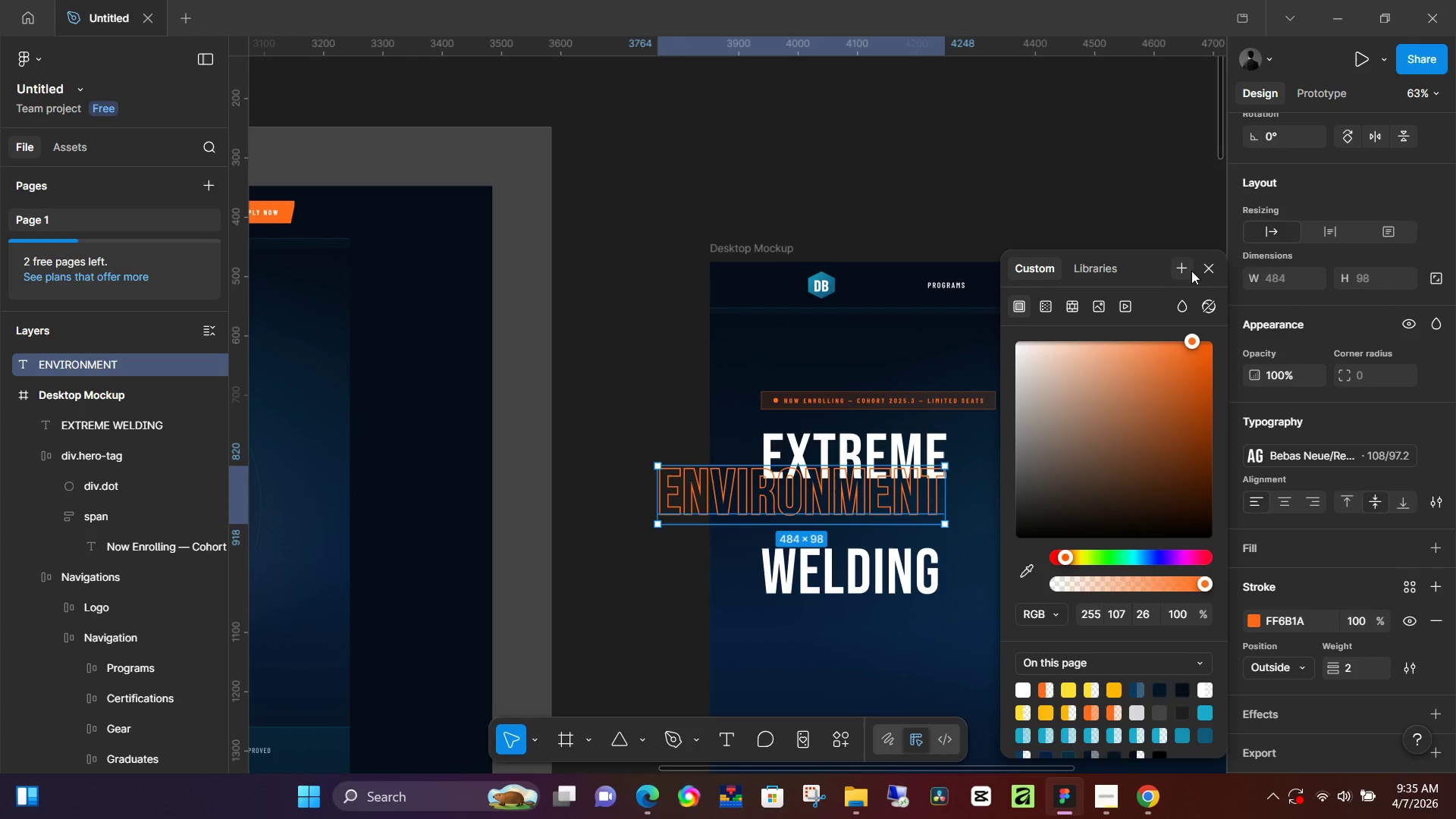 
left_click([1209, 266])
 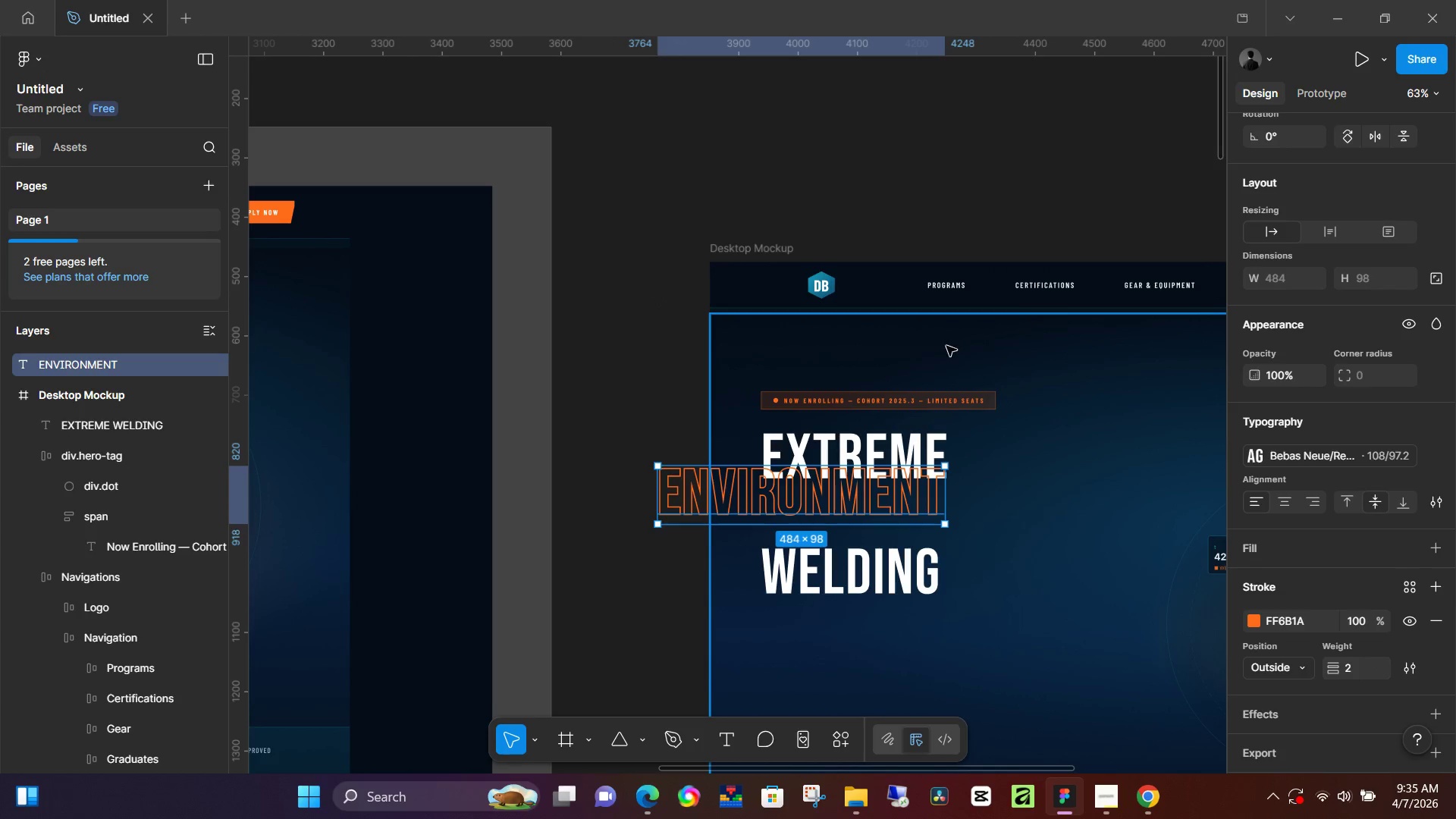 
hold_key(key=Space, duration=0.62)
 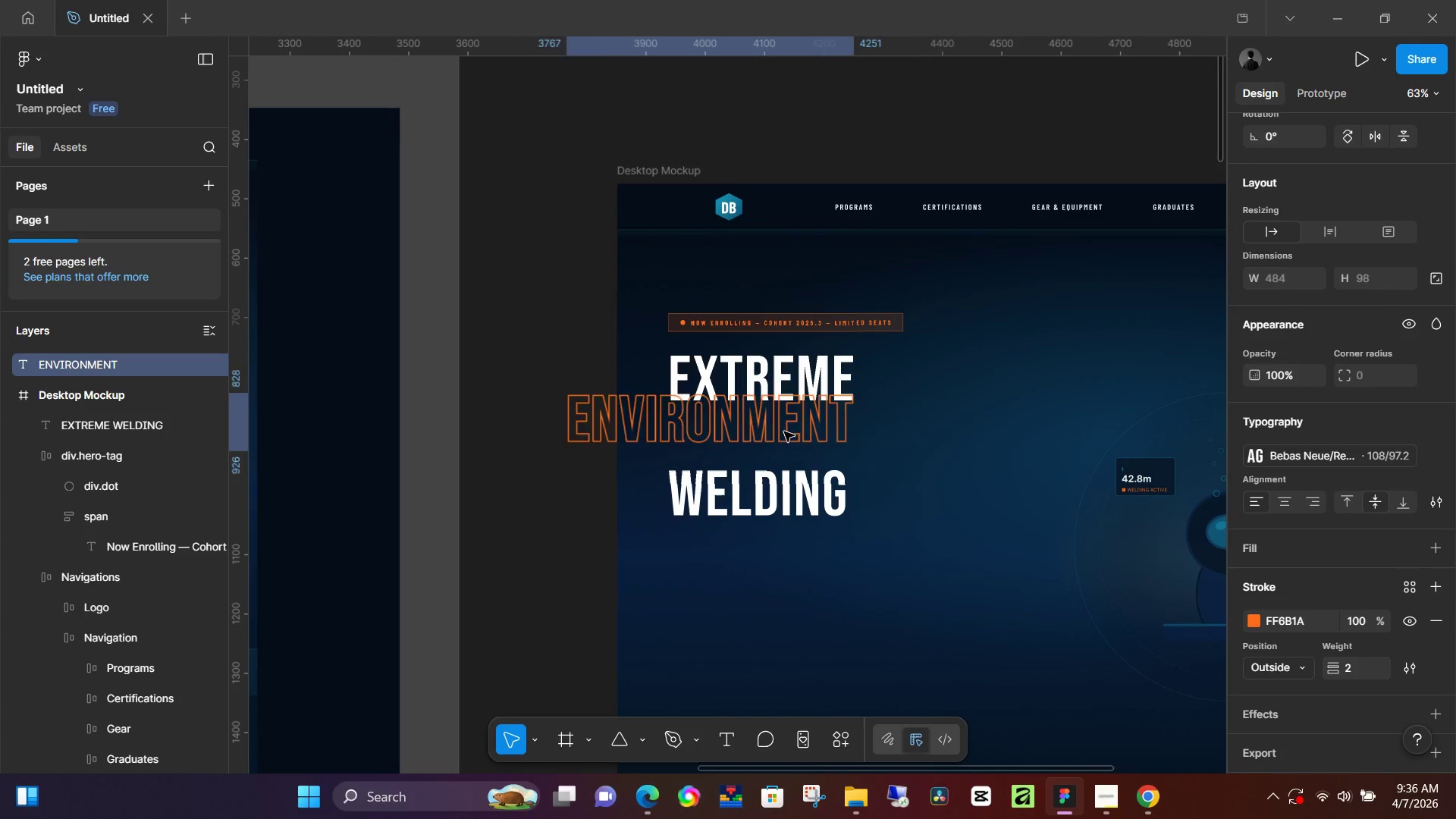 
left_click_drag(start_coordinate=[1043, 551], to_coordinate=[949, 474])
 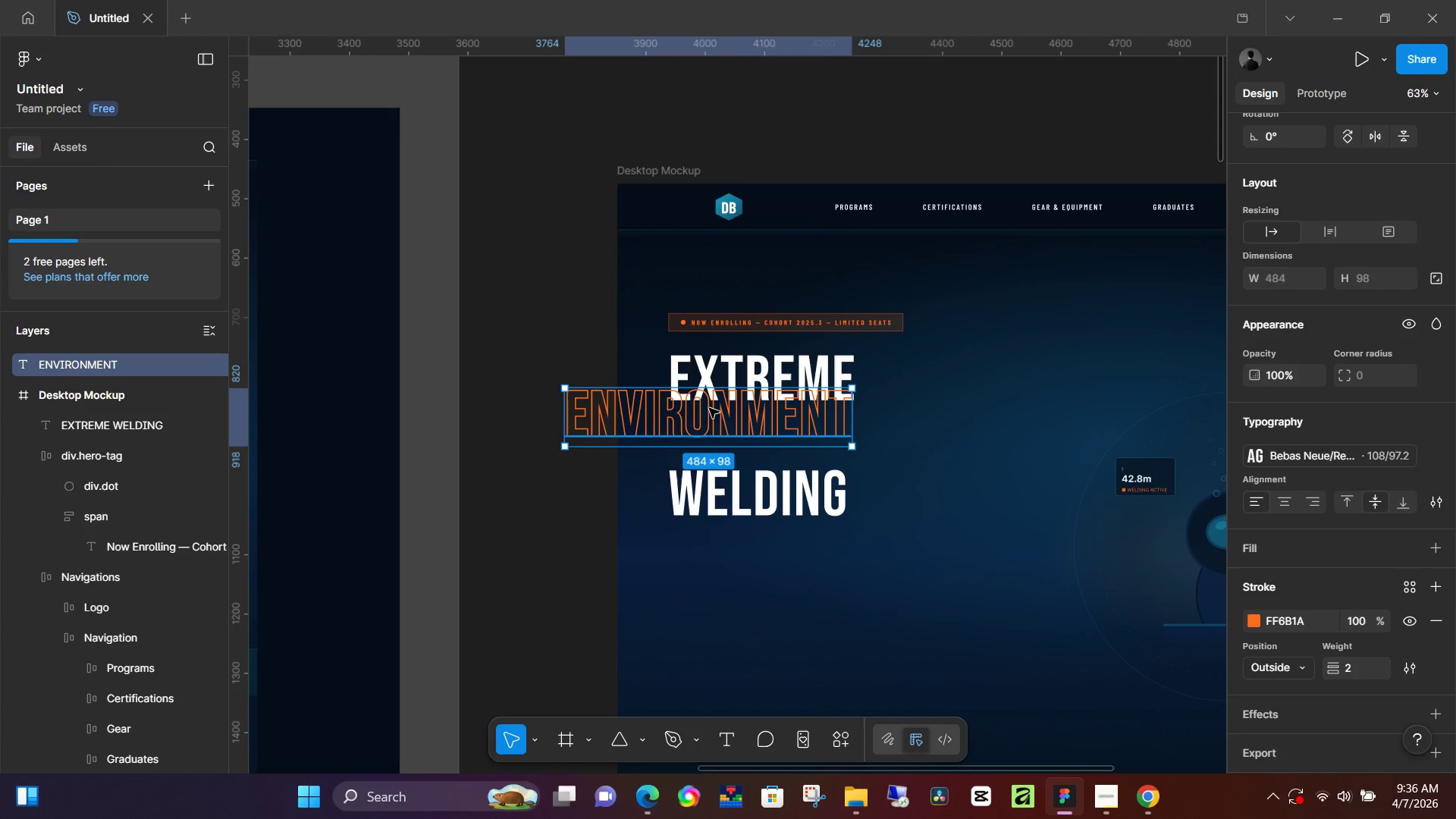 
left_click_drag(start_coordinate=[709, 408], to_coordinate=[813, 425])
 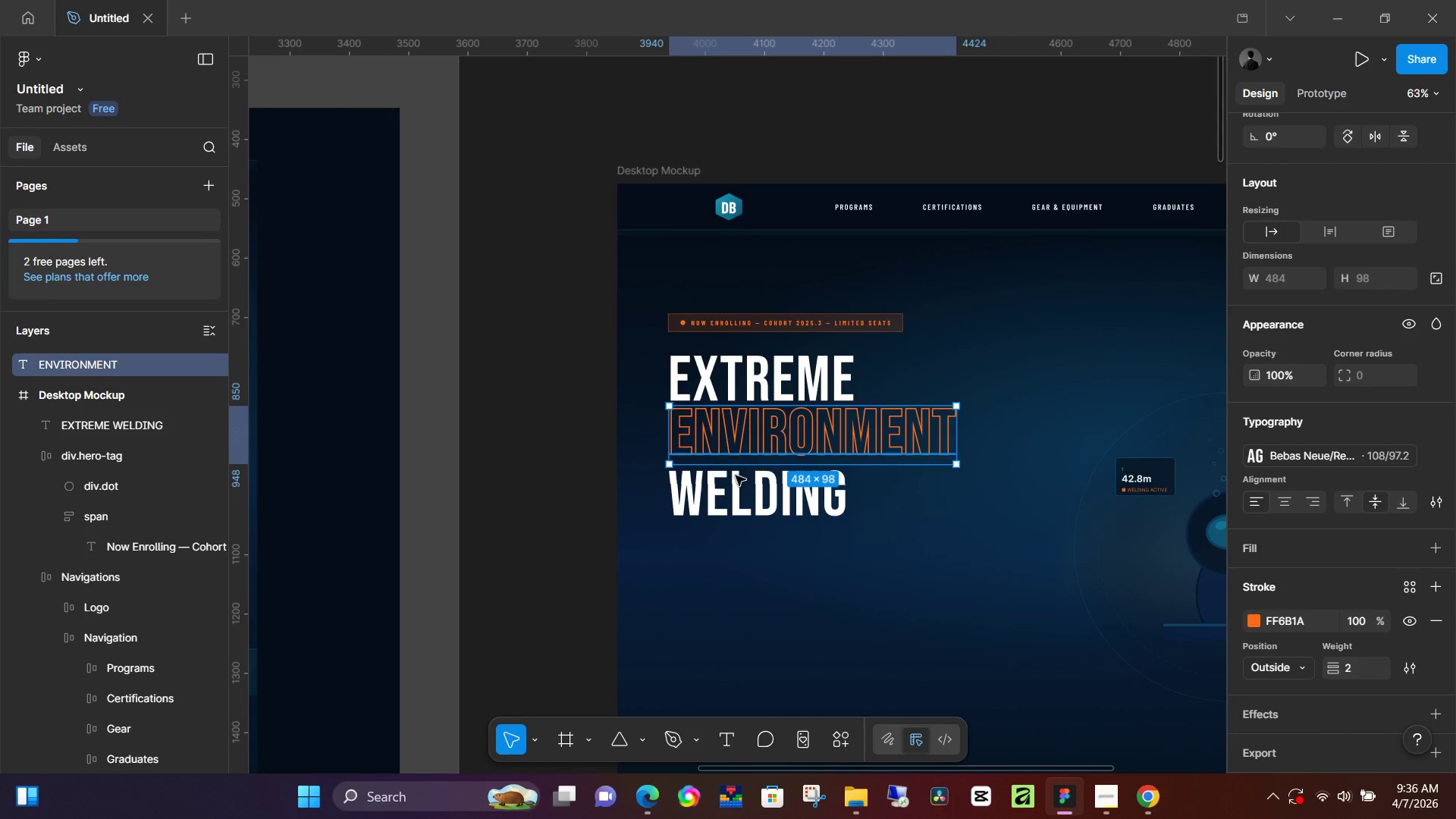 
hold_key(key=ControlLeft, duration=0.45)
 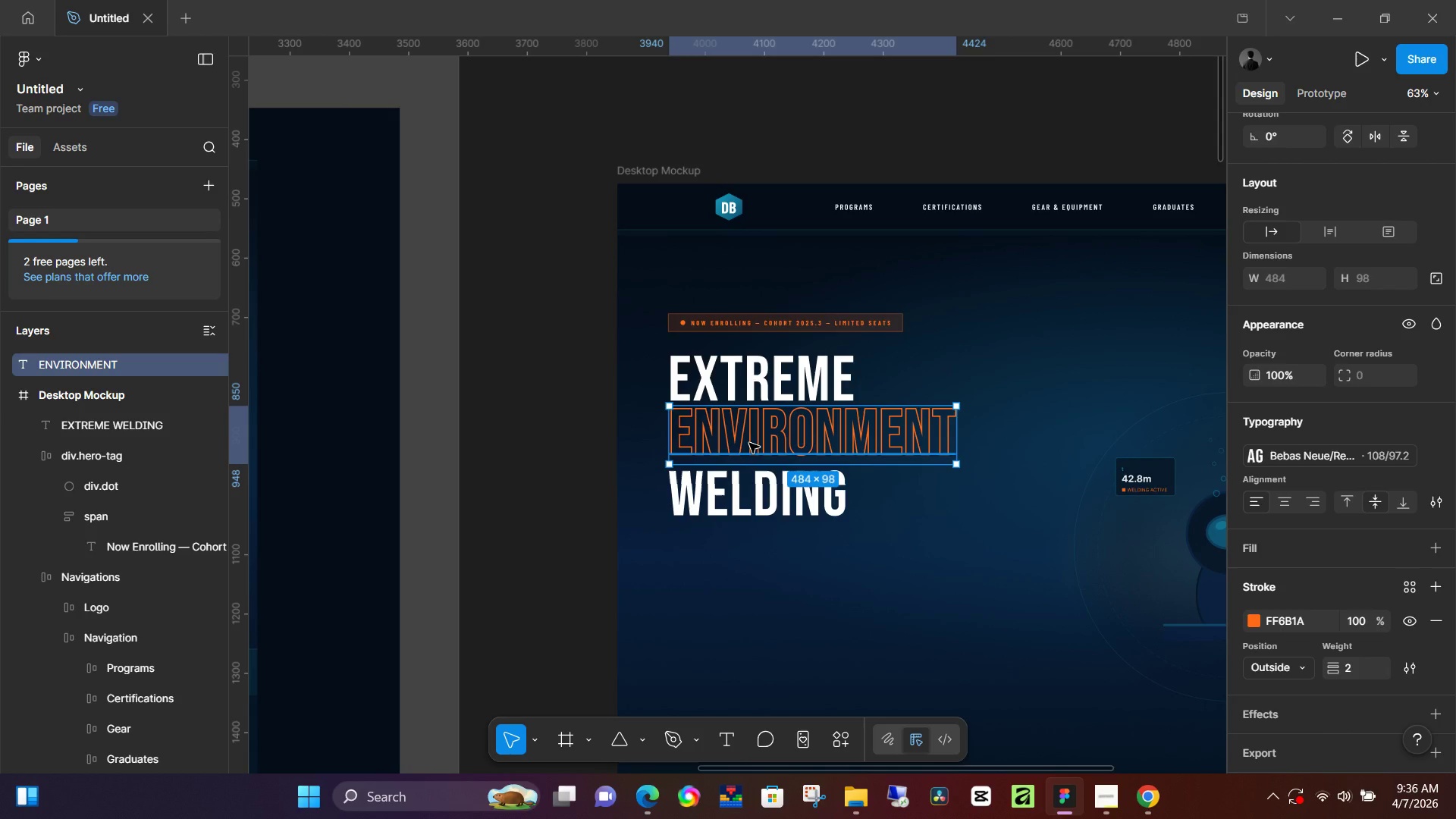 
key(ArrowDown)
 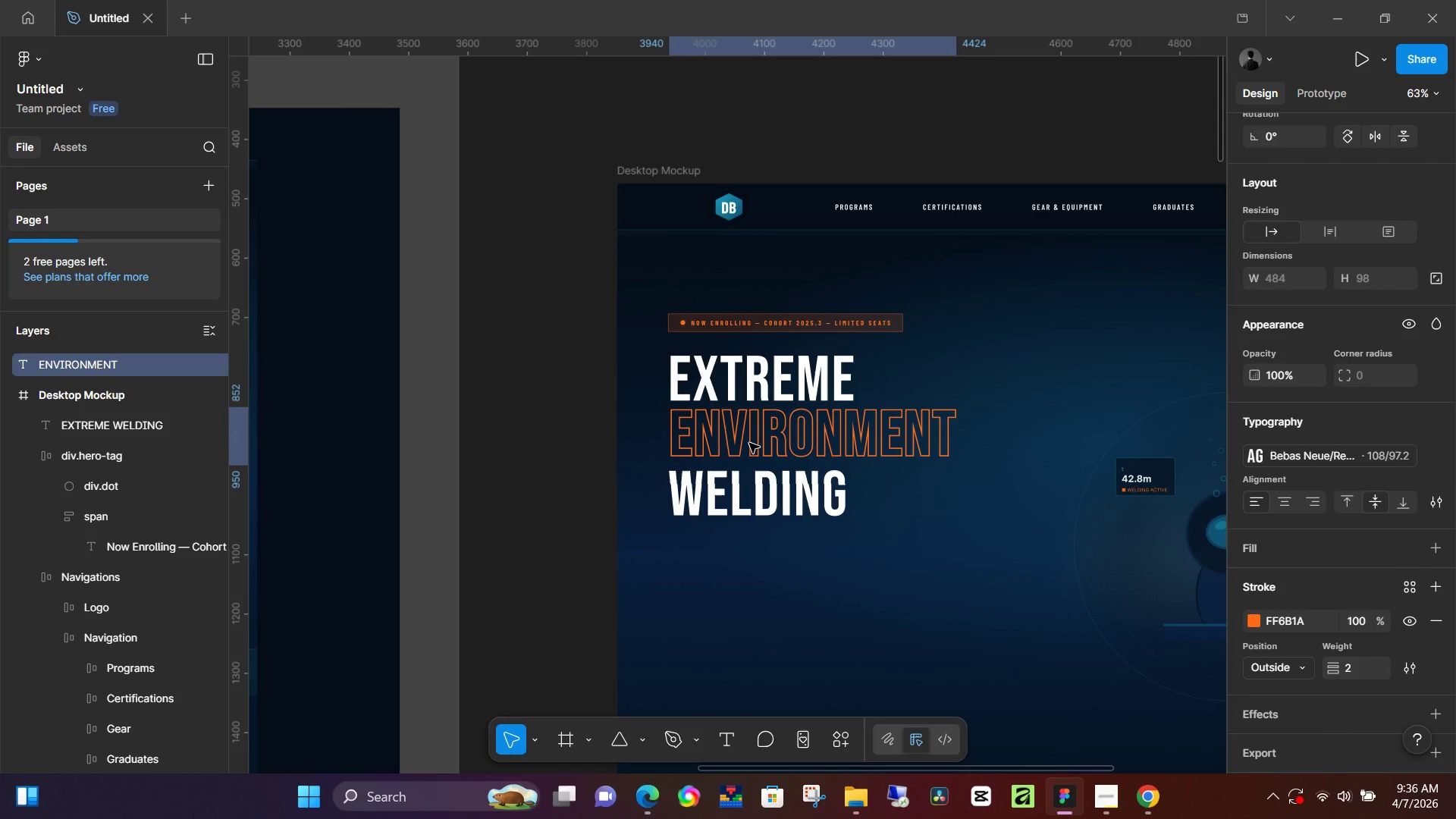 
key(ArrowDown)
 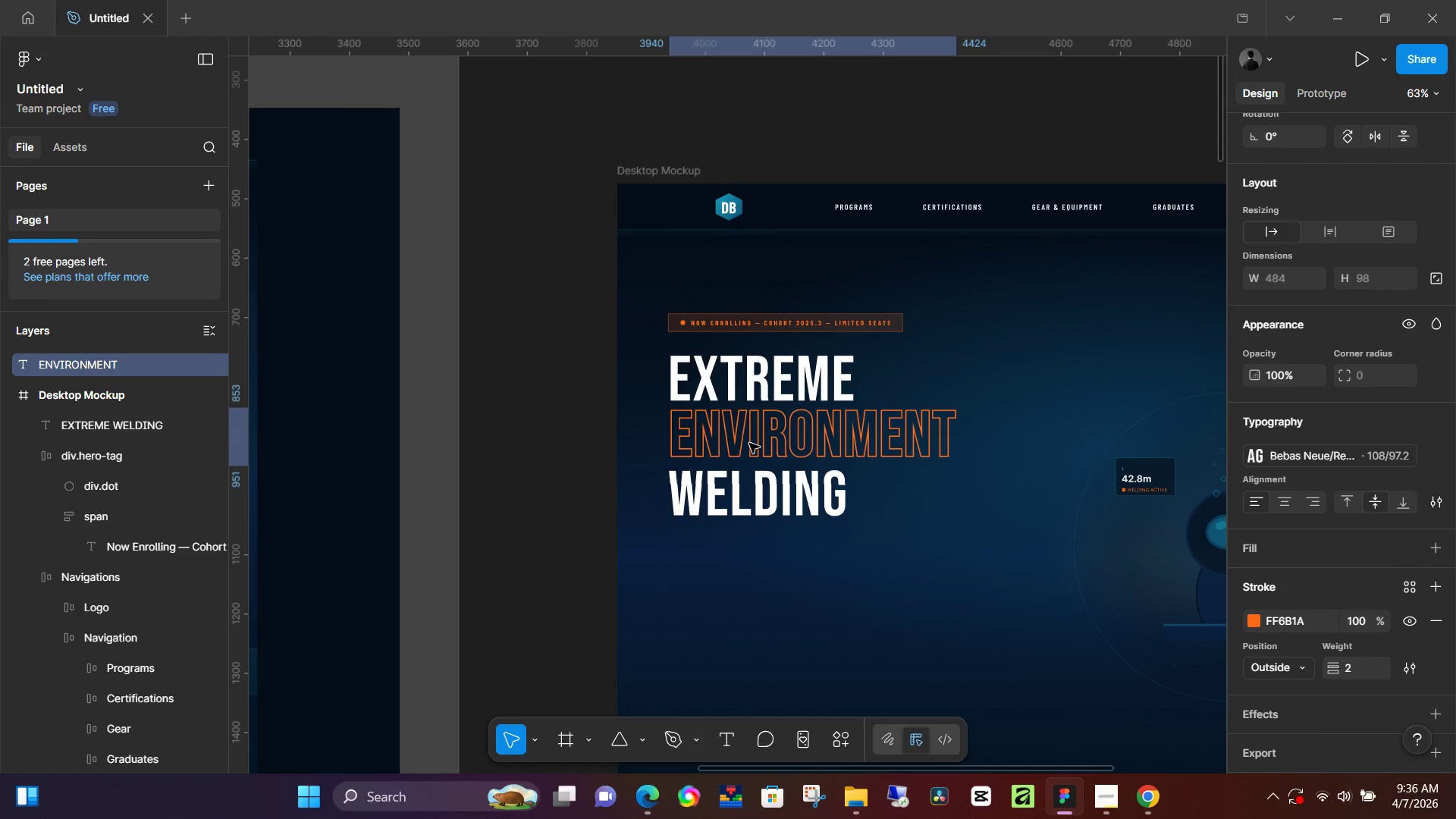 
key(ArrowDown)
 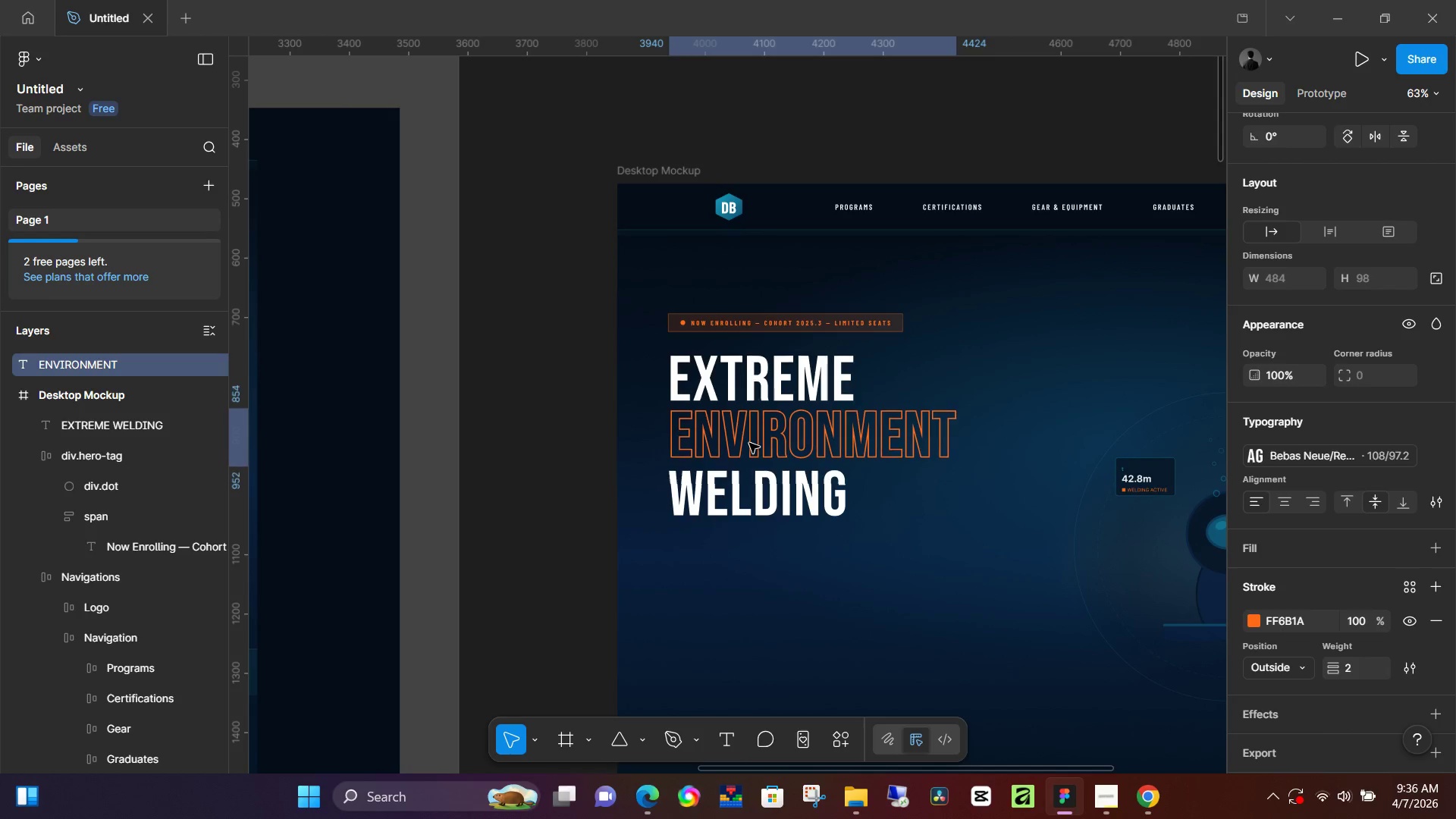 
key(ArrowDown)
 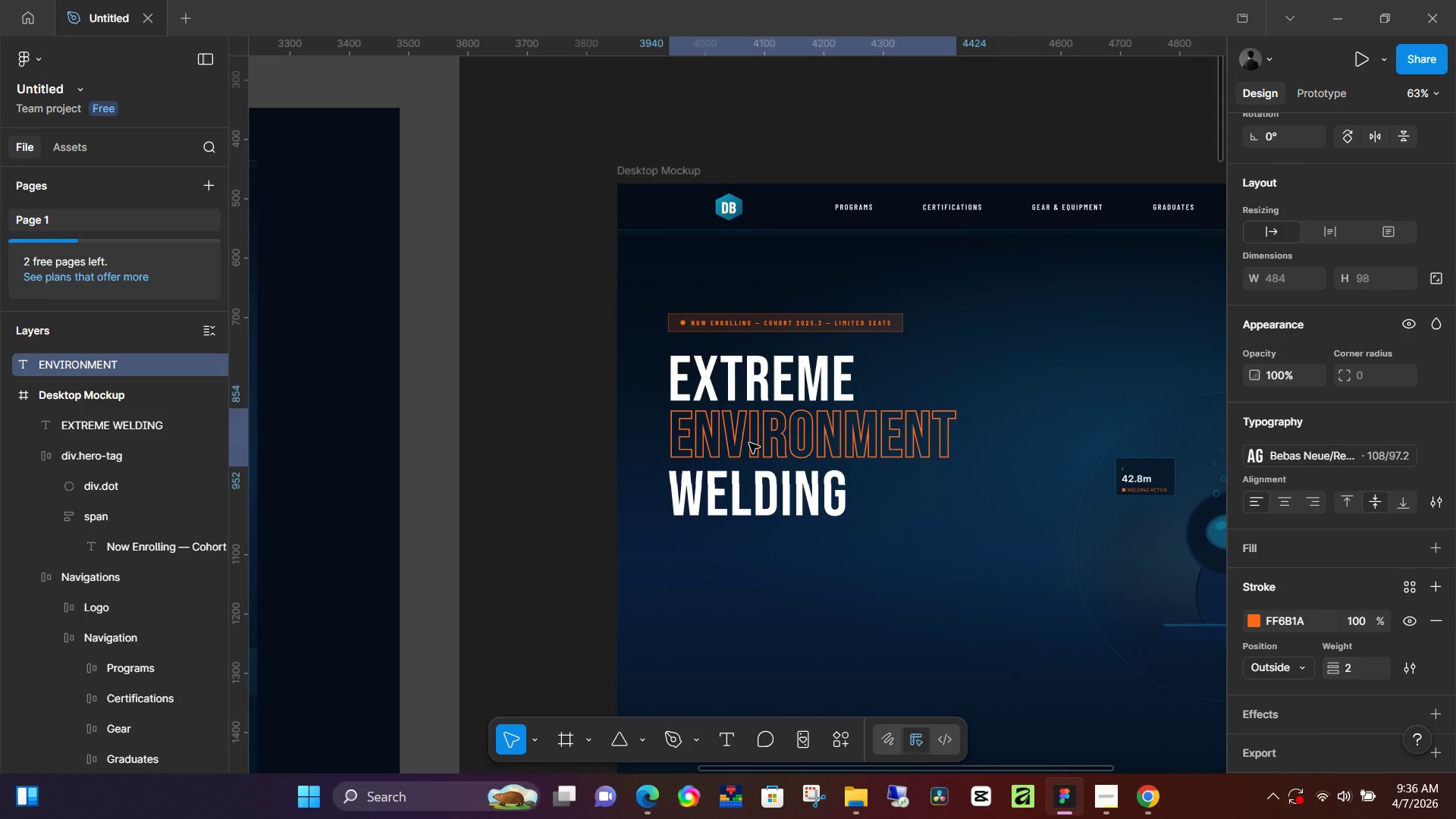 
key(ArrowDown)
 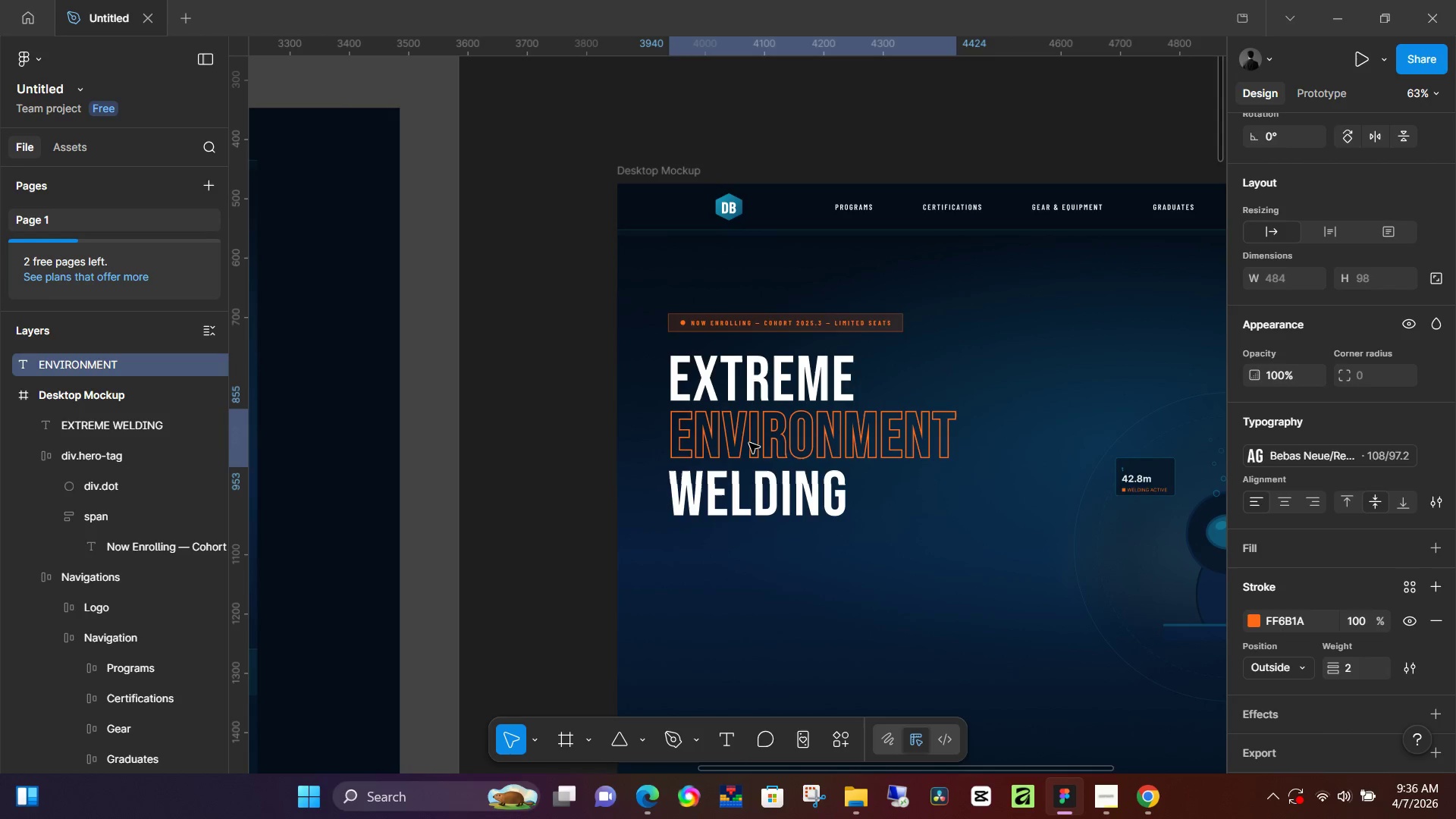 
key(ArrowDown)
 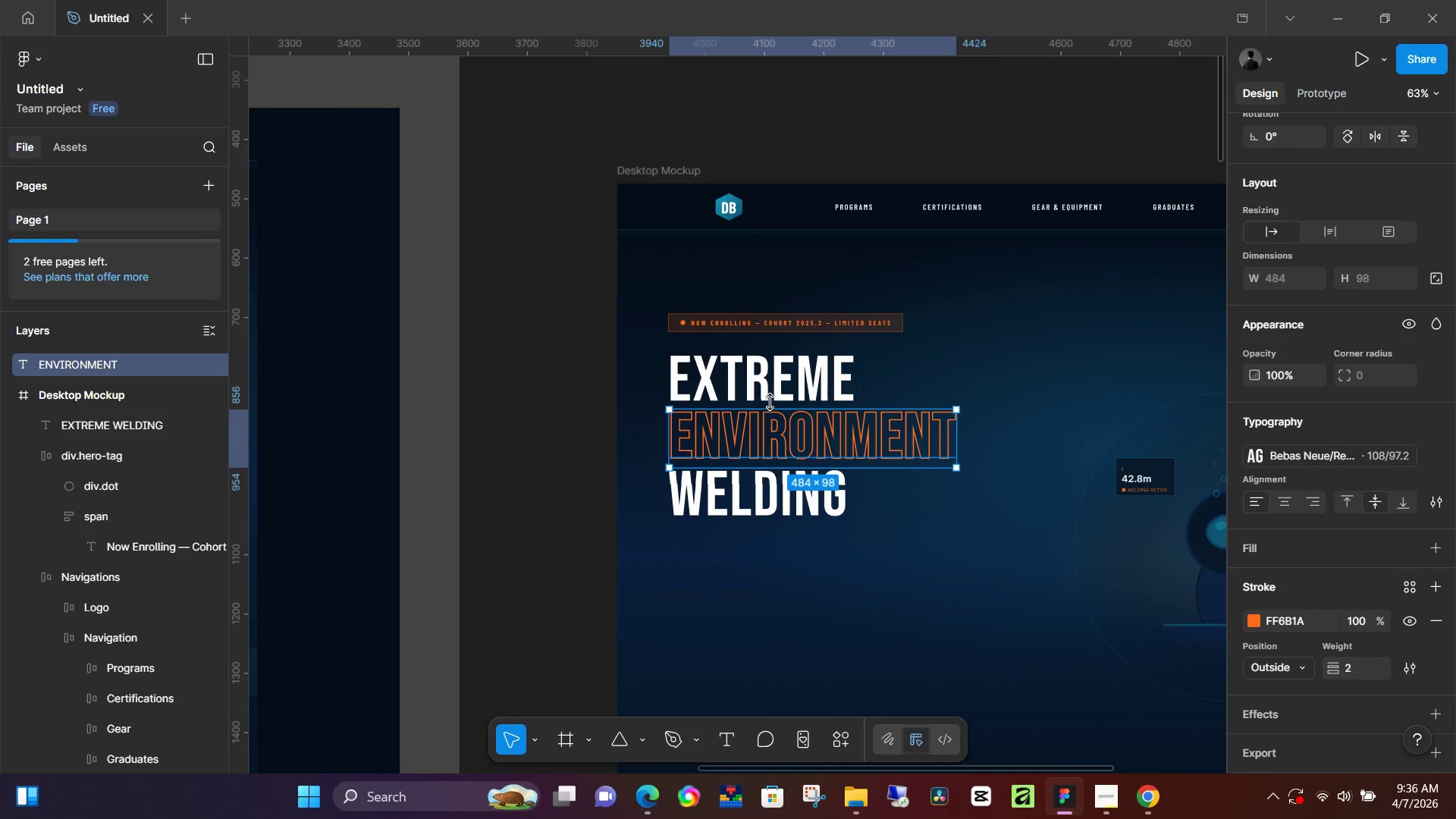 
left_click([541, 409])
 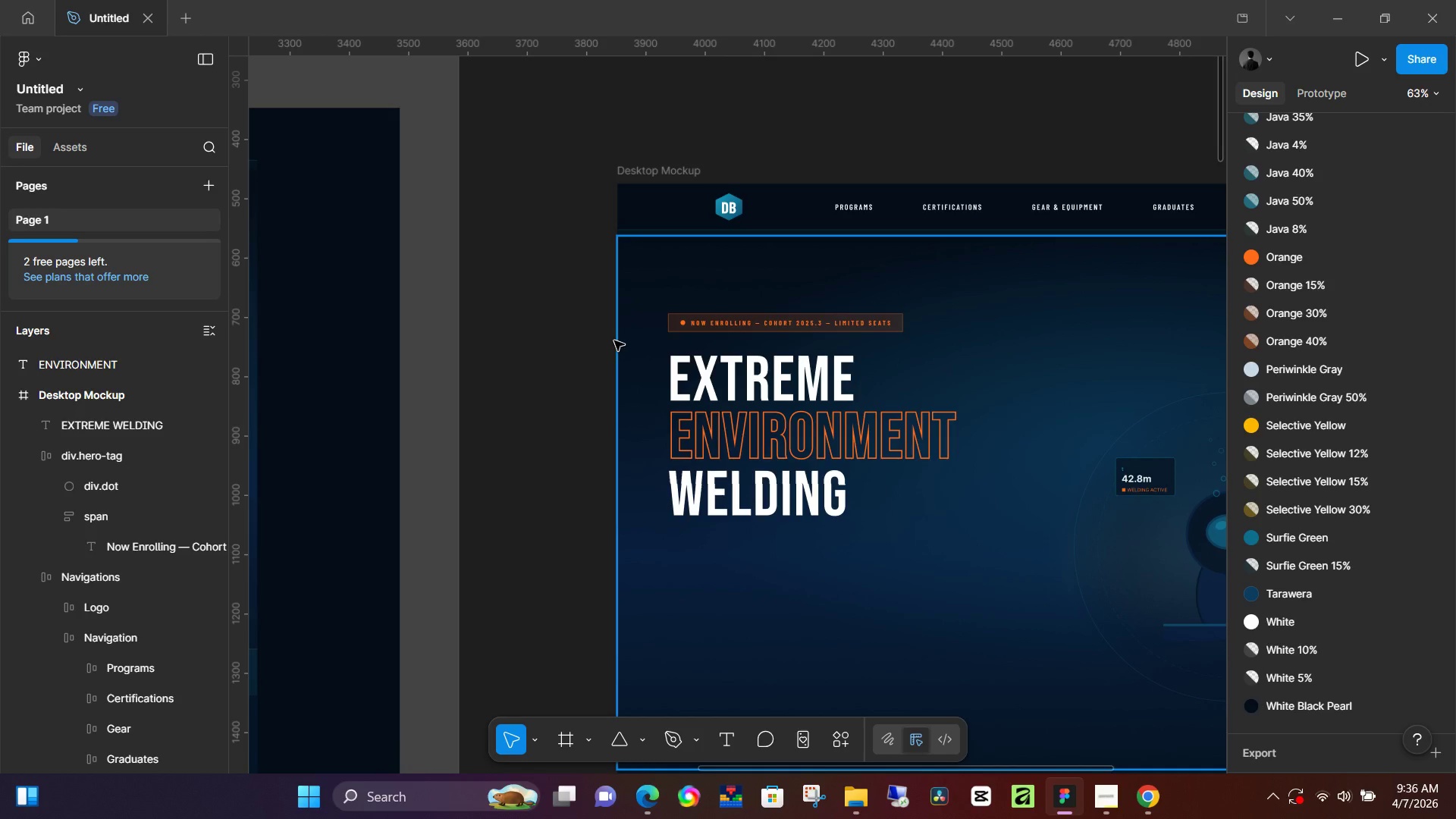 
wait(18.03)
 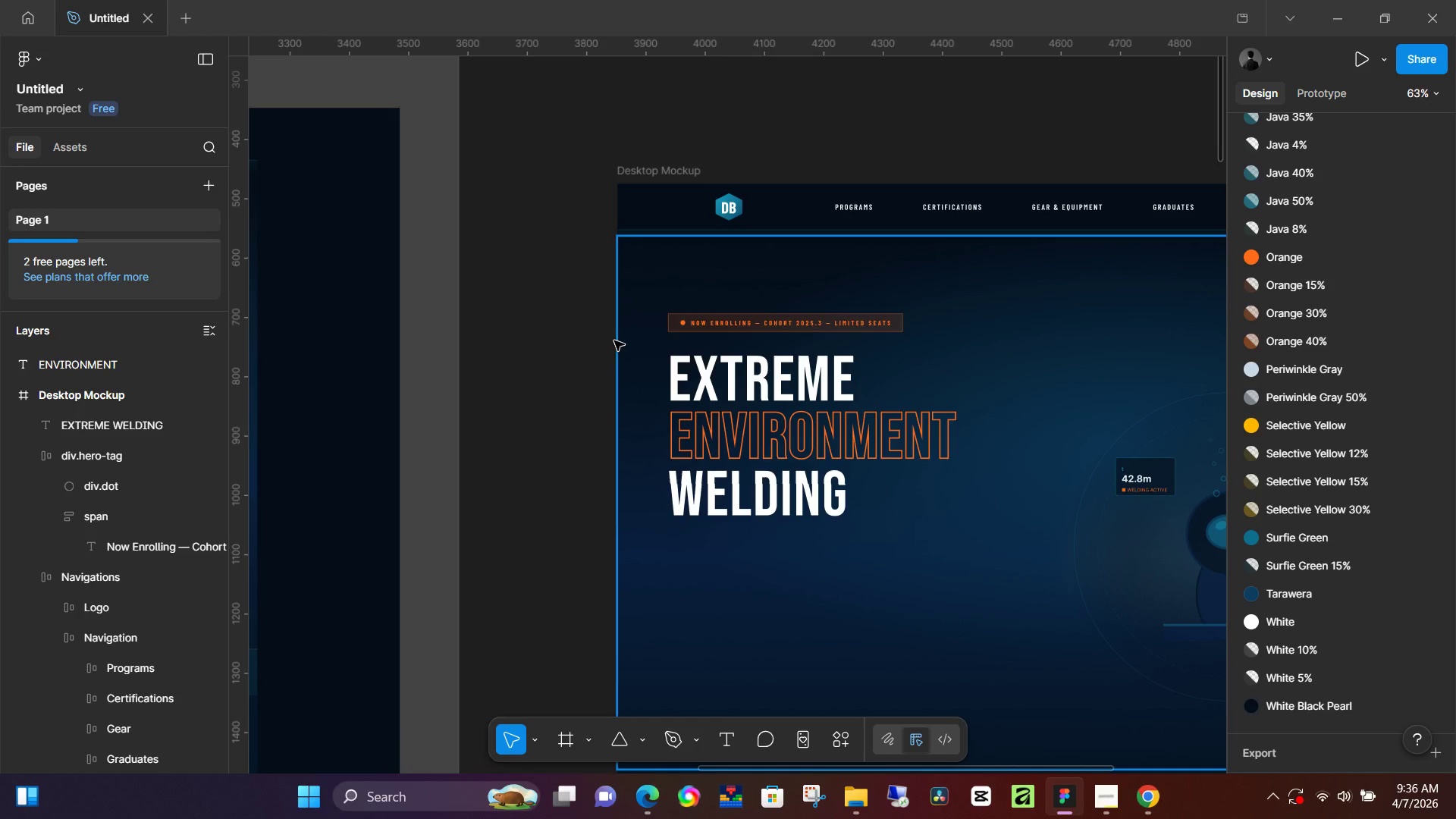 
hold_key(key=ControlLeft, duration=0.86)
scroll: coordinate [670, 472], scroll_direction: down, amount: 10.0
 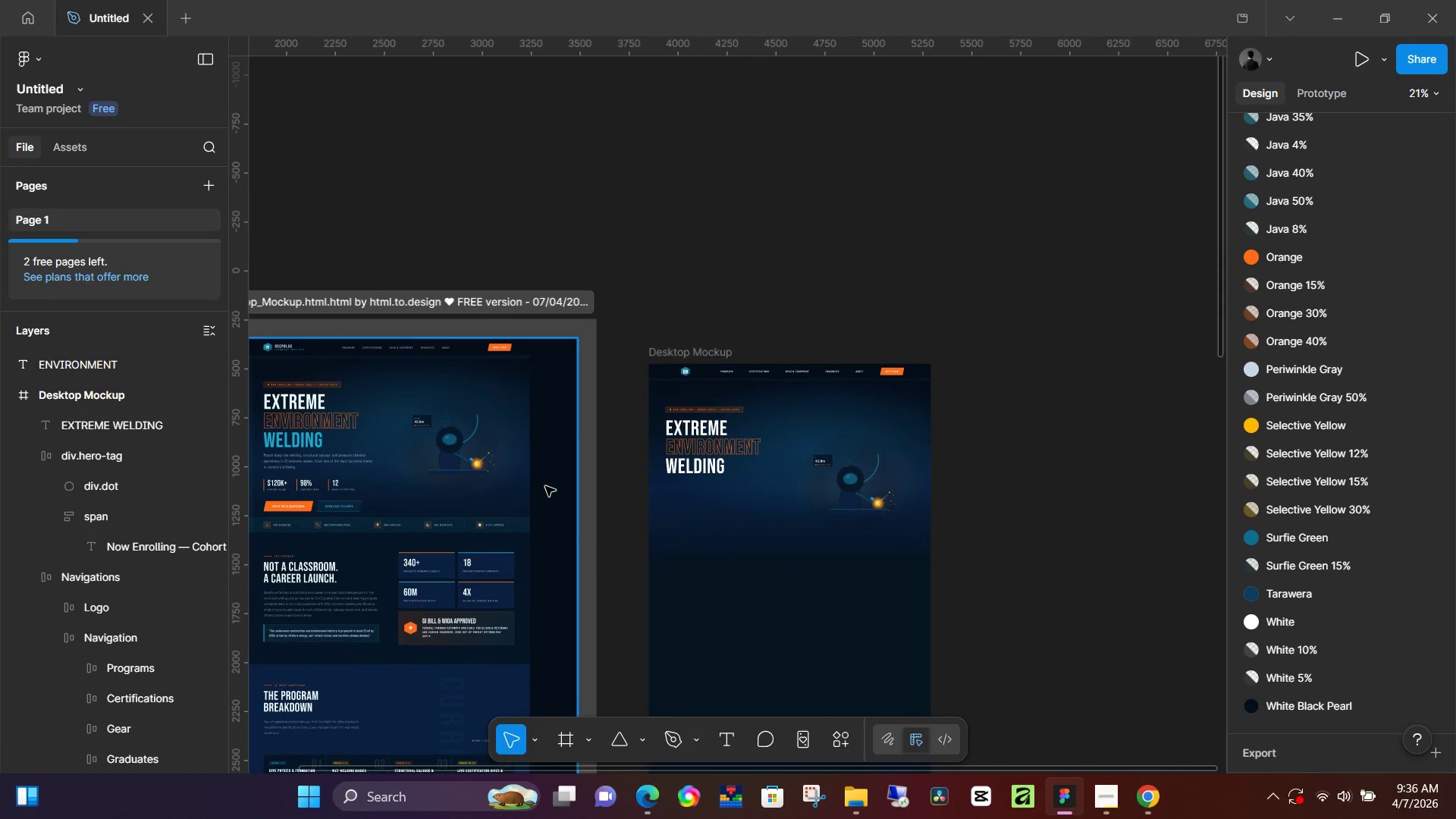 
hold_key(key=Space, duration=0.78)
 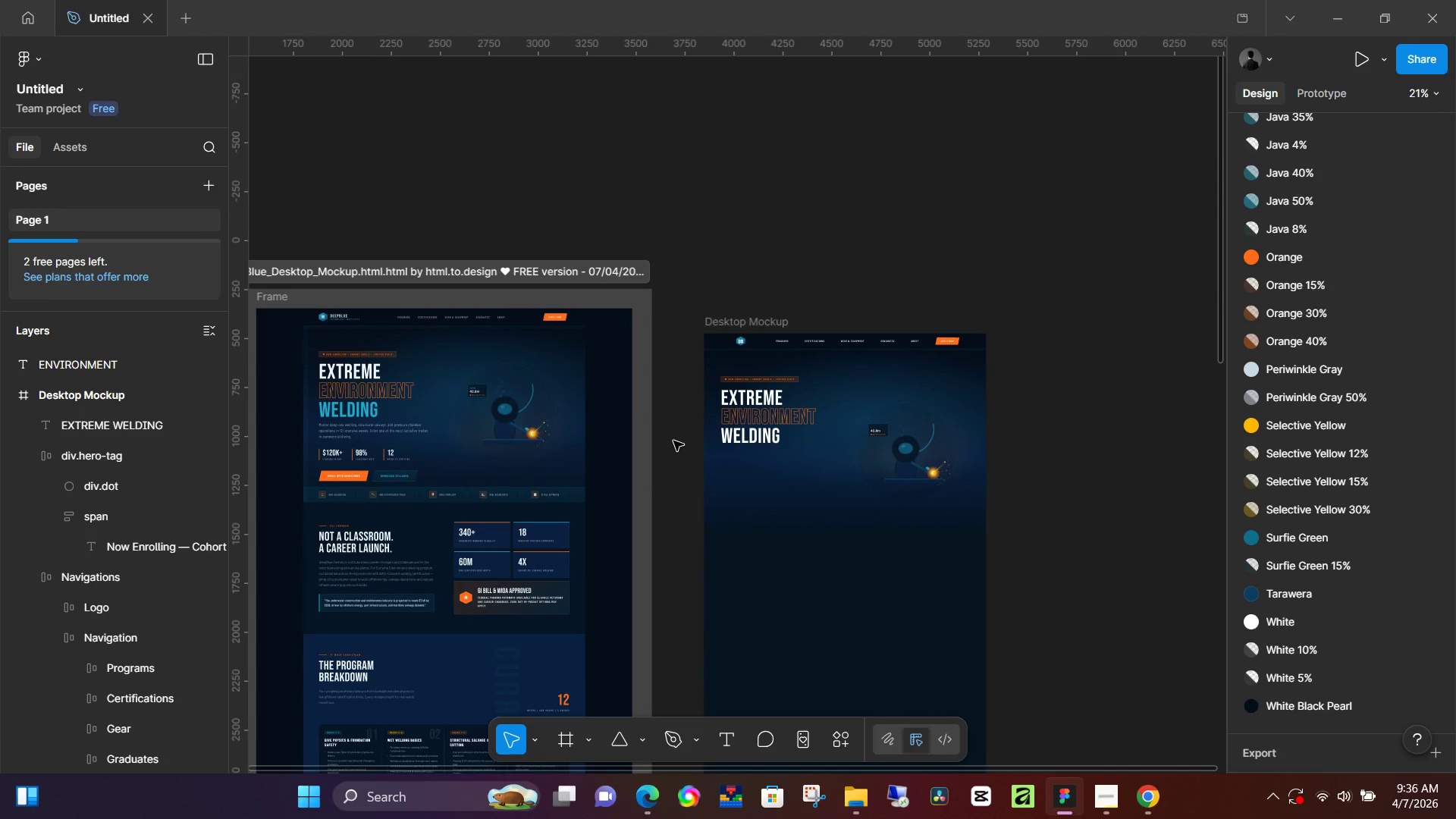 
left_click_drag(start_coordinate=[612, 472], to_coordinate=[668, 441])
 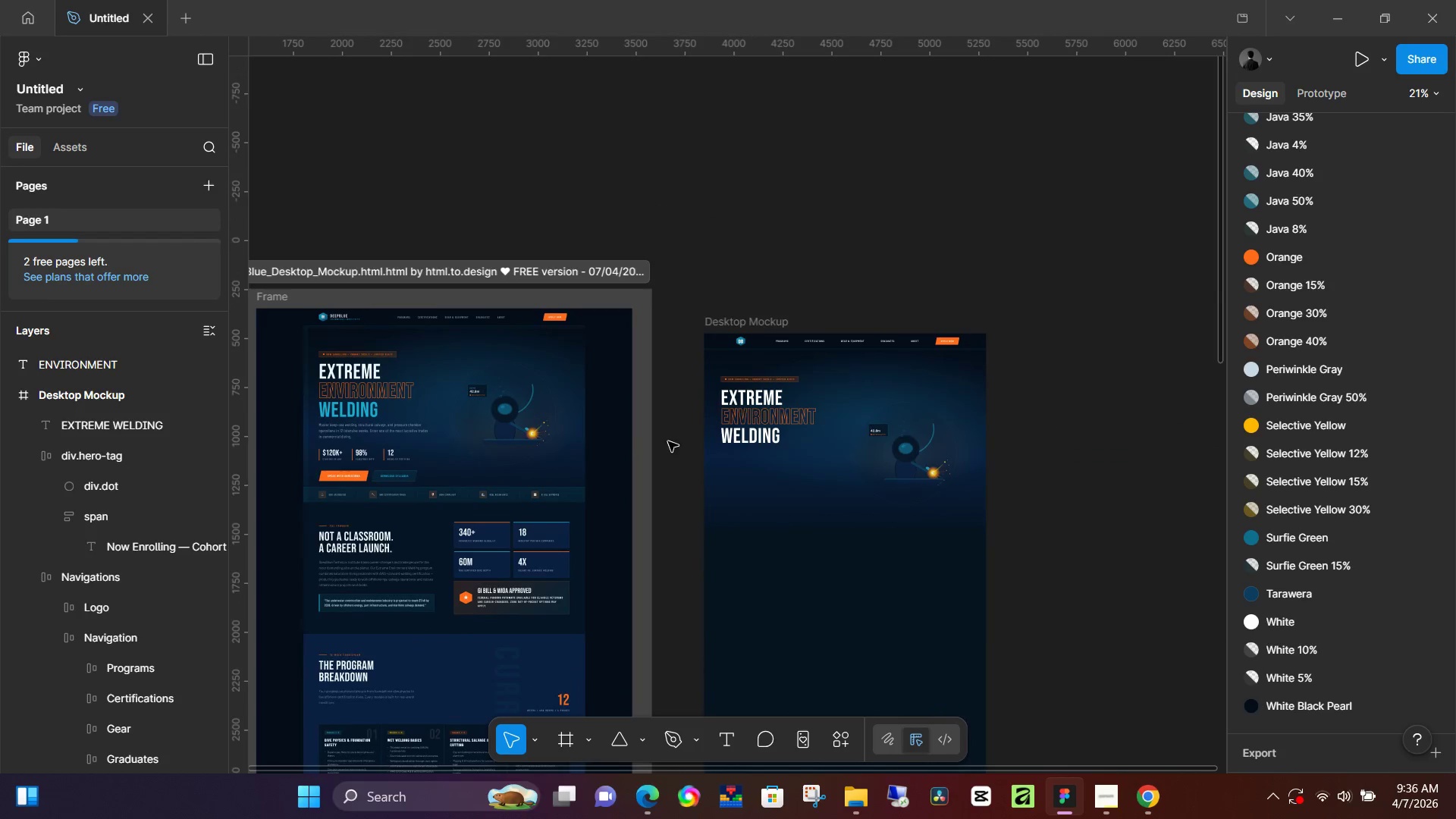 
hold_key(key=Space, duration=5.17)
 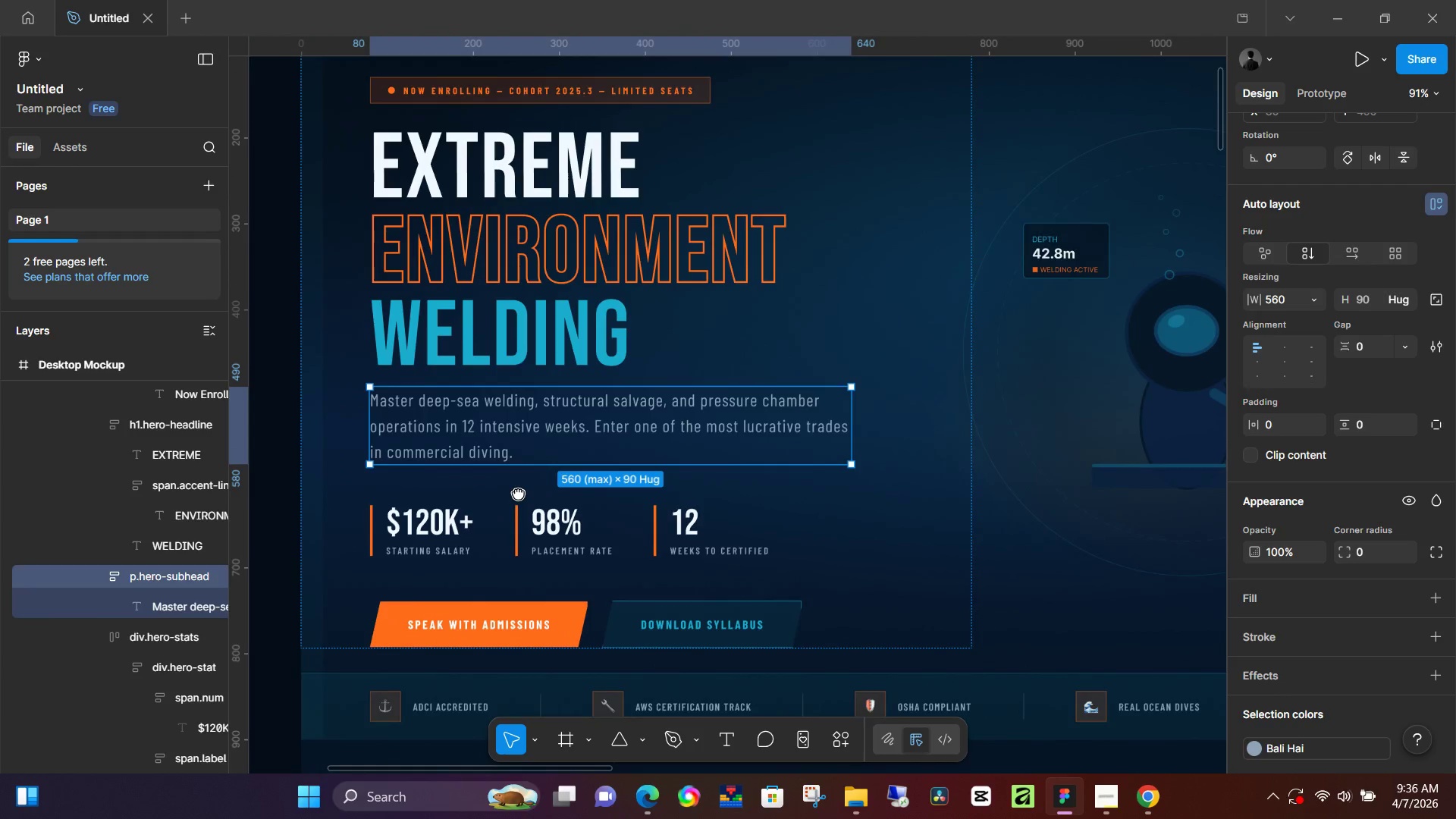 
key(Control+ControlLeft)
 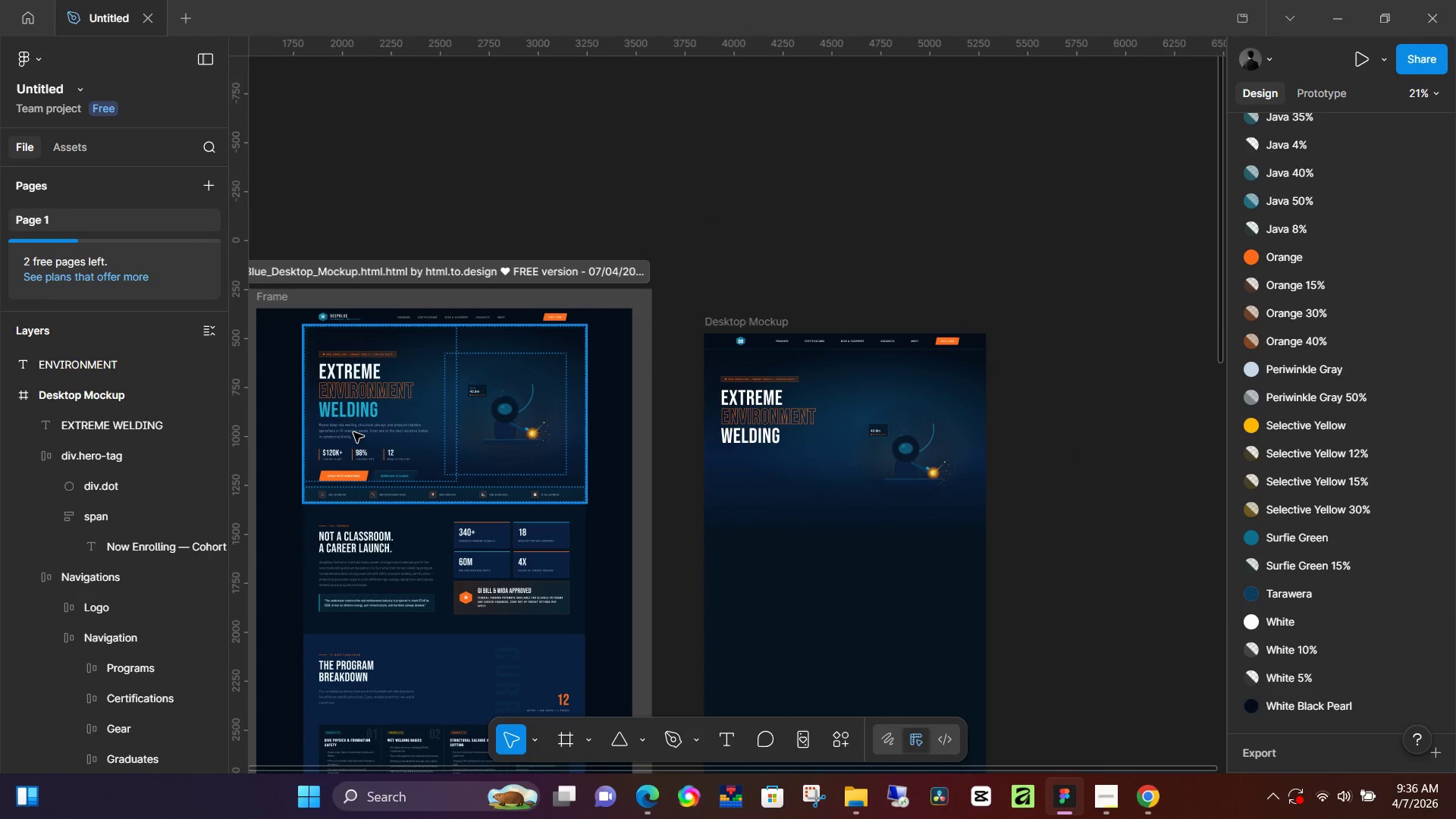 
double_click([353, 432])
 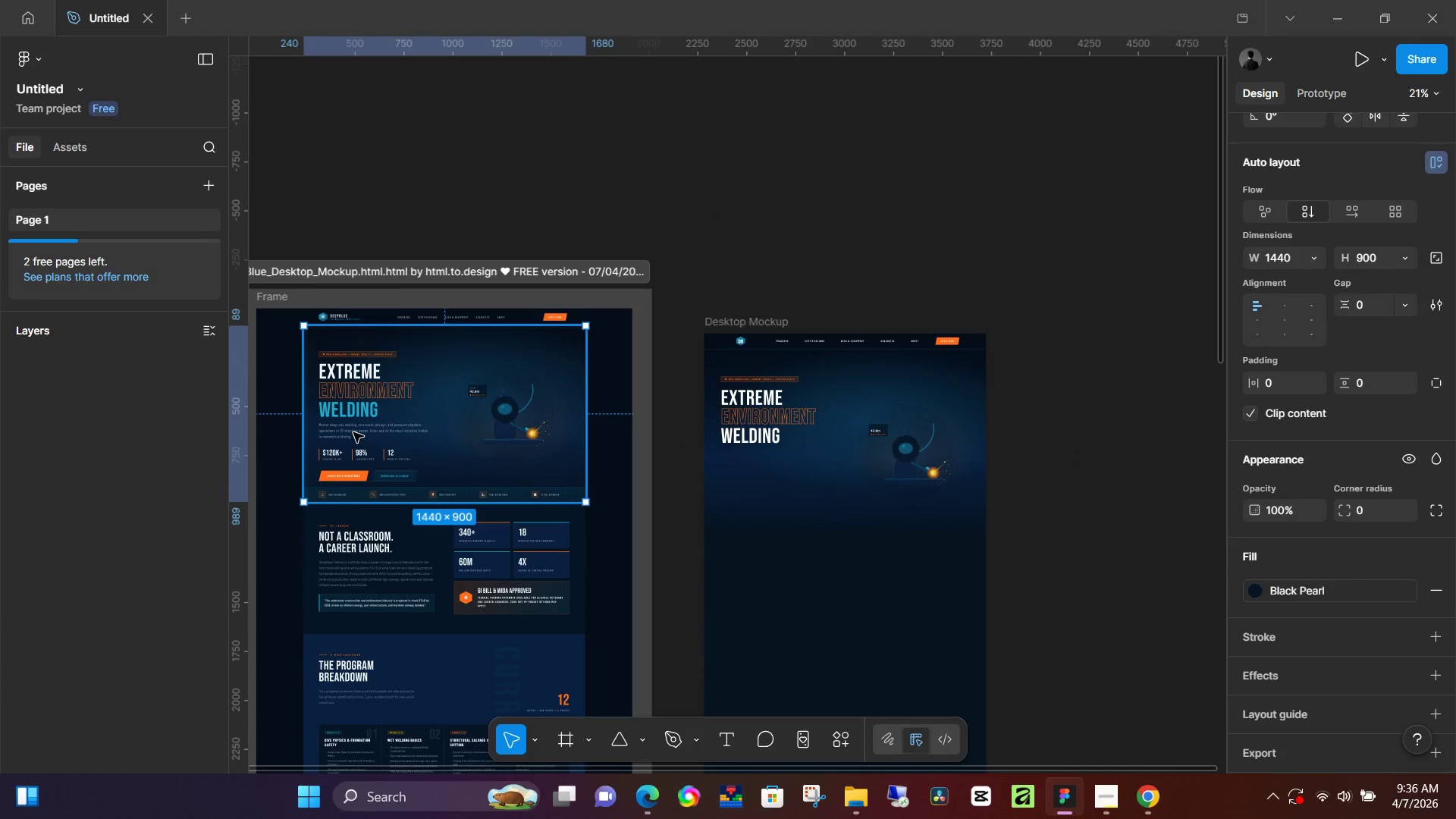 
triple_click([353, 432])
 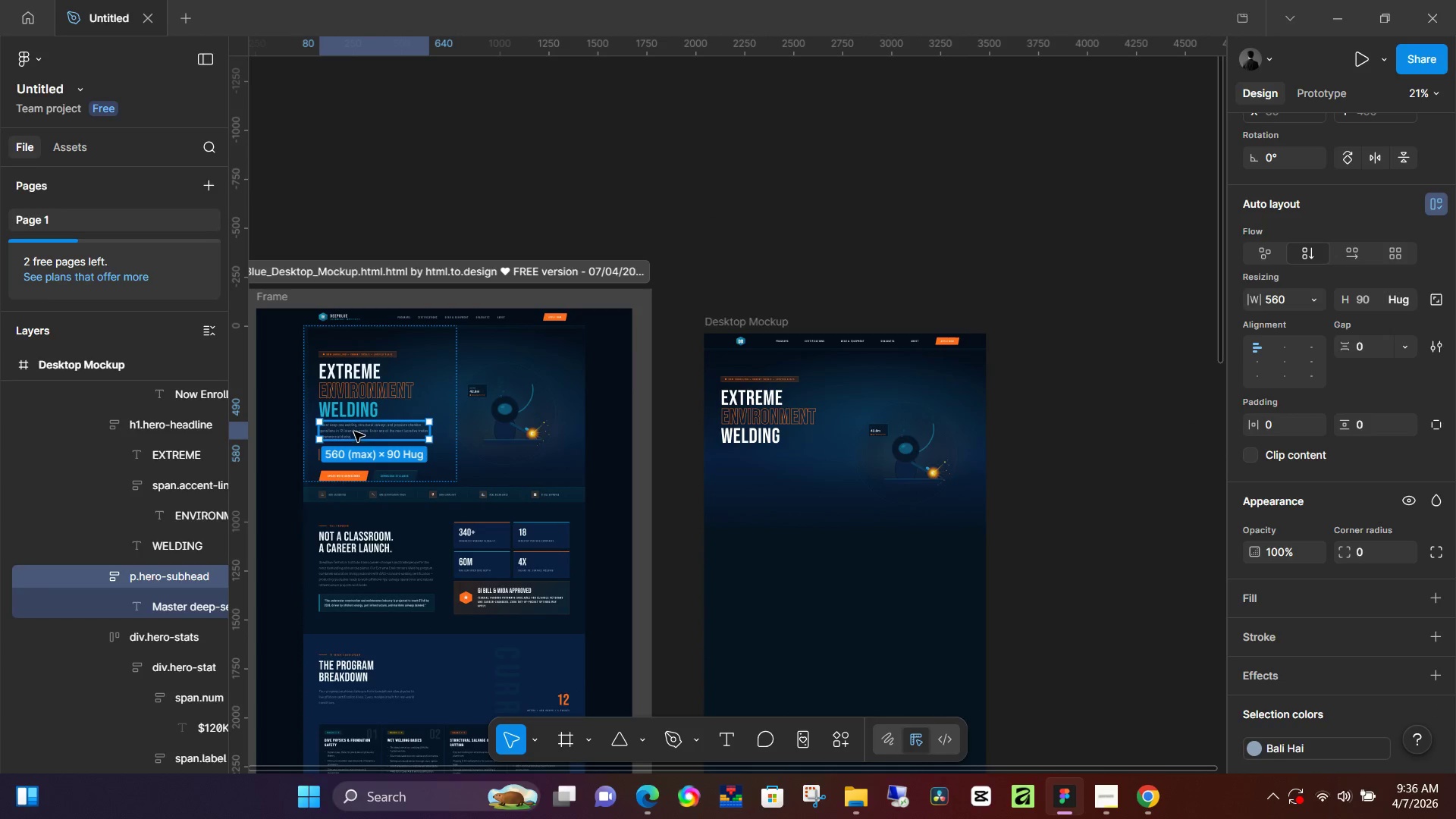 
hold_key(key=ControlLeft, duration=1.0)
scroll: coordinate [354, 431], scroll_direction: up, amount: 7.0
 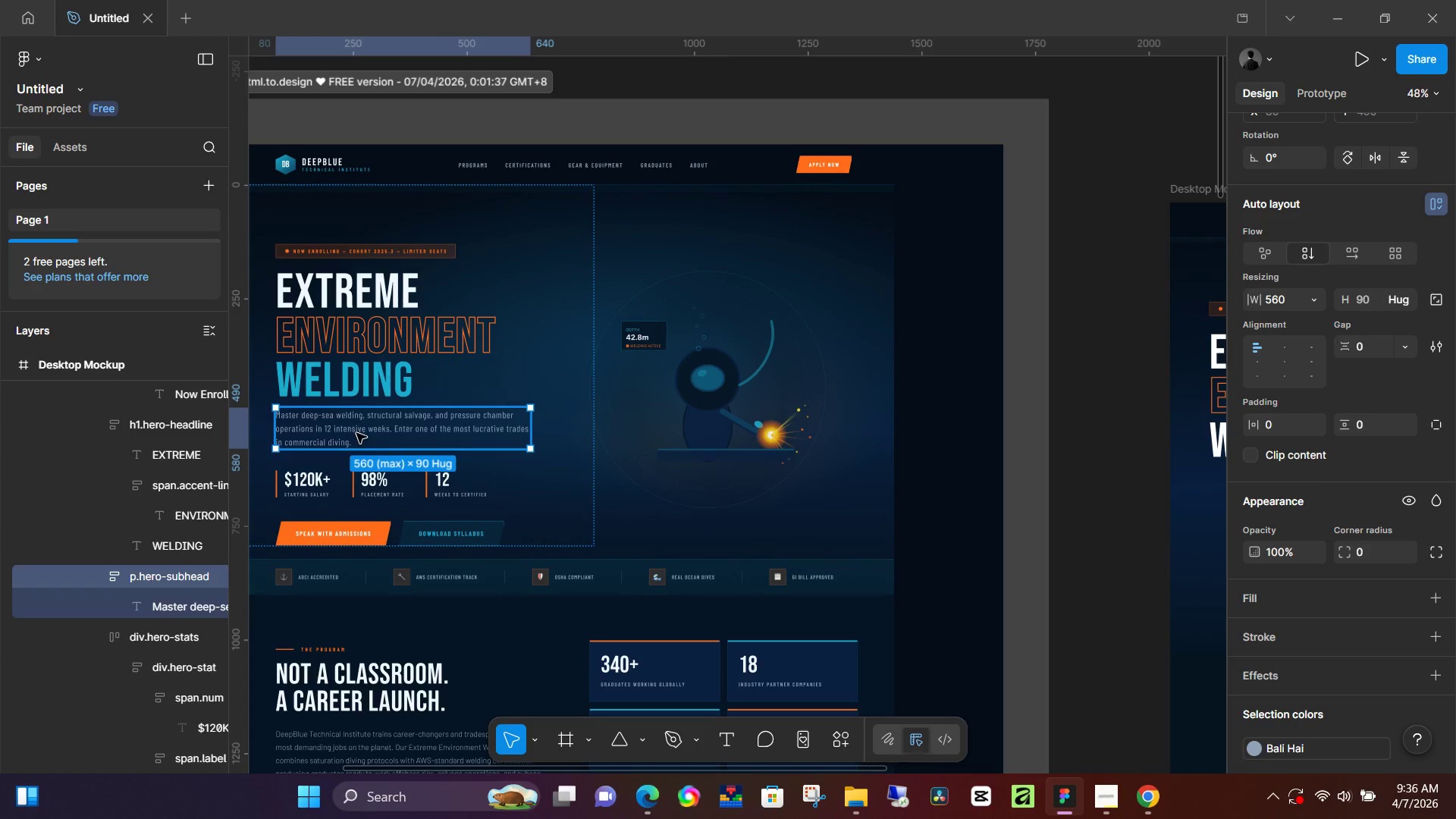 
hold_key(key=ControlLeft, duration=0.5)
scroll: coordinate [356, 434], scroll_direction: up, amount: 6.0
 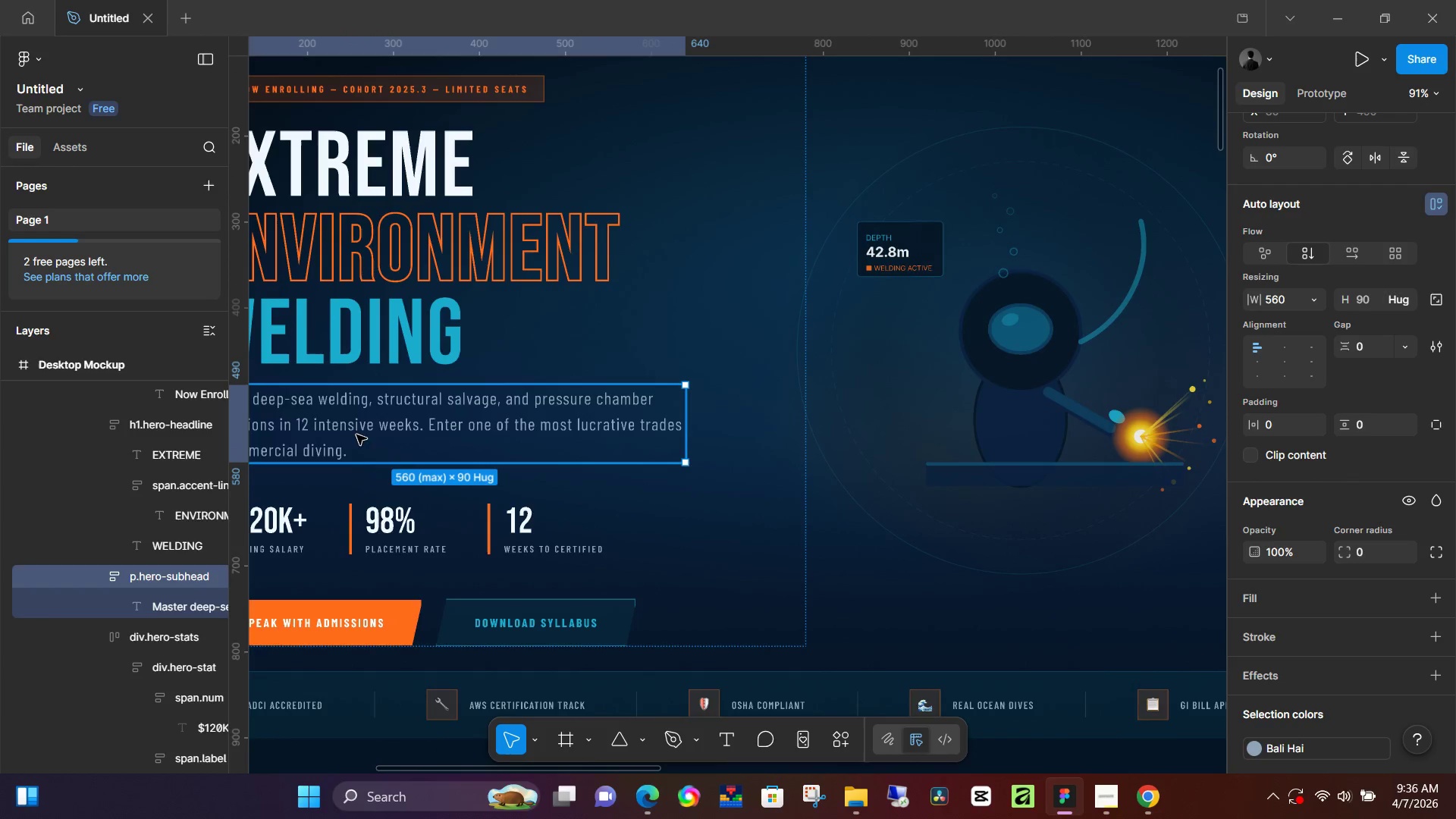 
hold_key(key=Space, duration=1.0)
 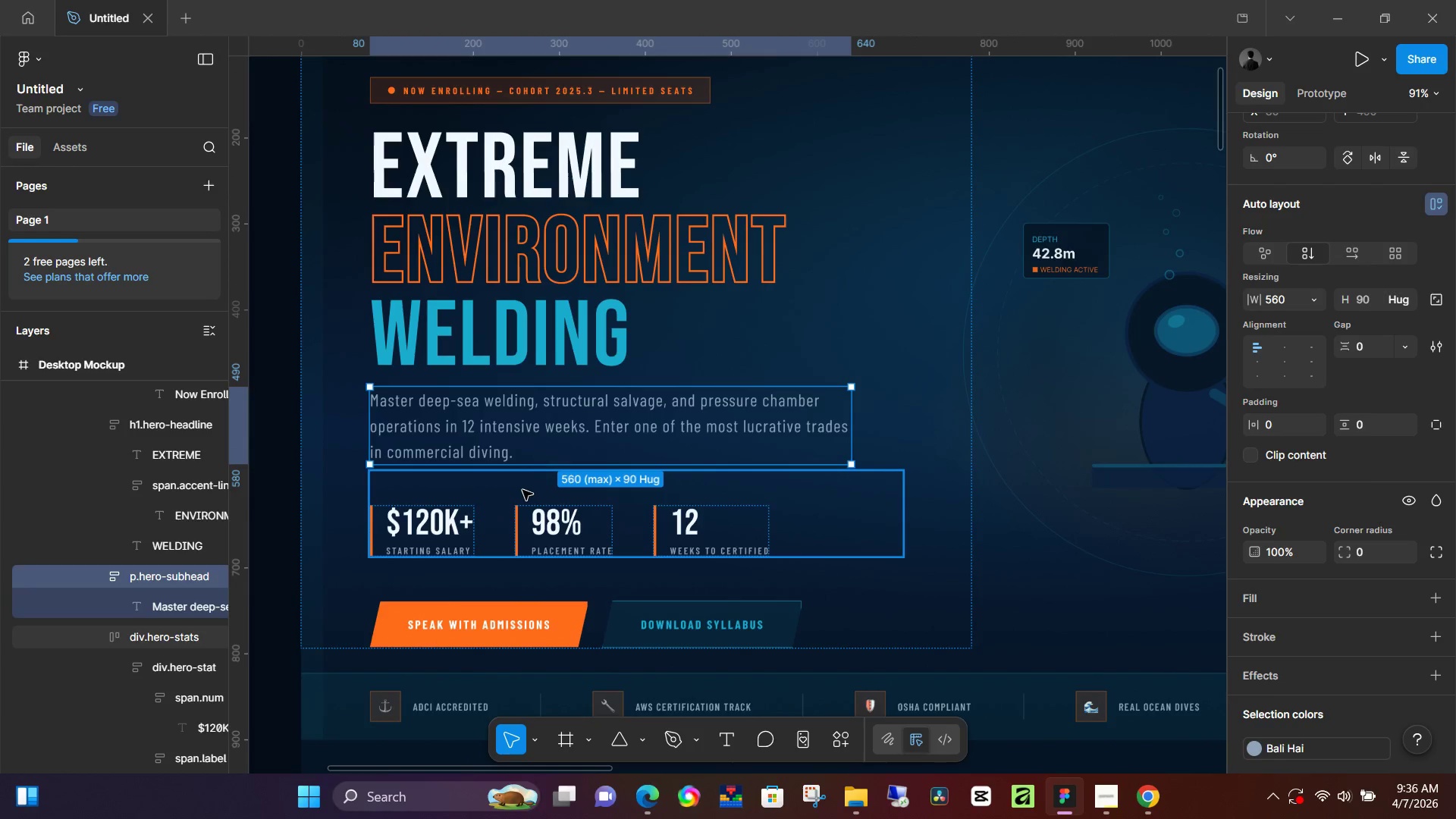 
left_click_drag(start_coordinate=[352, 491], to_coordinate=[518, 493])
 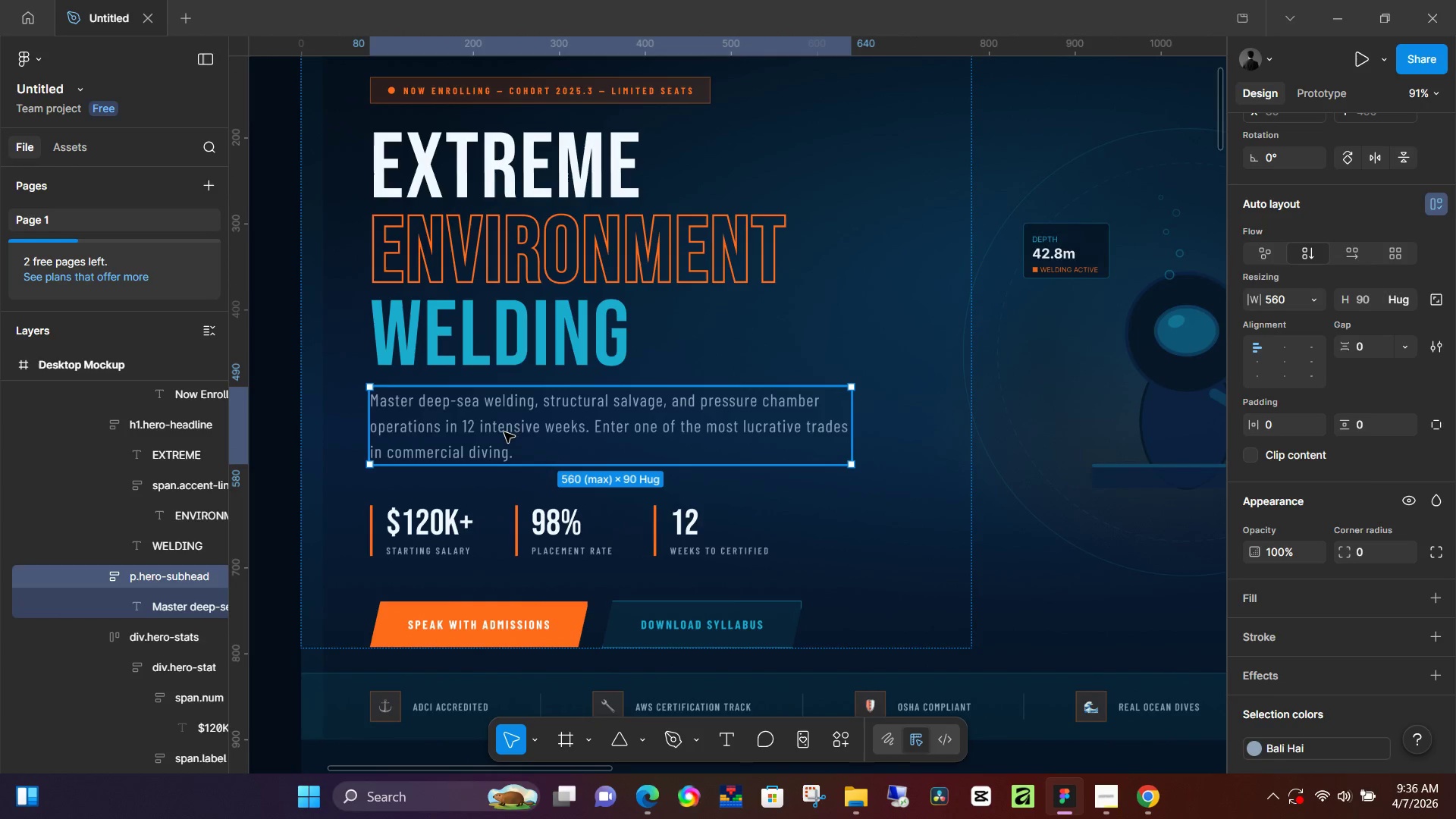 
hold_key(key=ControlLeft, duration=0.47)
 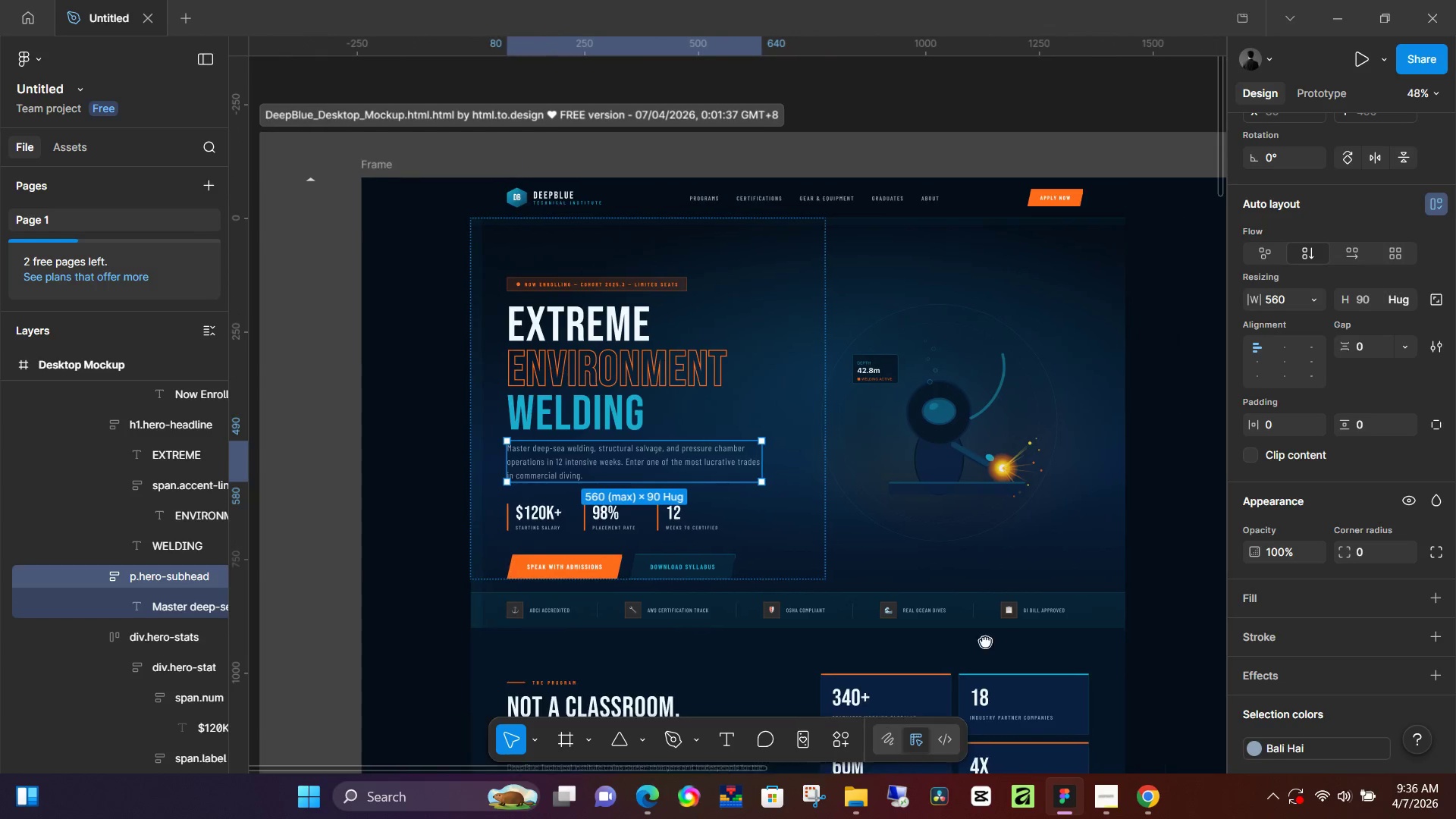 
hold_key(key=Space, duration=1.5)
 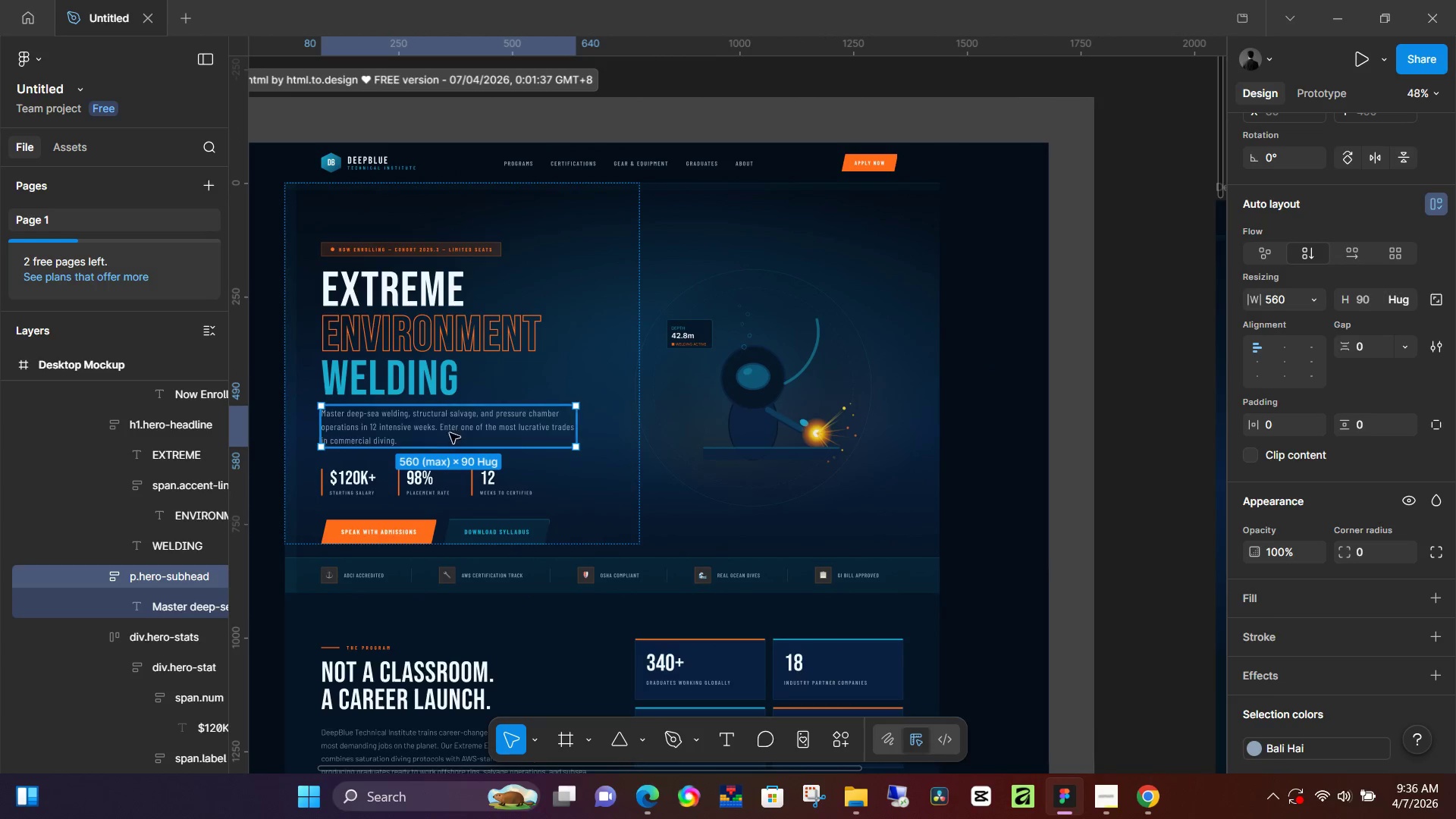 
scroll: coordinate [798, 486], scroll_direction: down, amount: 5.0
 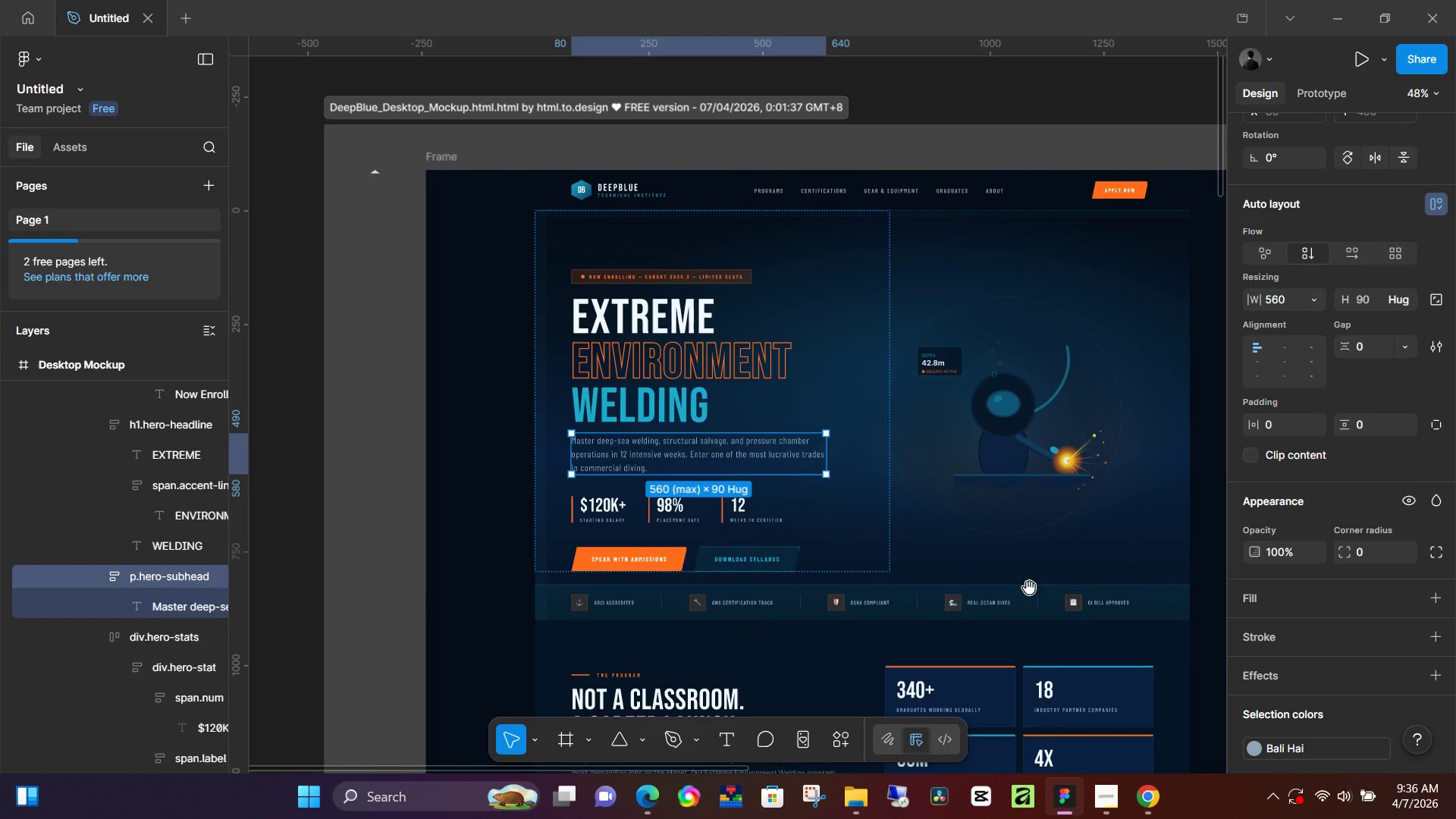 
left_click_drag(start_coordinate=[1113, 640], to_coordinate=[863, 613])
 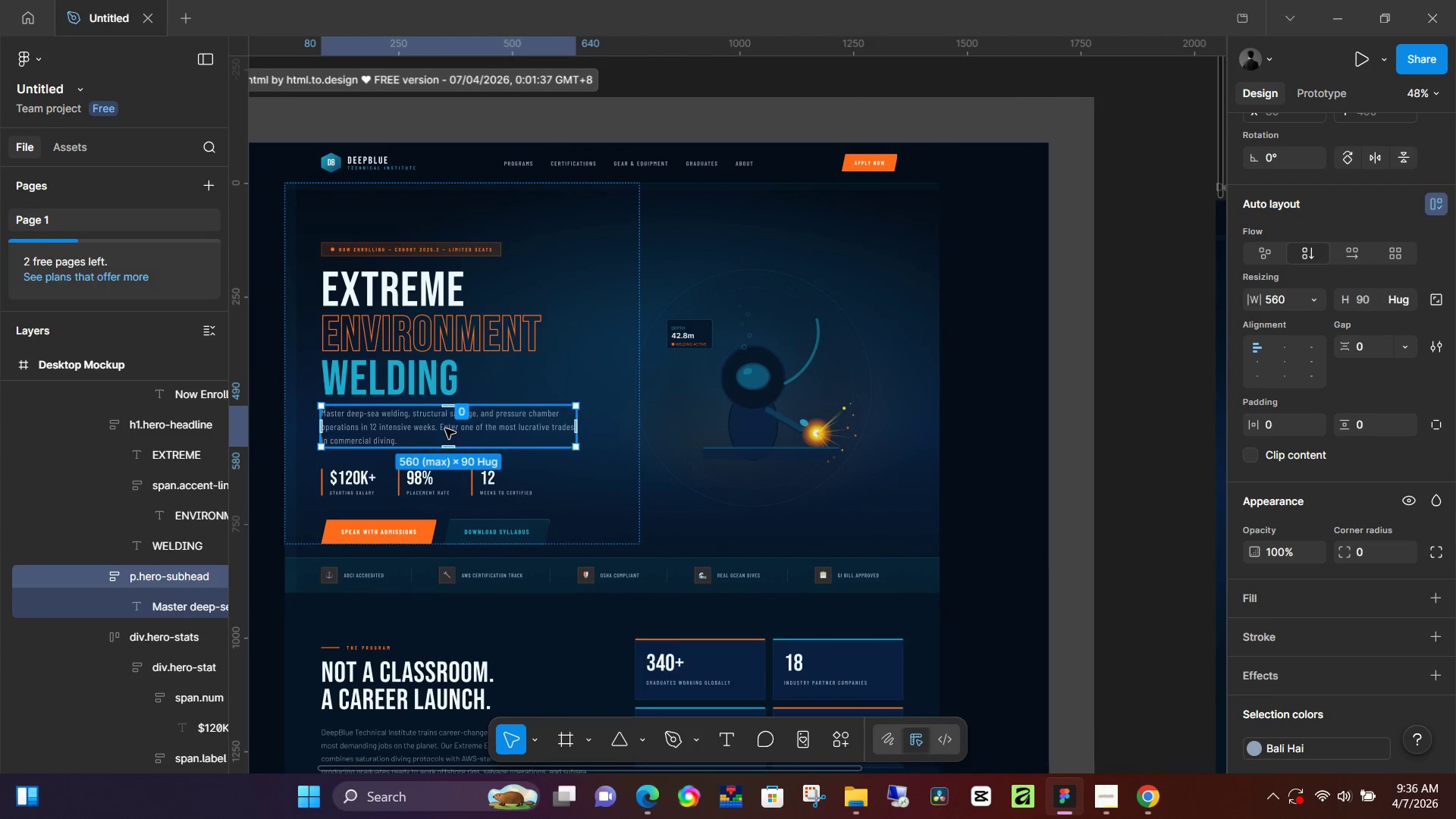 
double_click([445, 428])
 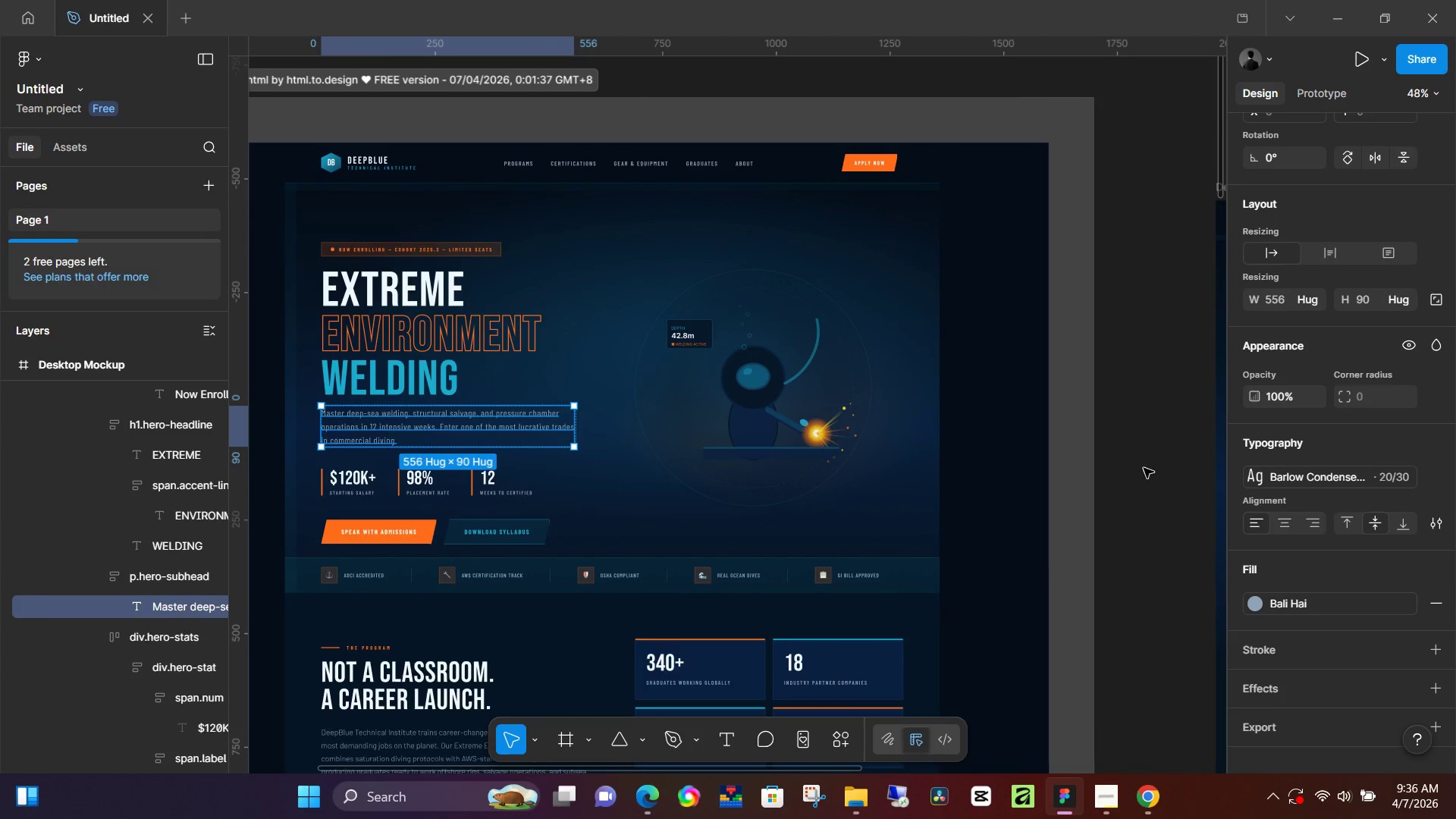 
left_click([1311, 469])
 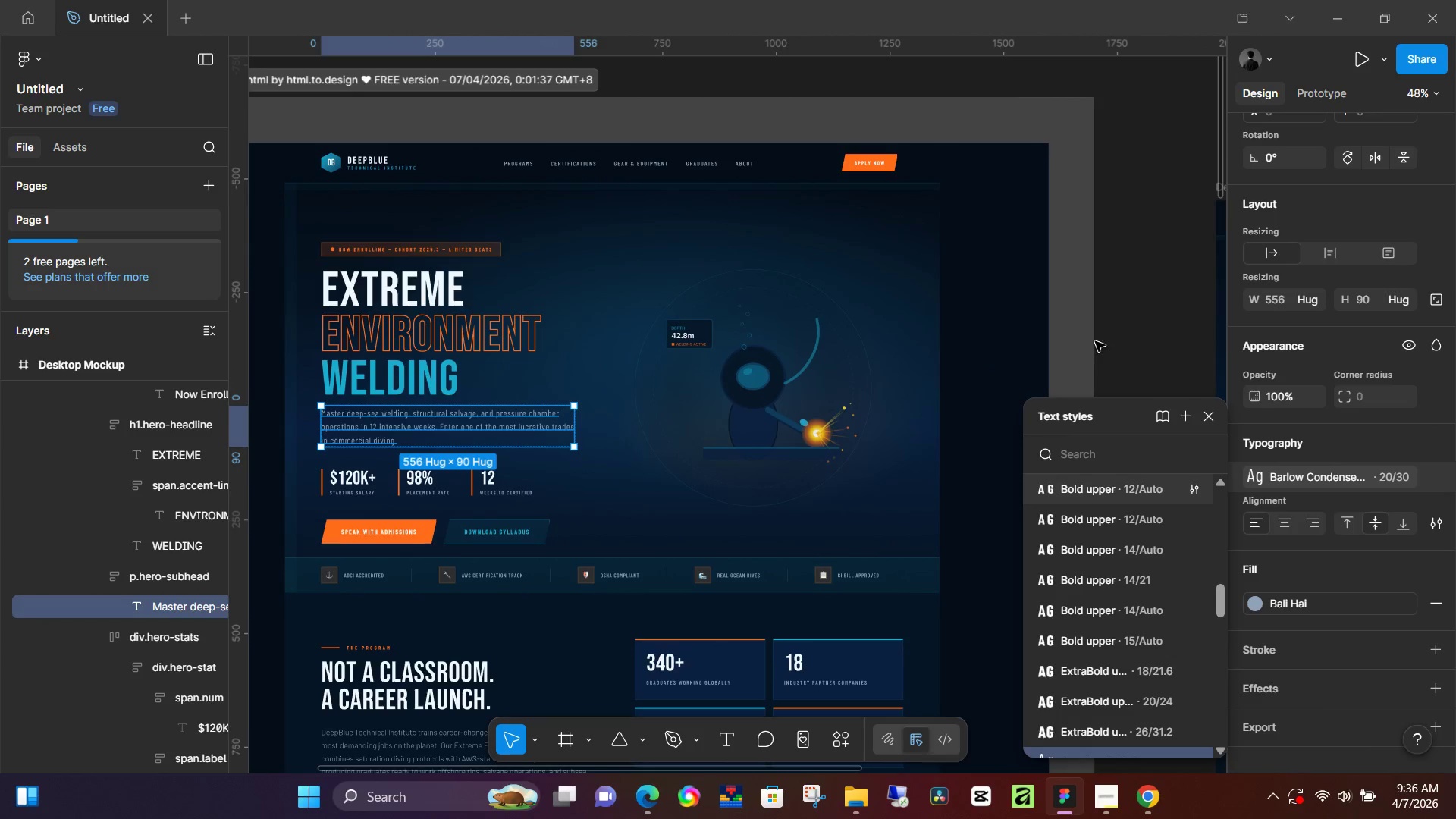 
left_click([1092, 343])
 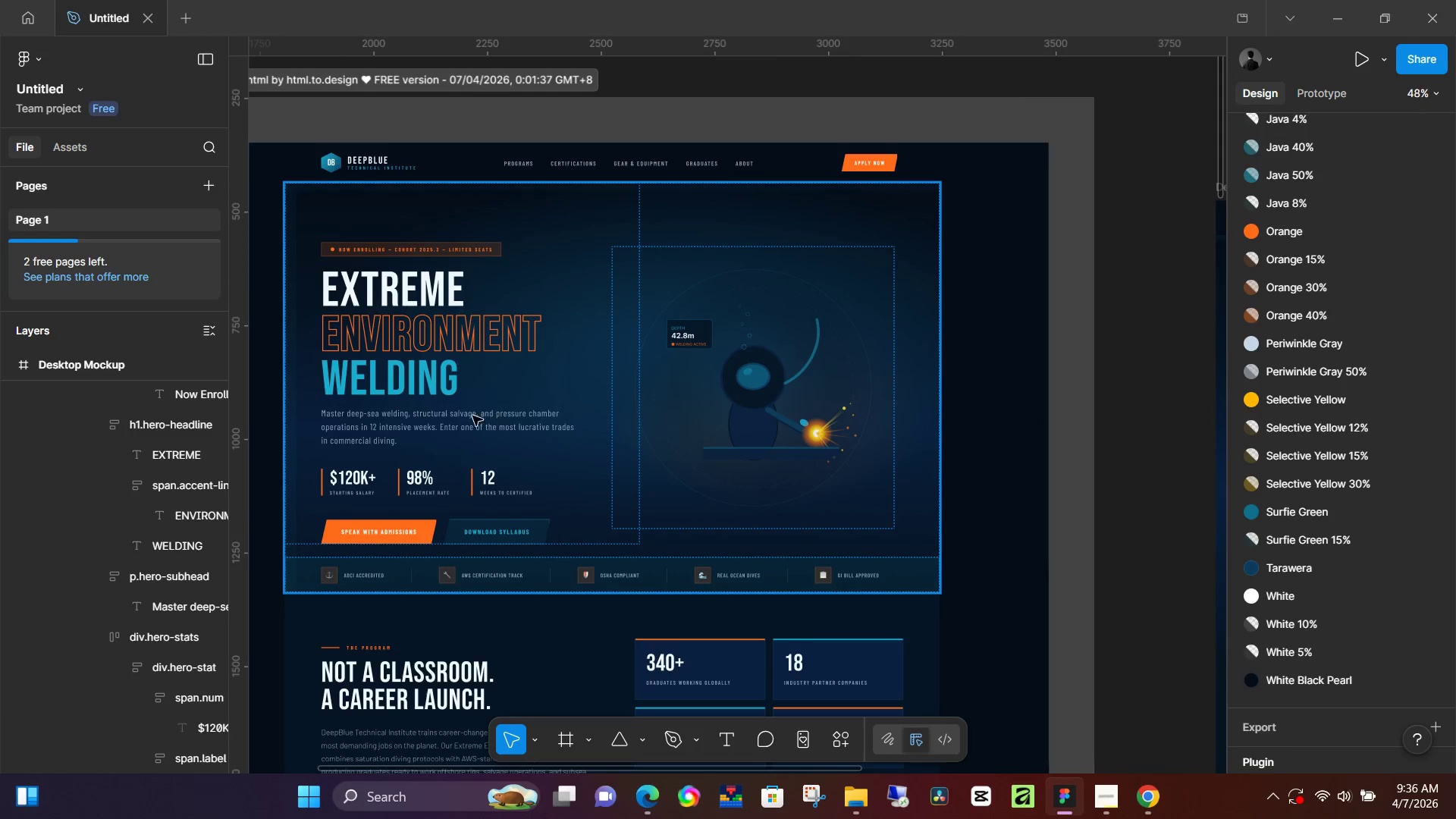 
double_click([476, 412])
 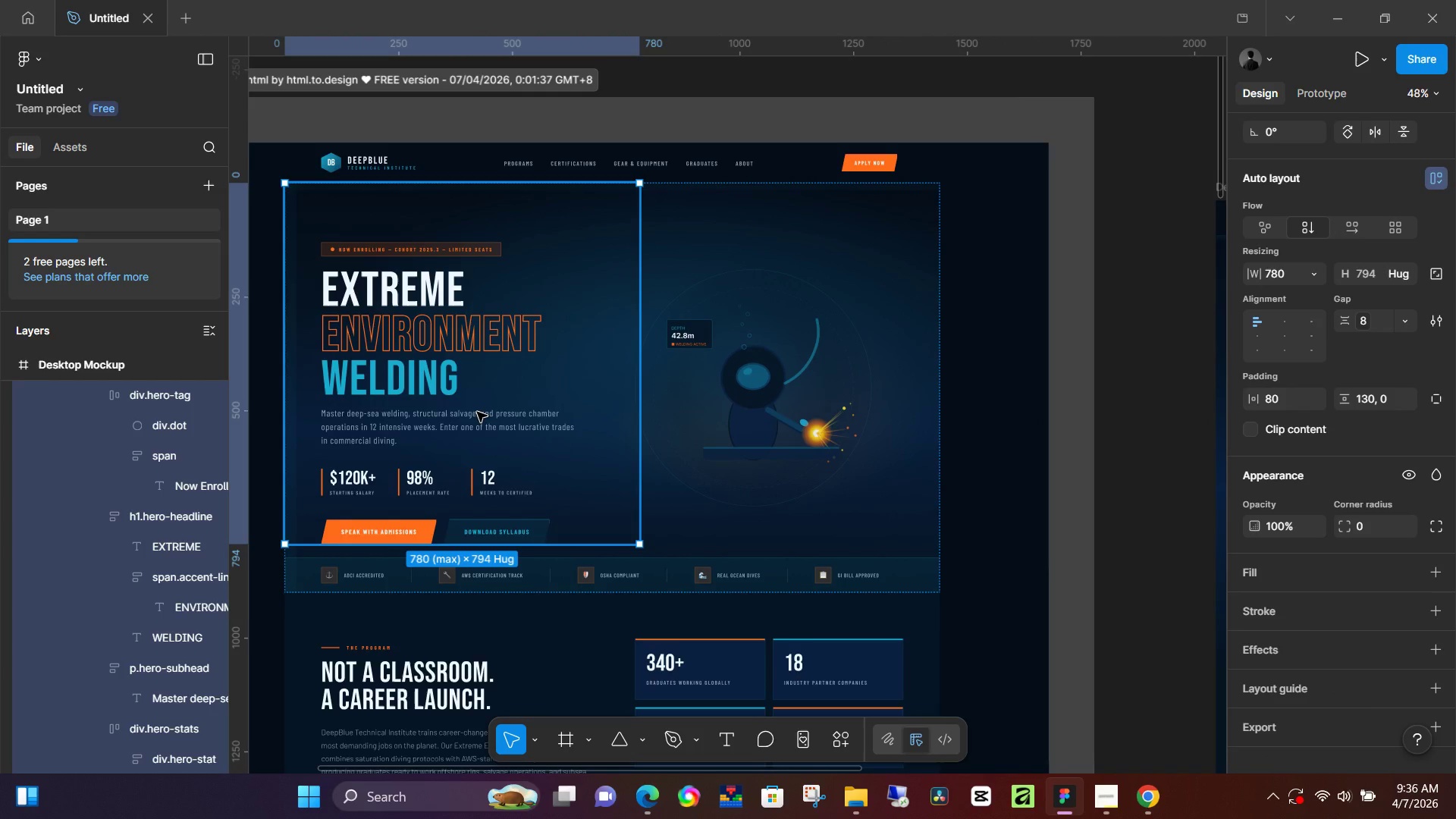 
double_click([477, 412])
 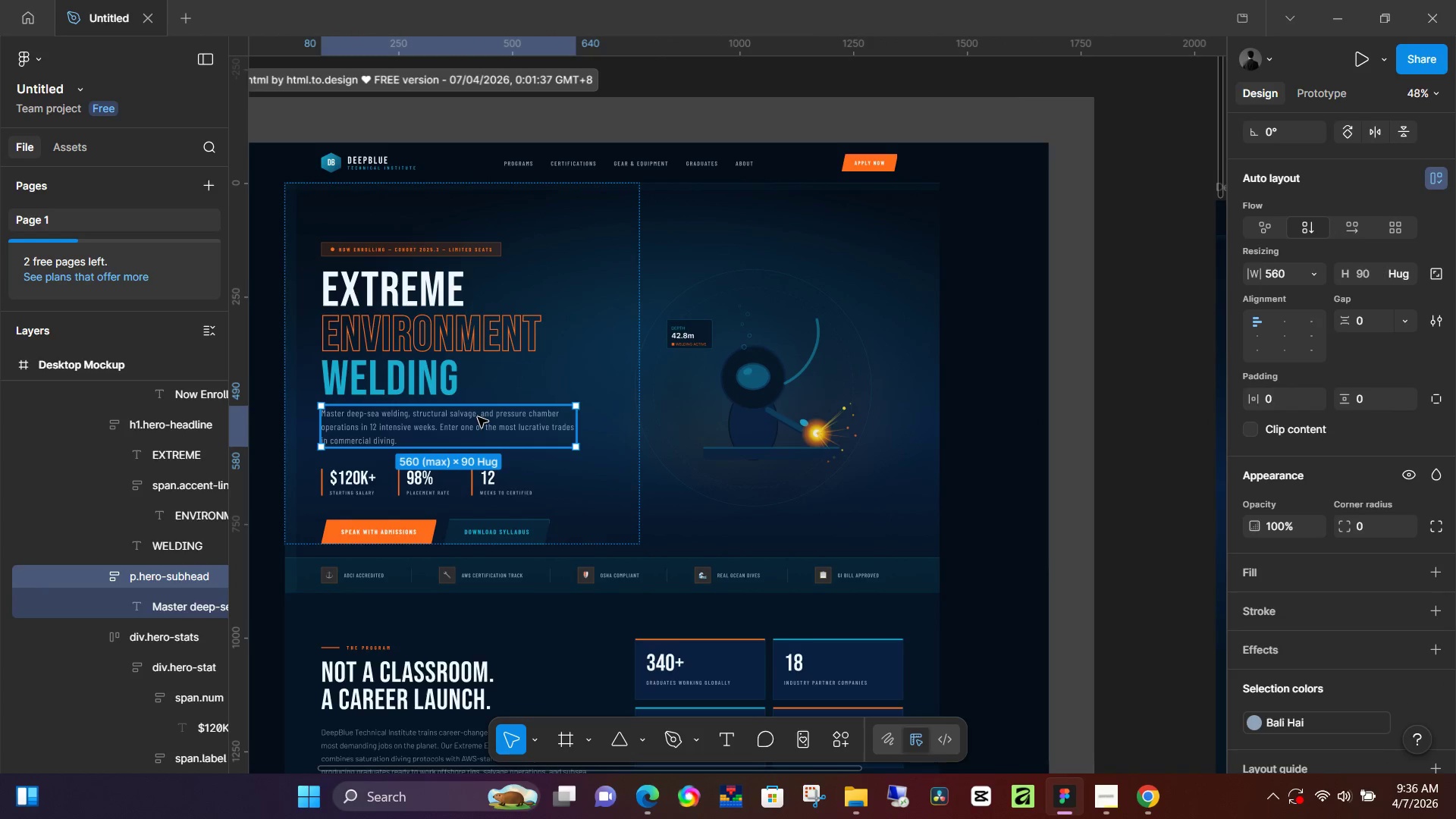 
double_click([479, 417])
 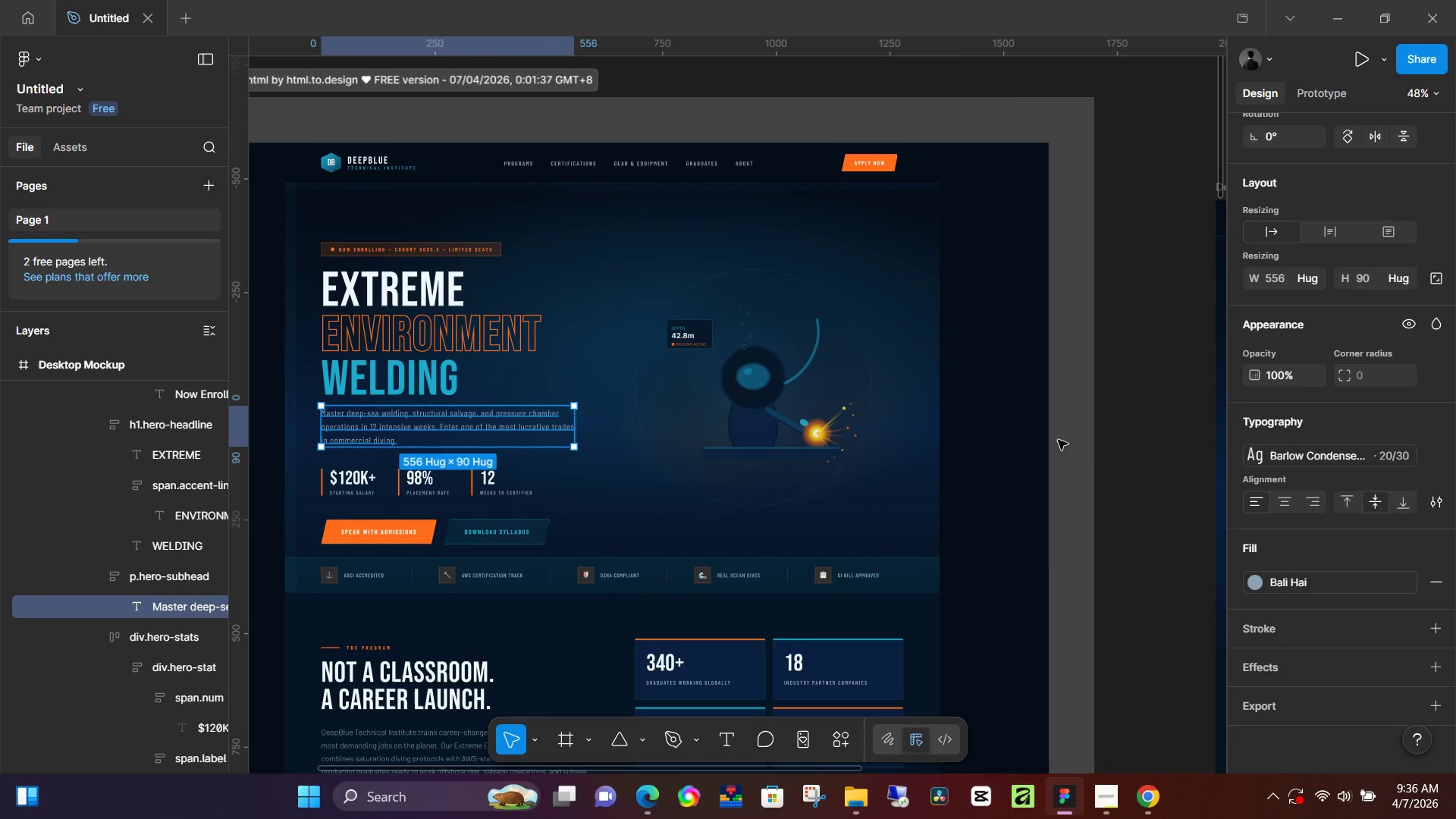 
left_click([1080, 475])
 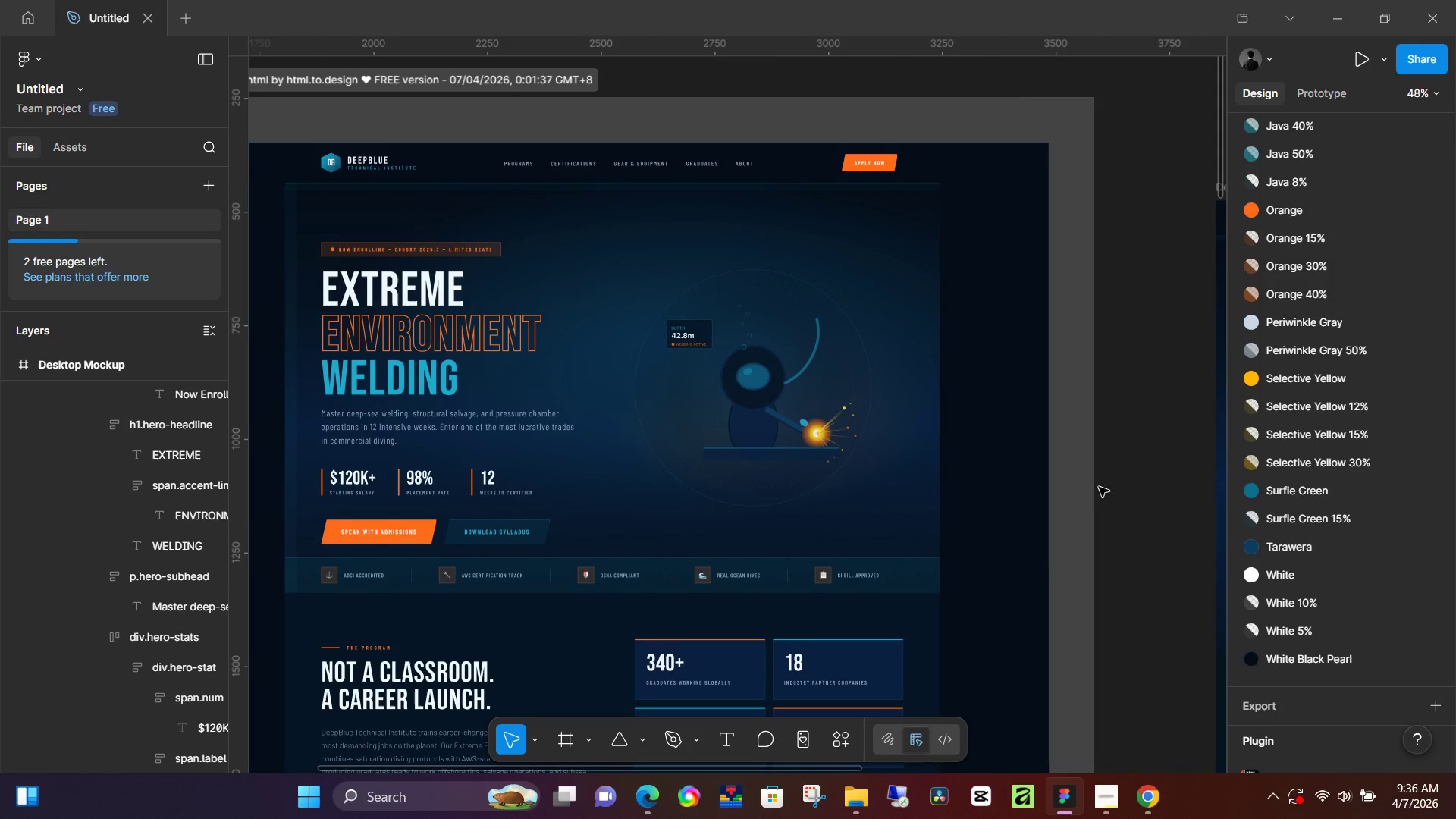 
hold_key(key=Space, duration=0.78)
 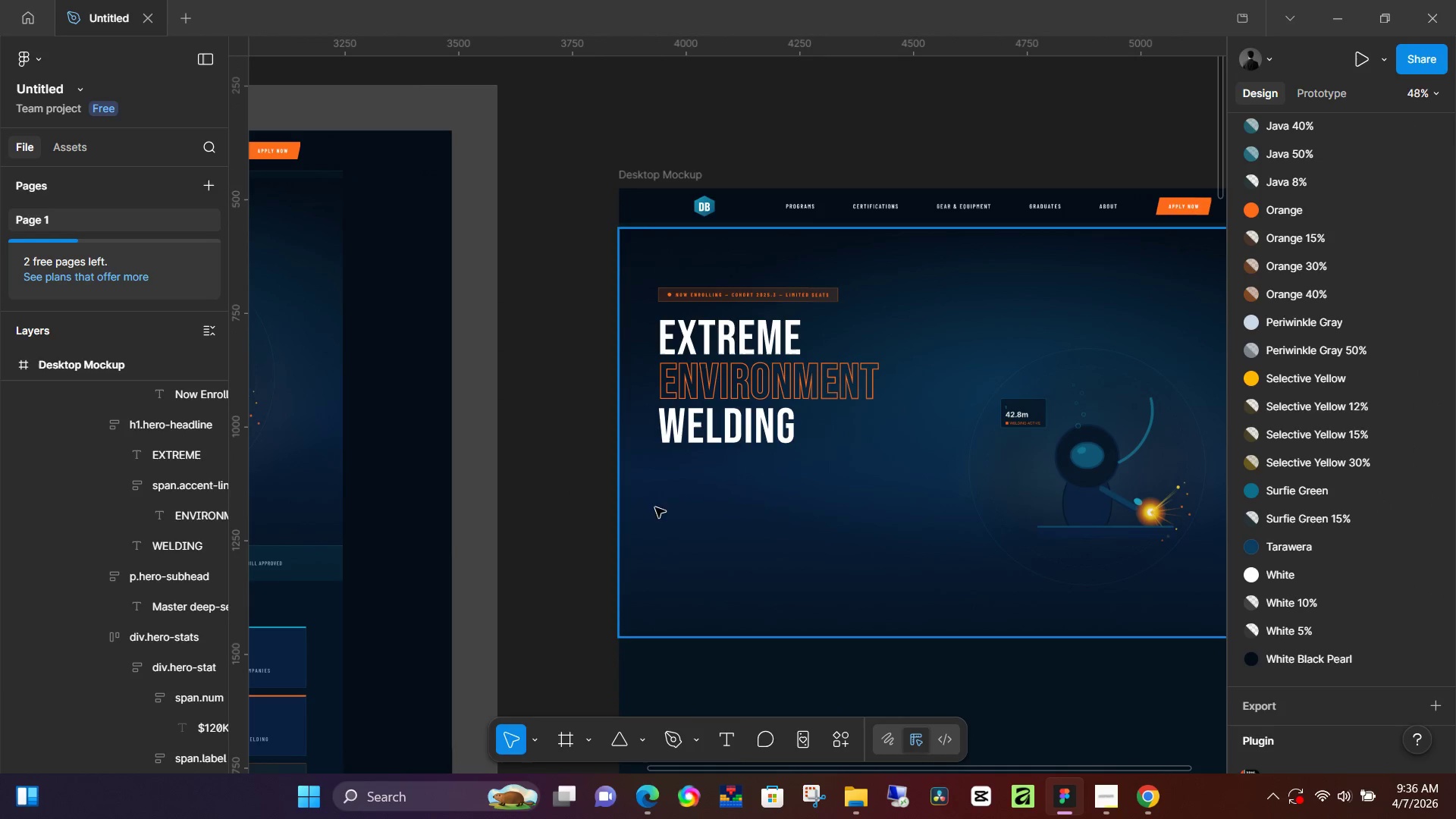 
left_click_drag(start_coordinate=[1135, 513], to_coordinate=[538, 500])
 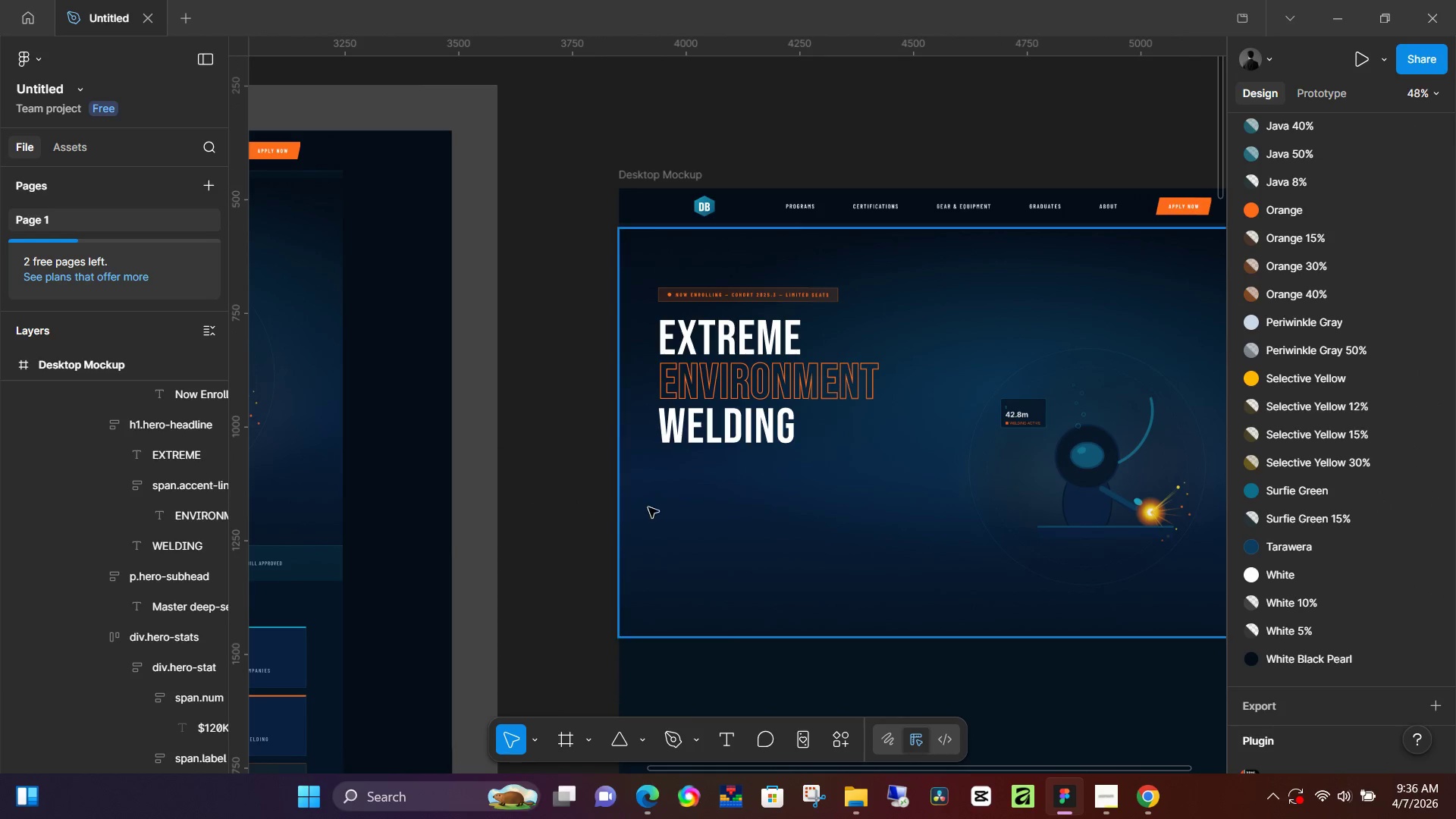 
key(T)
 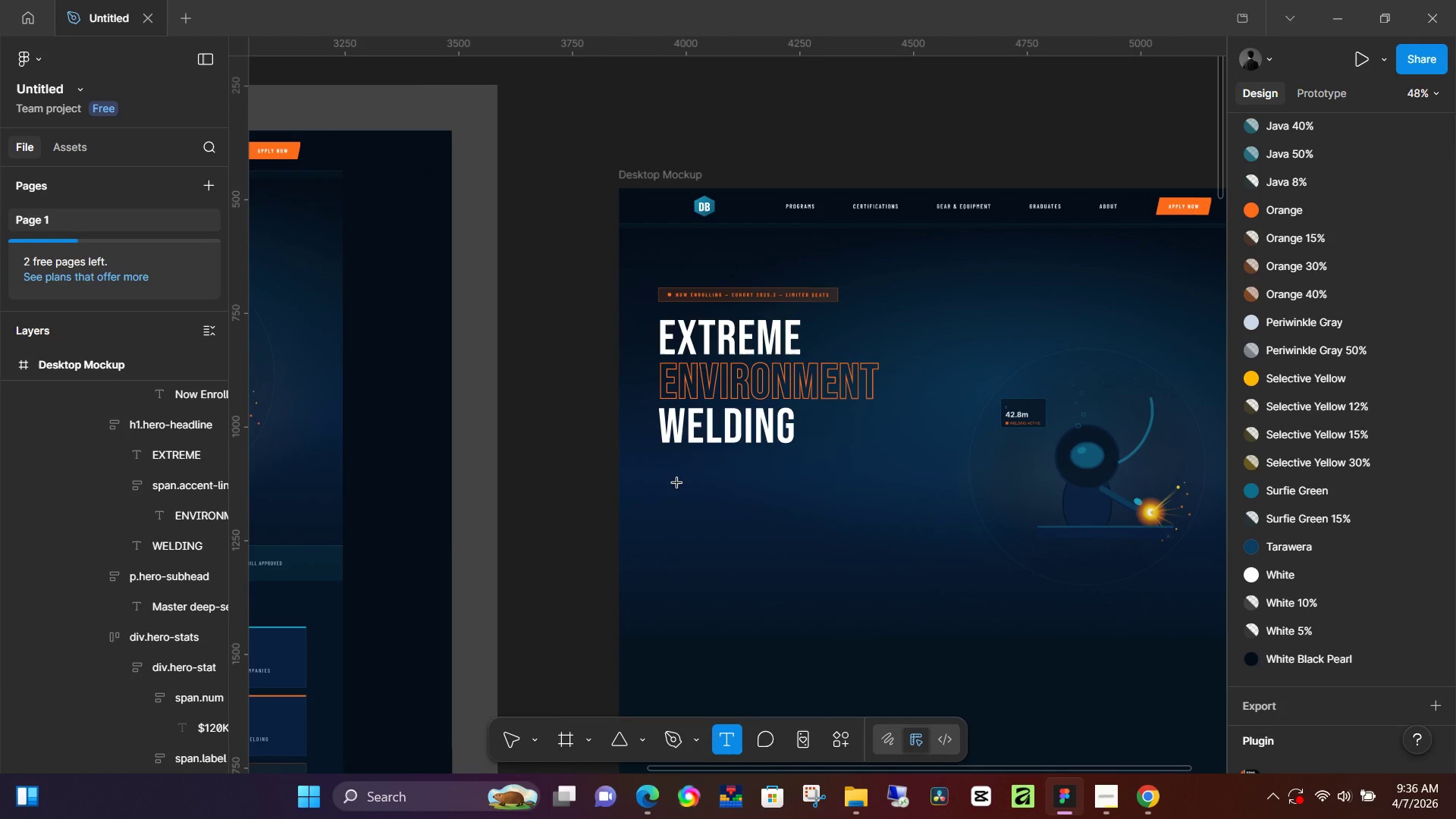 
left_click([677, 483])
 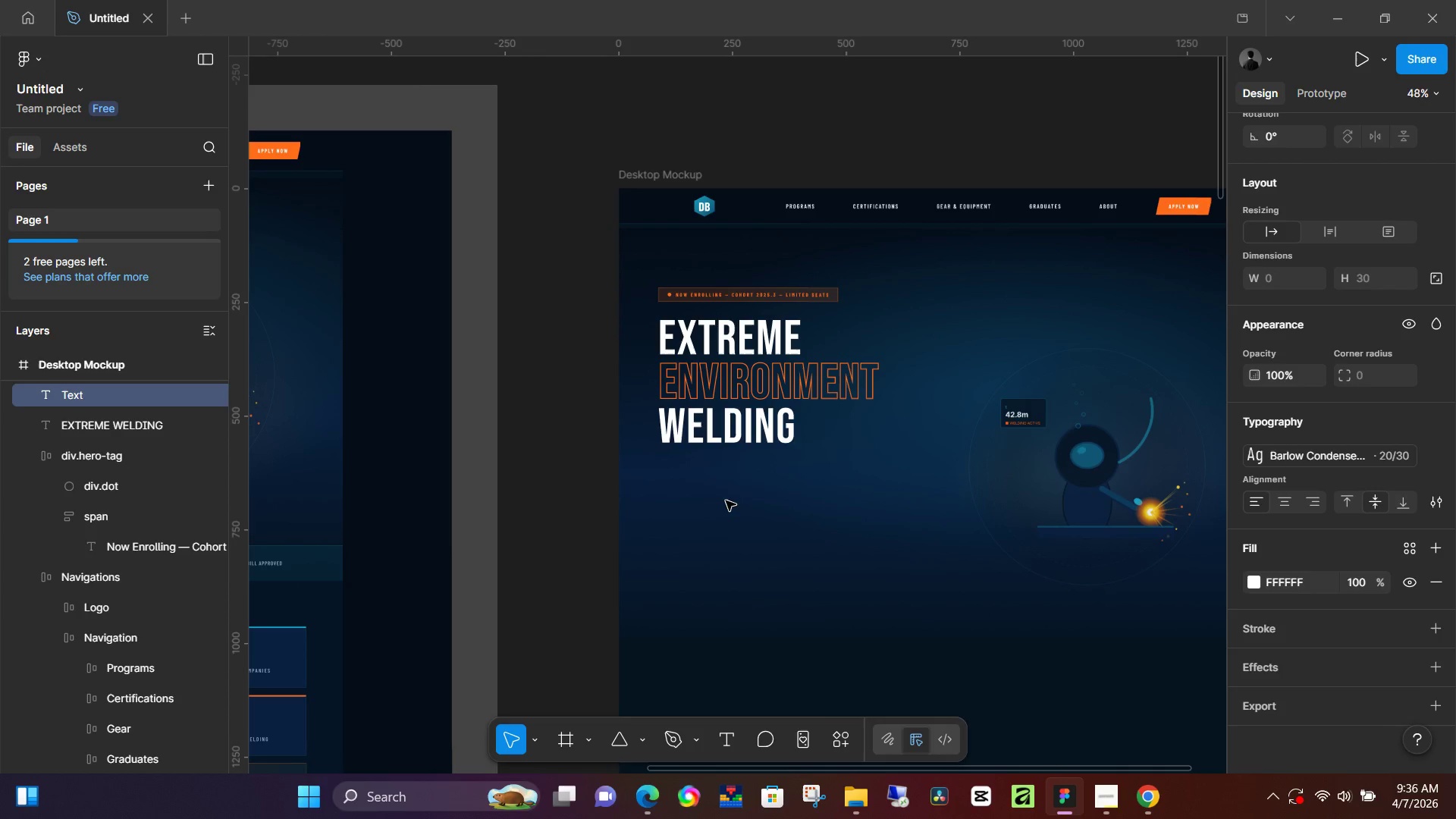 
hold_key(key=ShiftLeft, duration=1.5)
 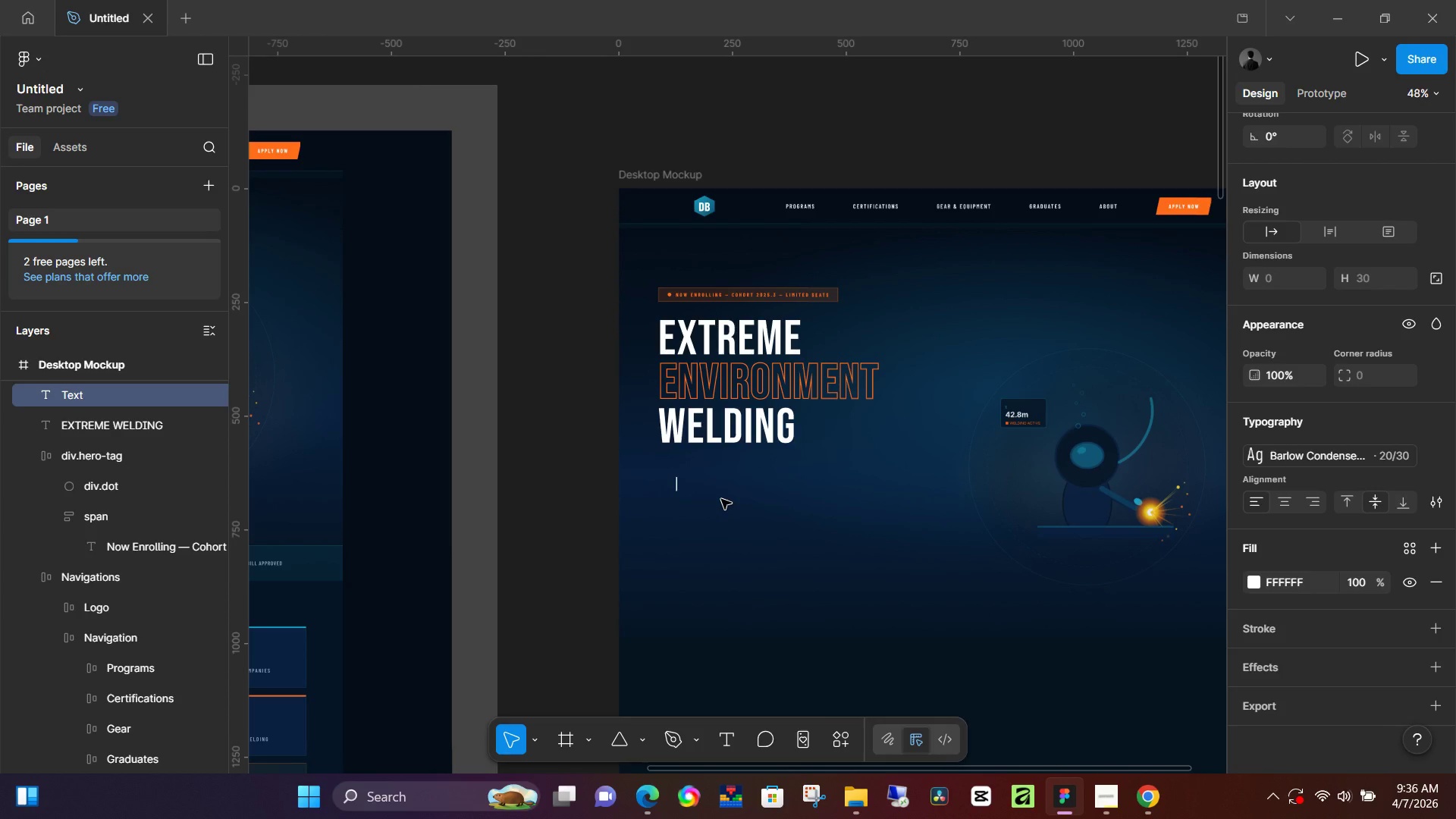 
hold_key(key=ShiftLeft, duration=1.02)
 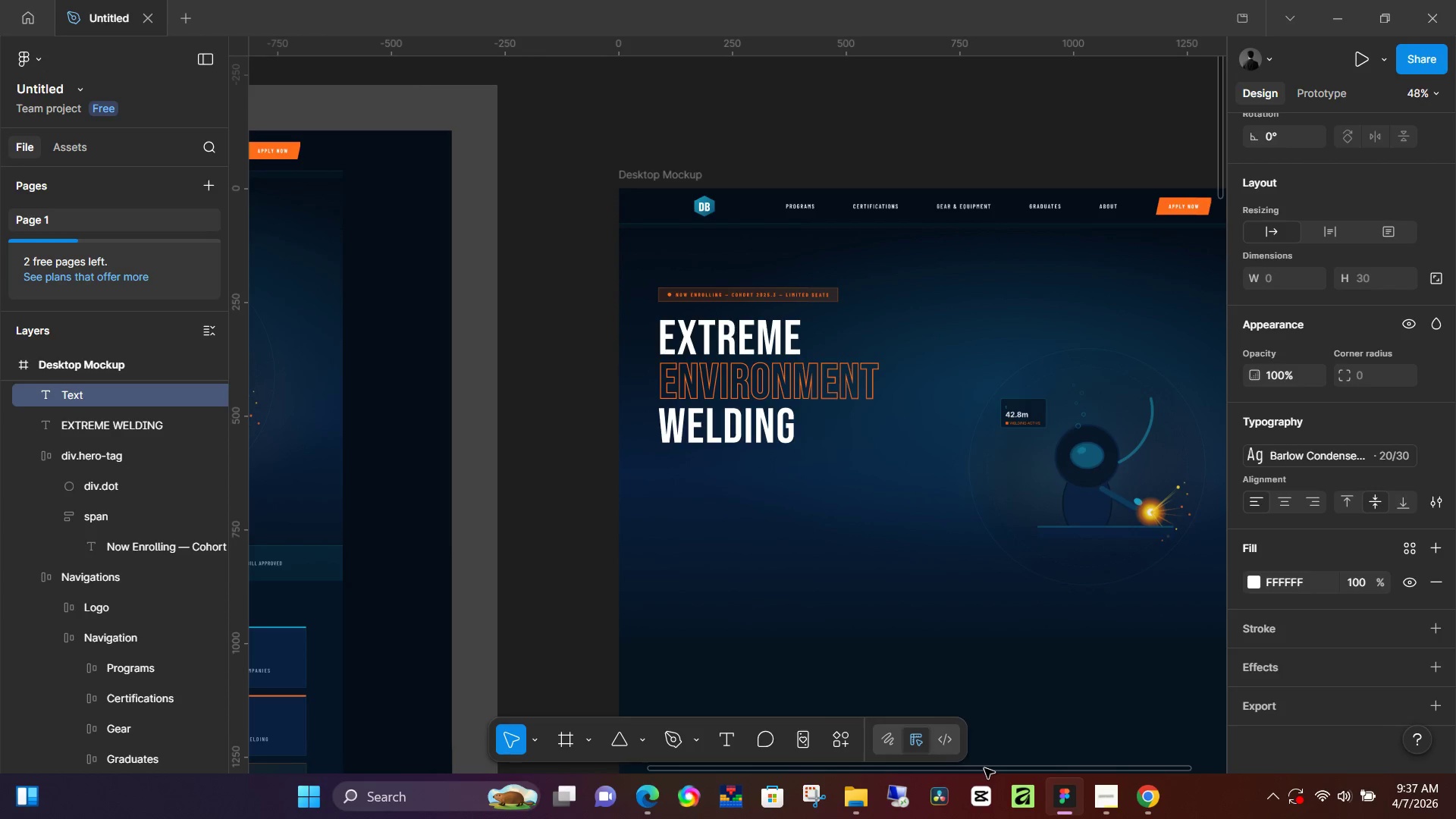 
left_click_drag(start_coordinate=[984, 768], to_coordinate=[680, 757])
 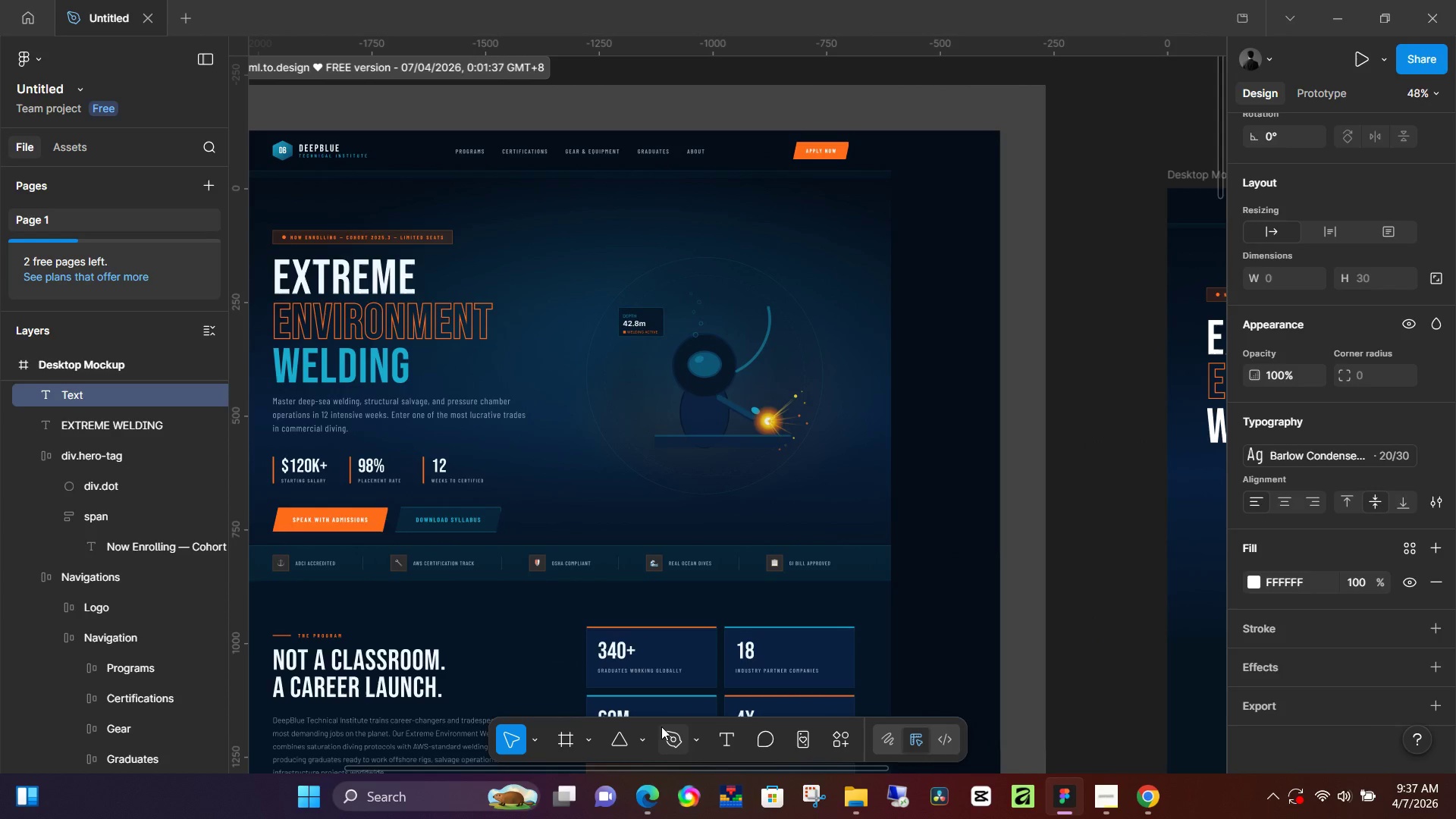 
type(Master deep se)
key(Backspace)
key(Backspace)
key(Backspace)
type(-ea welding, structural salvage, and pressure character)
key(Backspace)
key(Backspace)
key(Backspace)
key(Backspace)
 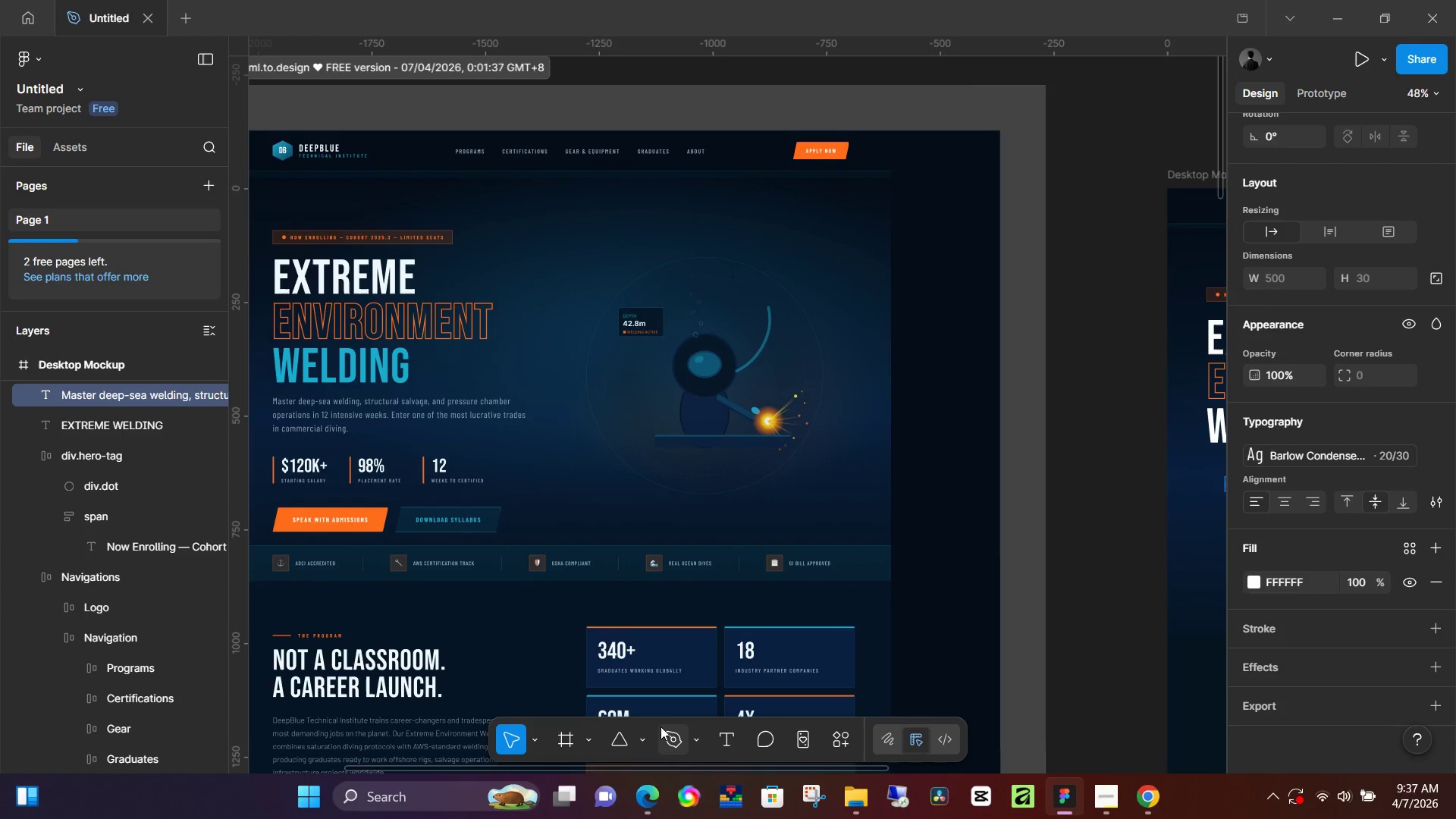 
left_click_drag(start_coordinate=[871, 769], to_coordinate=[1216, 742])
 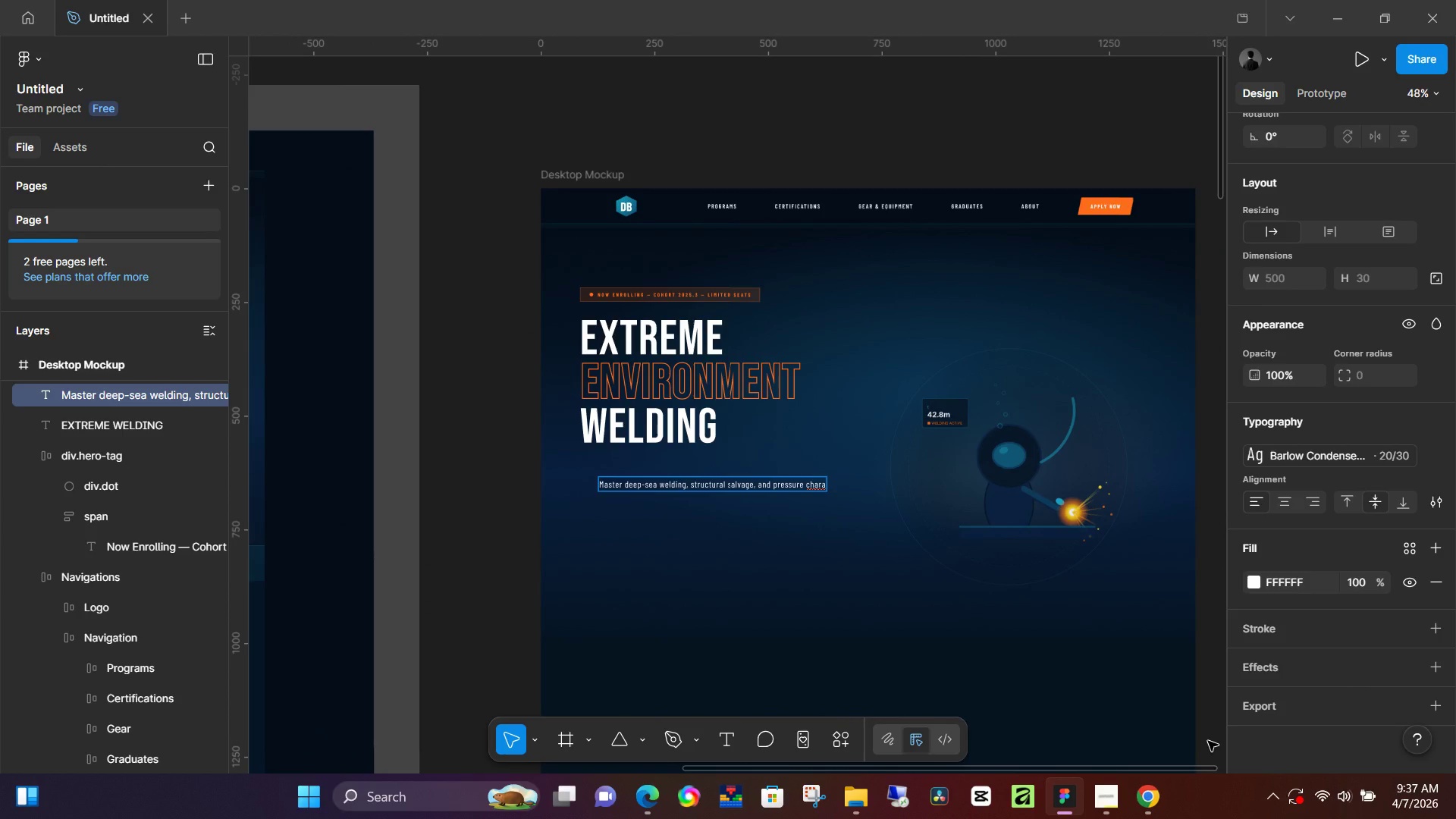 
key(Backspace)
key(Backspace)
type(mber)
 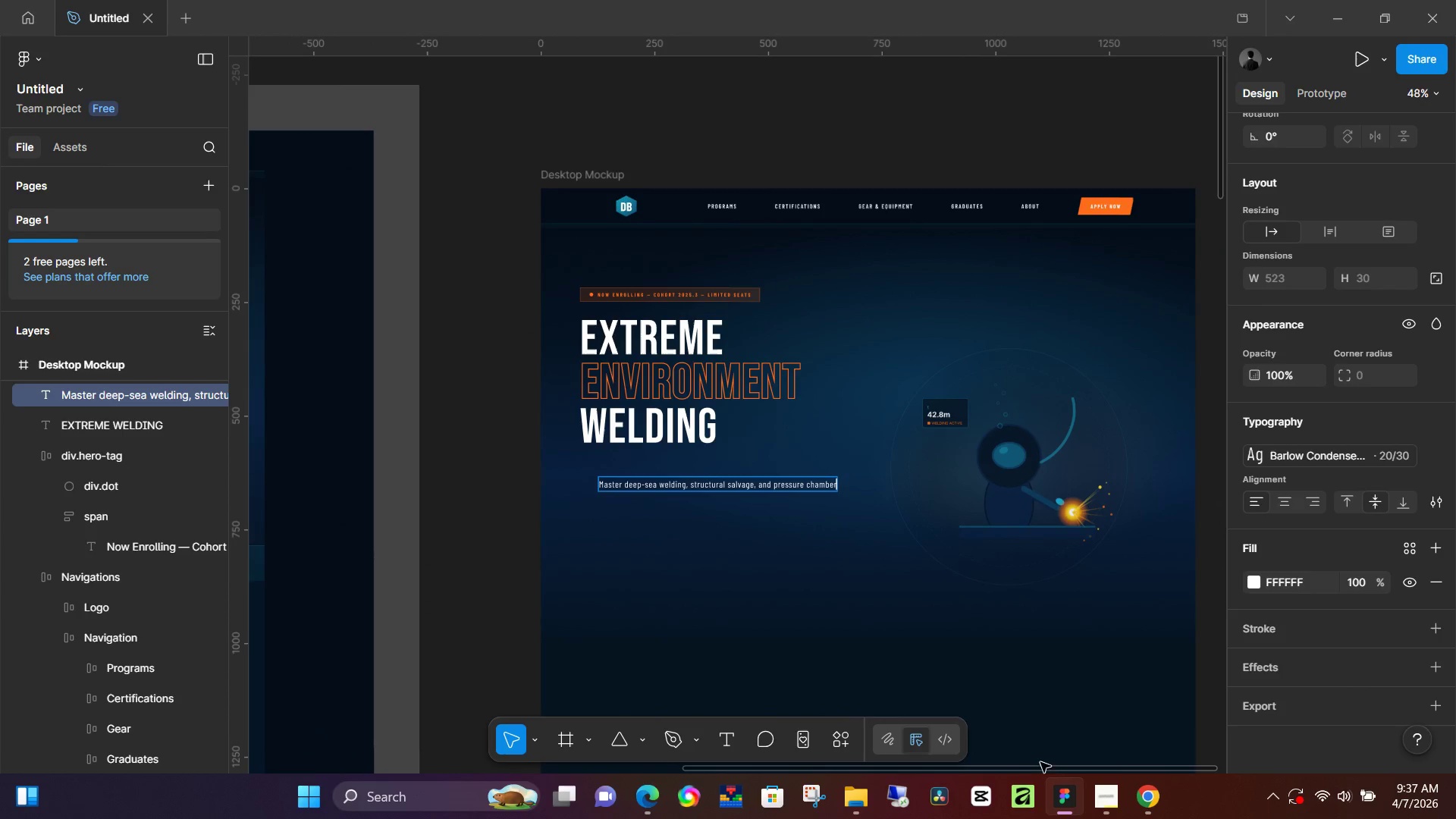 
left_click_drag(start_coordinate=[1045, 767], to_coordinate=[695, 771])
 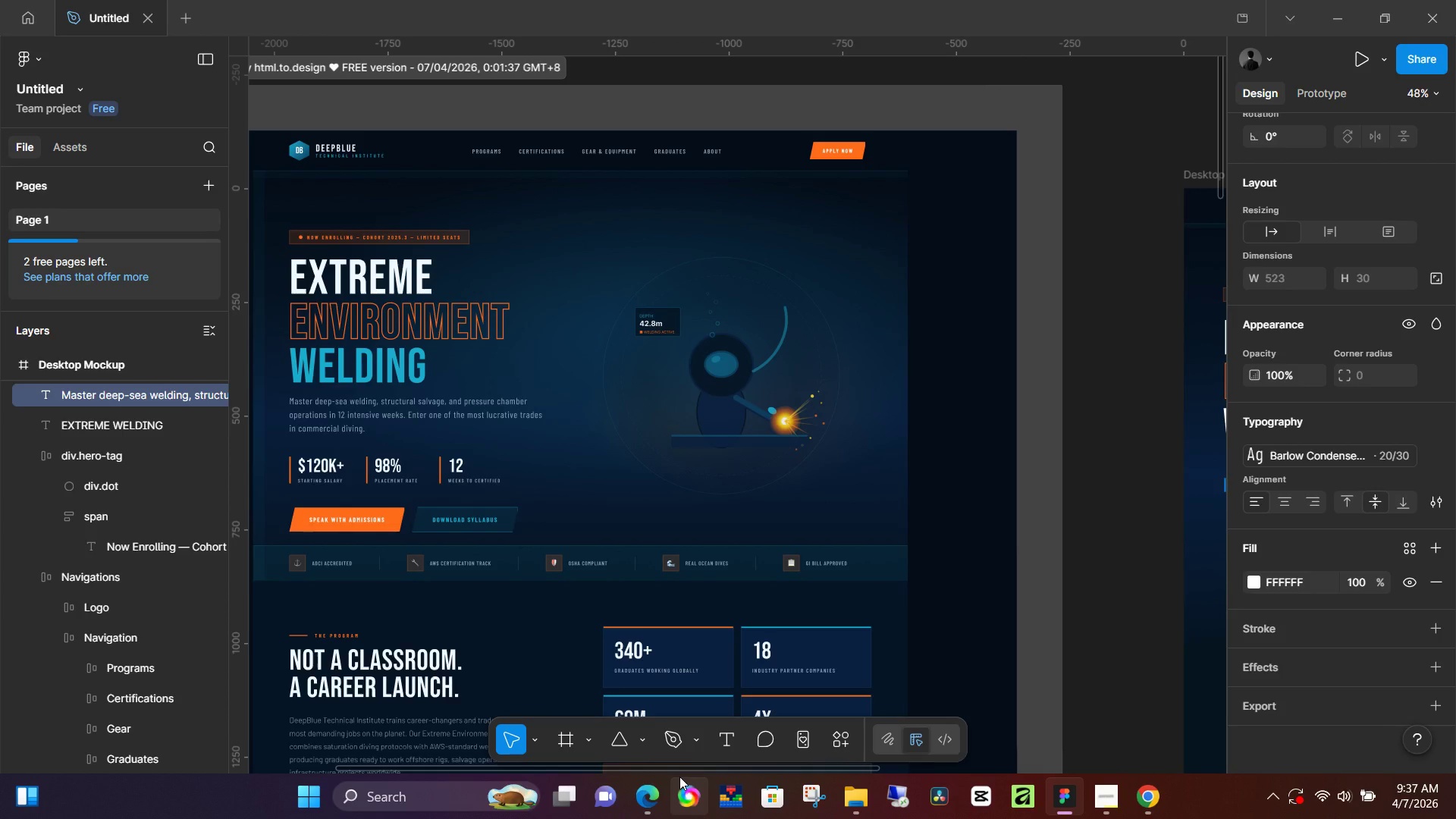 
key(Enter)
 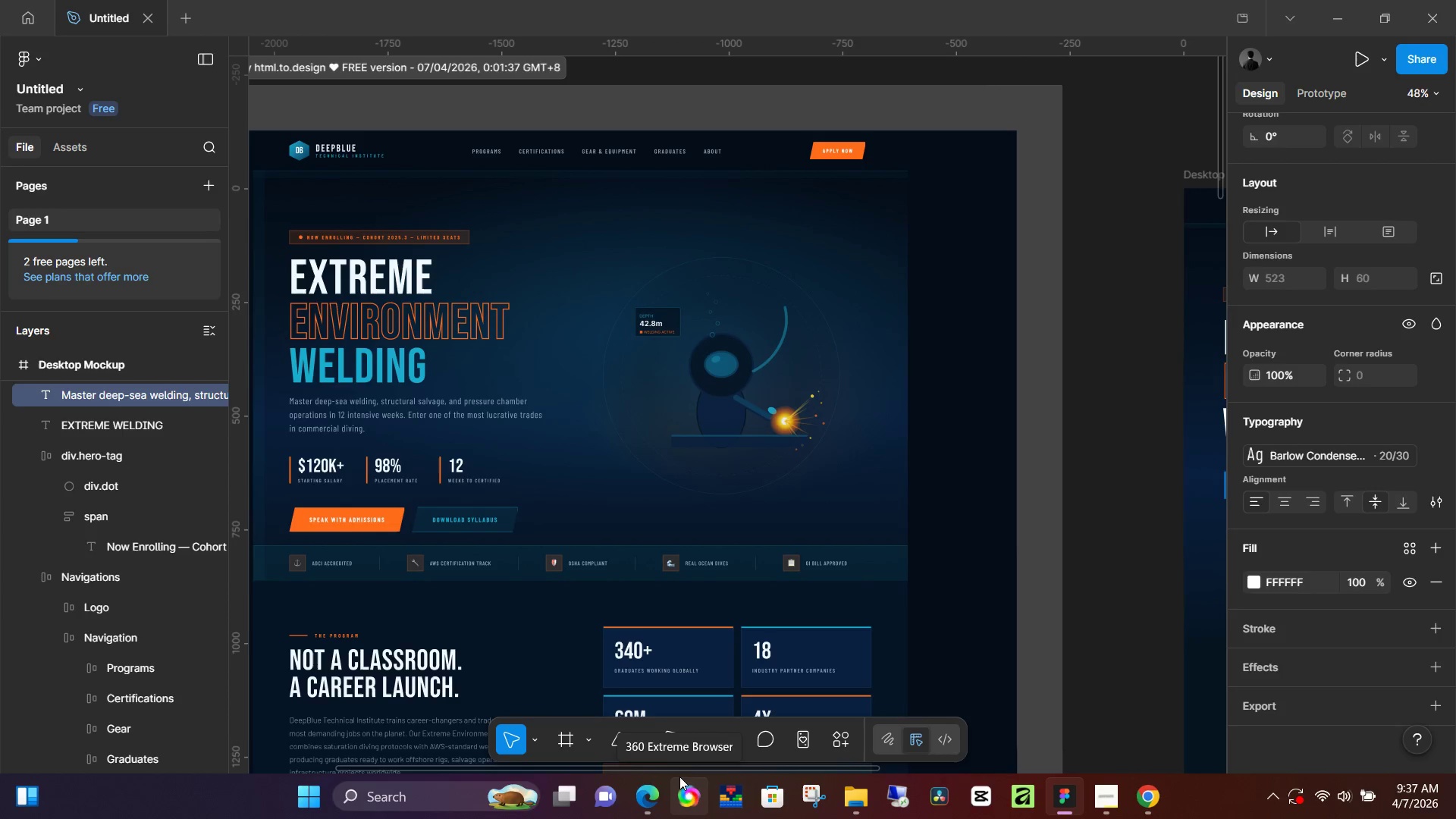 
type(operations in 12 intesive)
 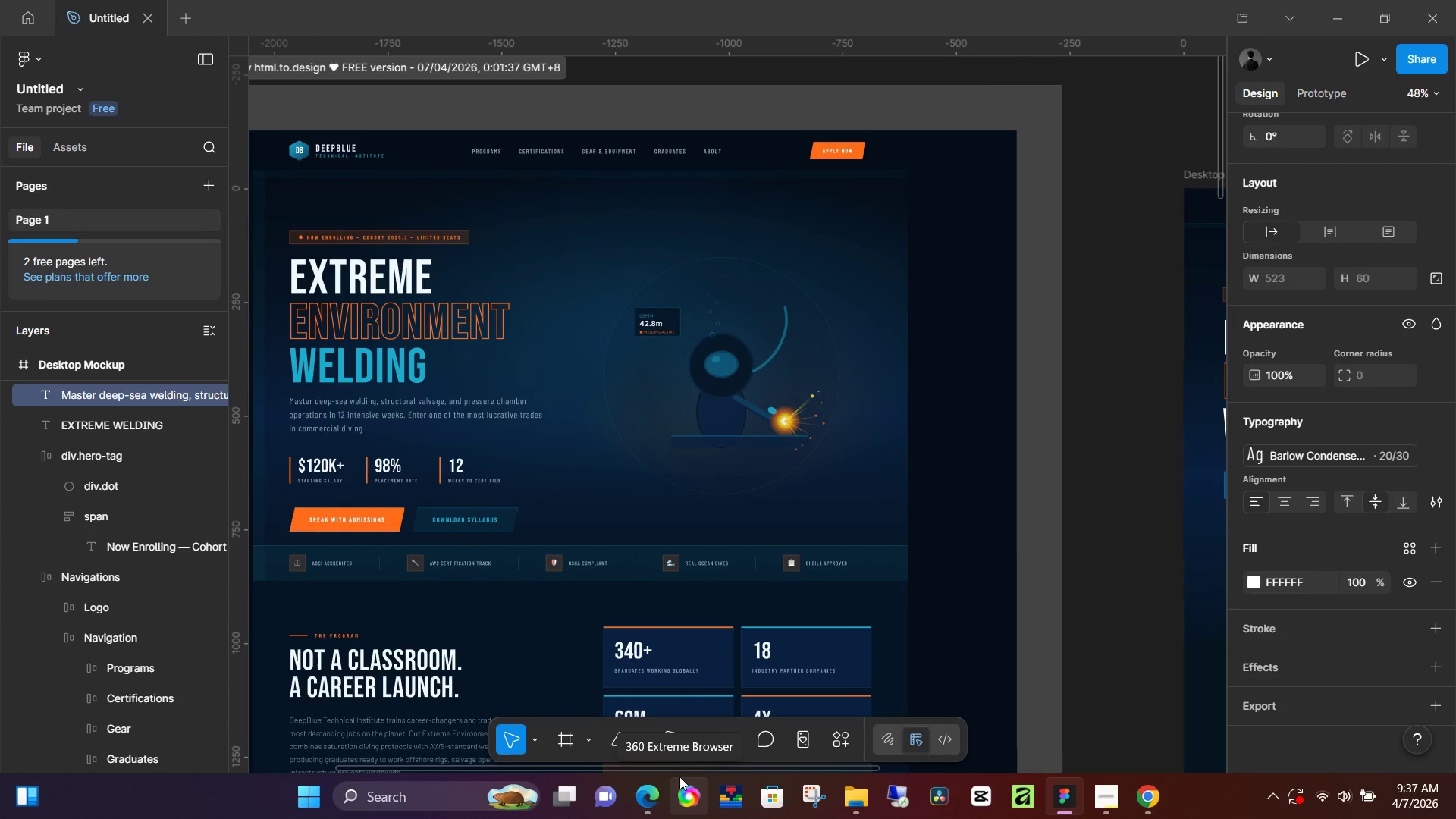 
key(Backspace)
key(Backspace)
key(Backspace)
key(Backspace)
type(nsive weeks. Enter one of the most lucrative trades)
 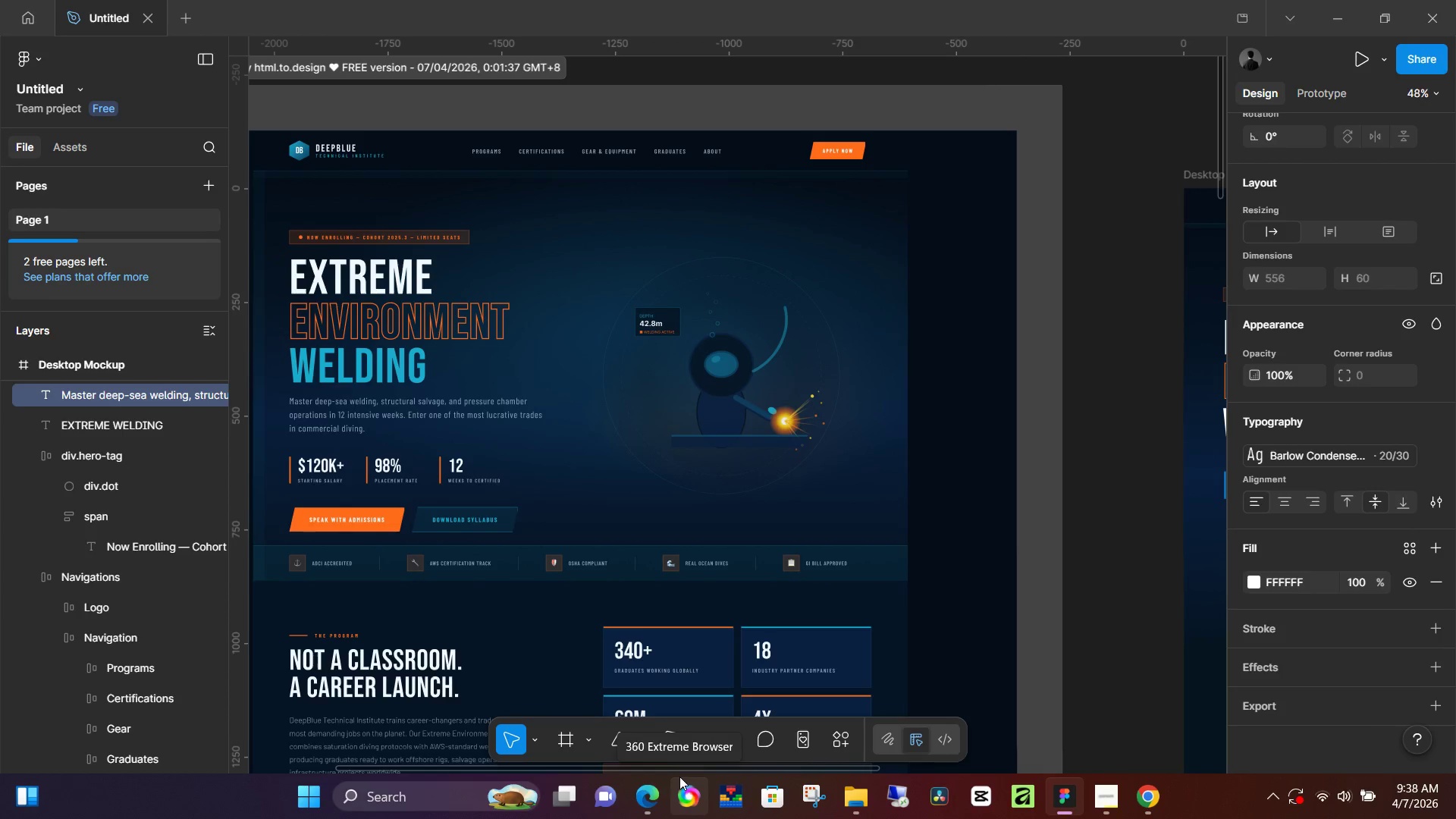 
key(Enter)
 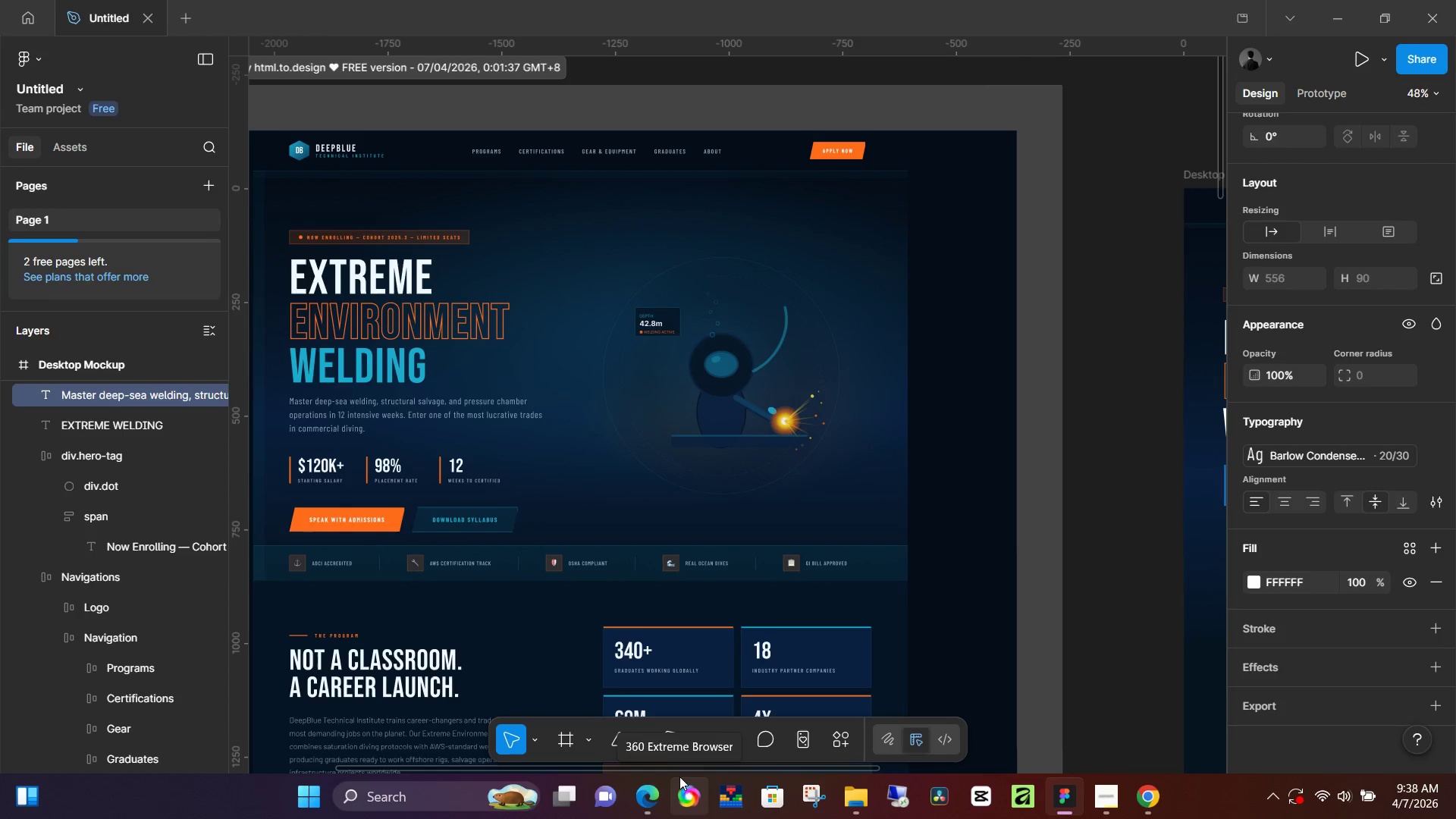 
type(in commercial diving.)
 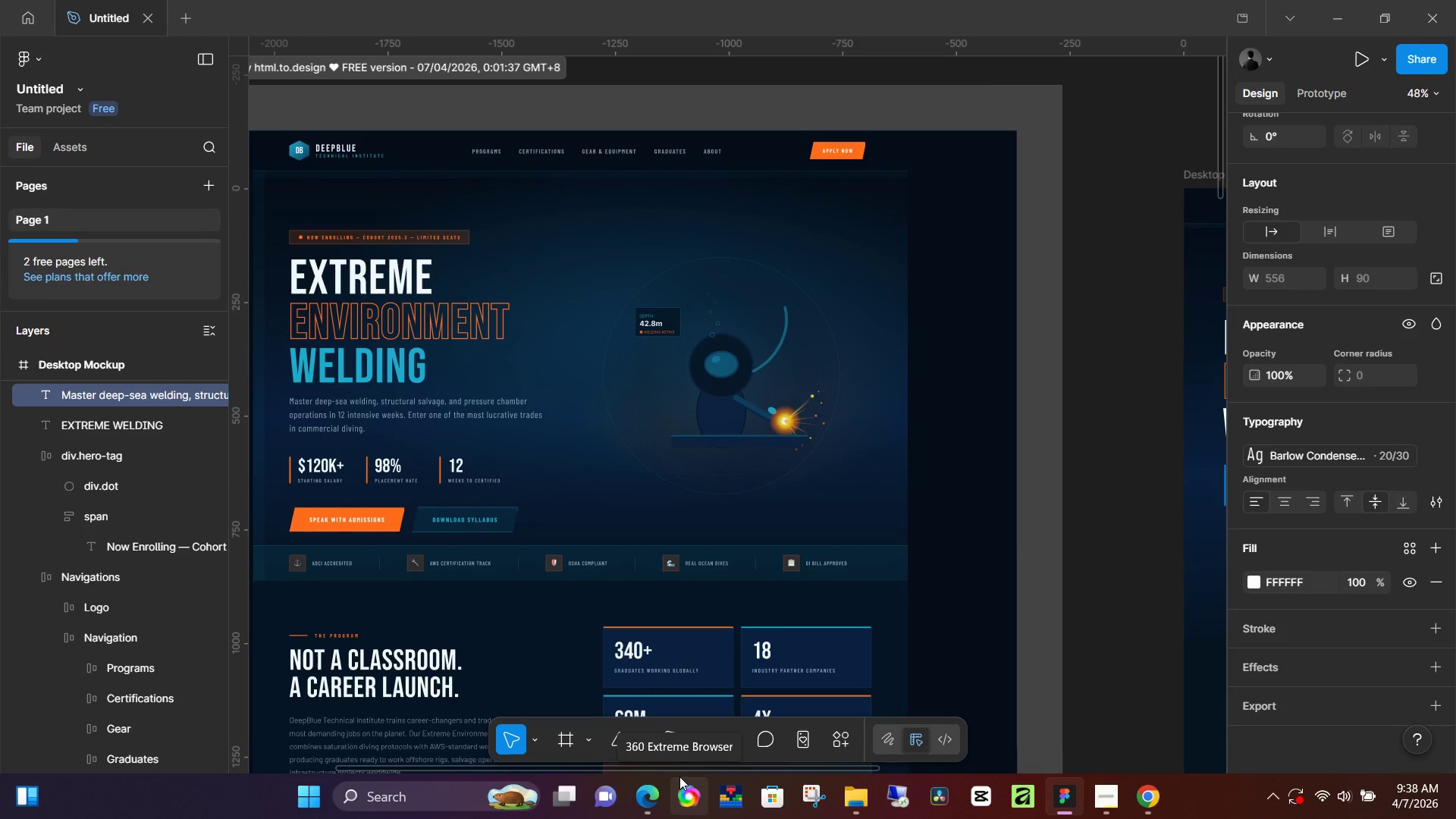 
wait(34.91)
 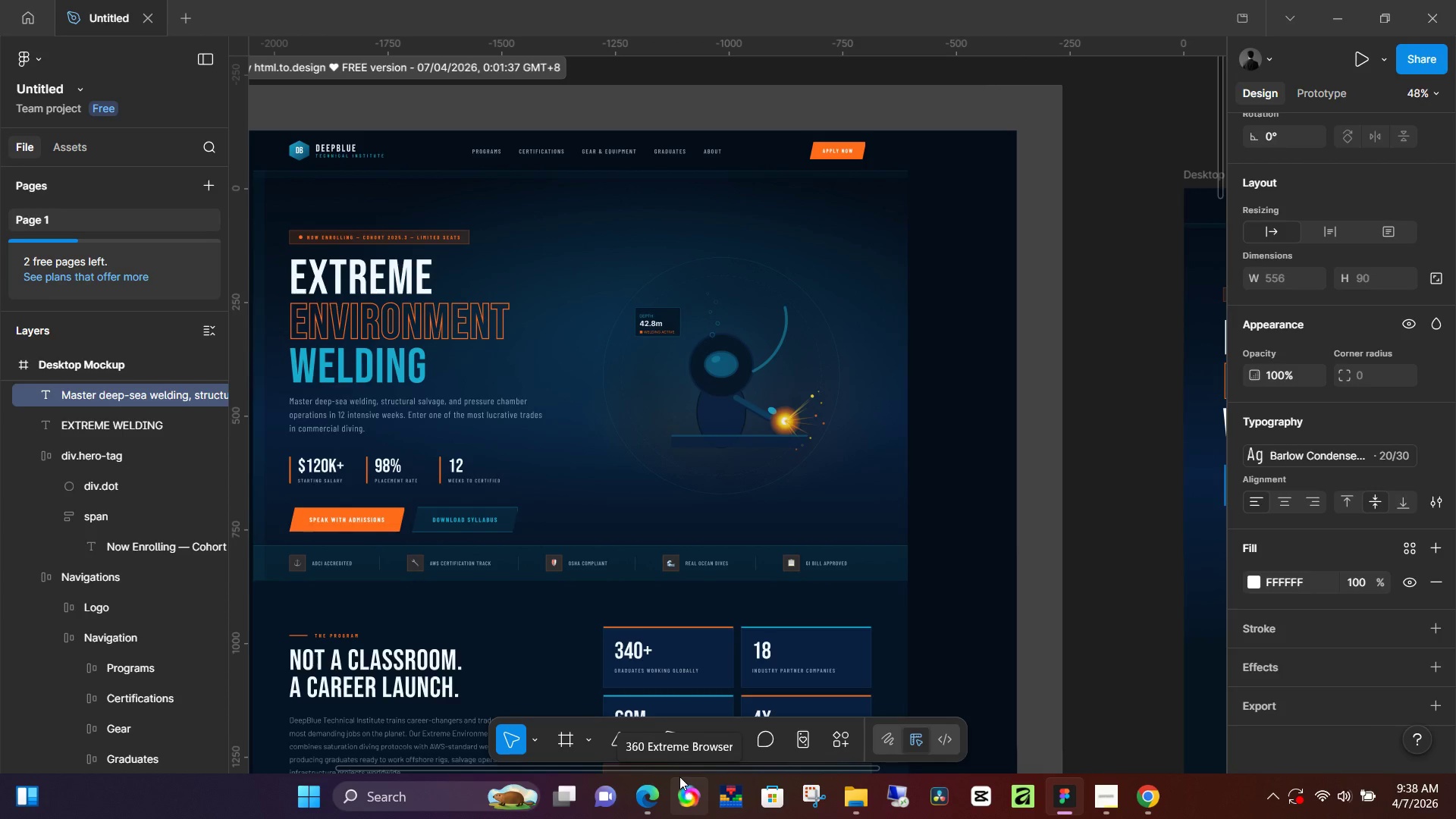 
left_click_drag(start_coordinate=[864, 769], to_coordinate=[1147, 777])
 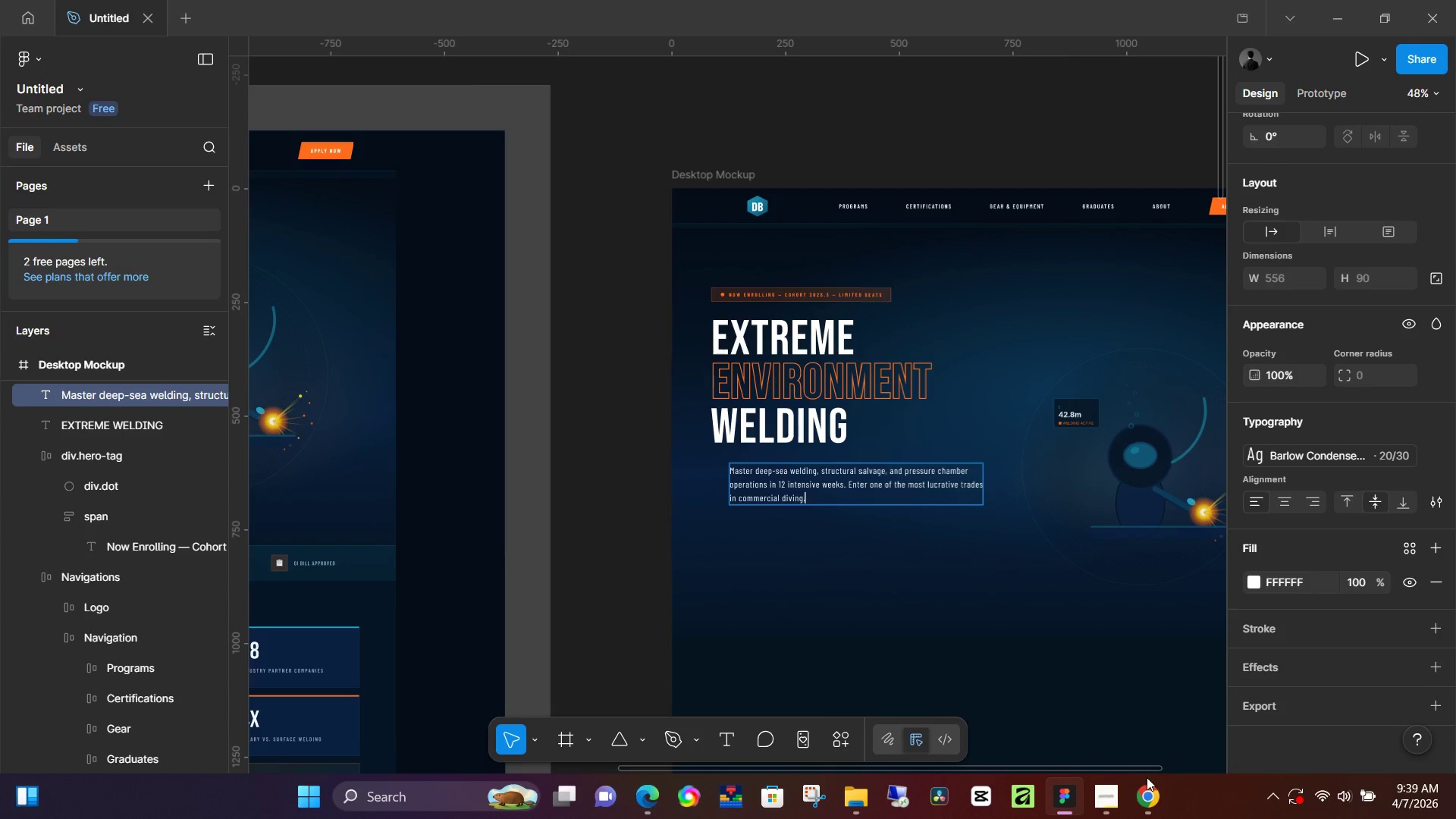 
wait(22.73)
 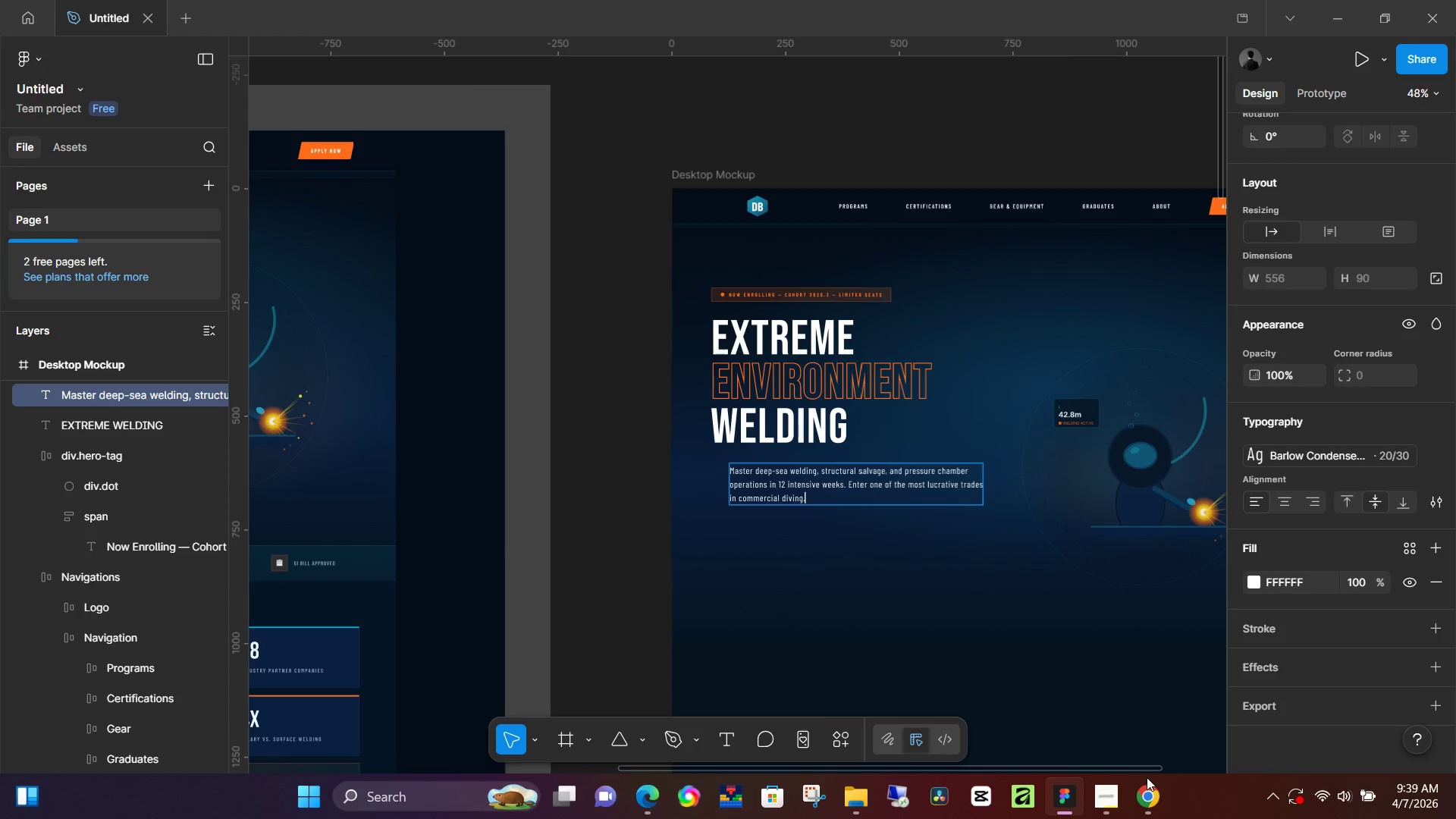 
left_click_drag(start_coordinate=[825, 485], to_coordinate=[812, 485])
 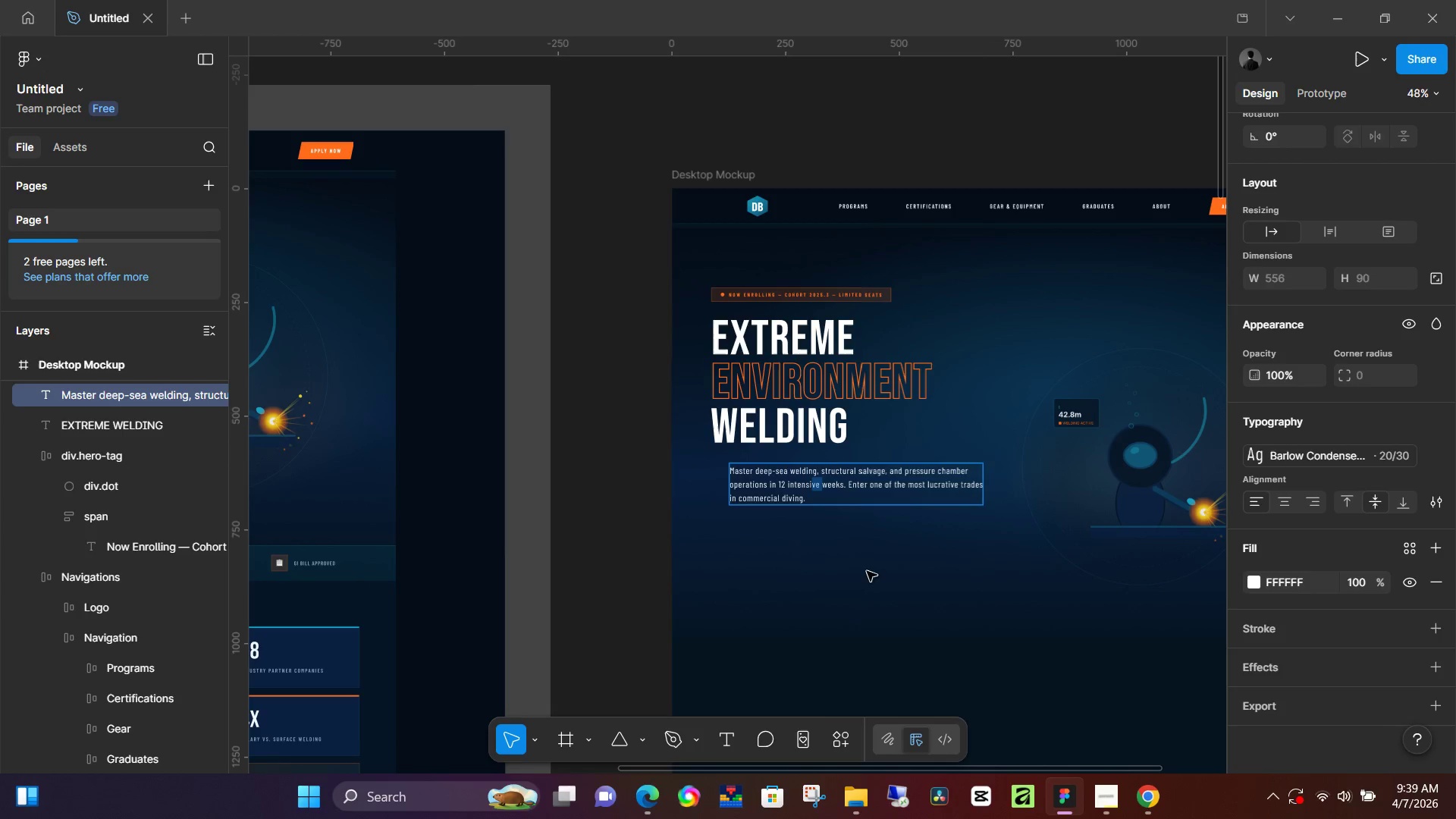 
left_click([867, 571])
 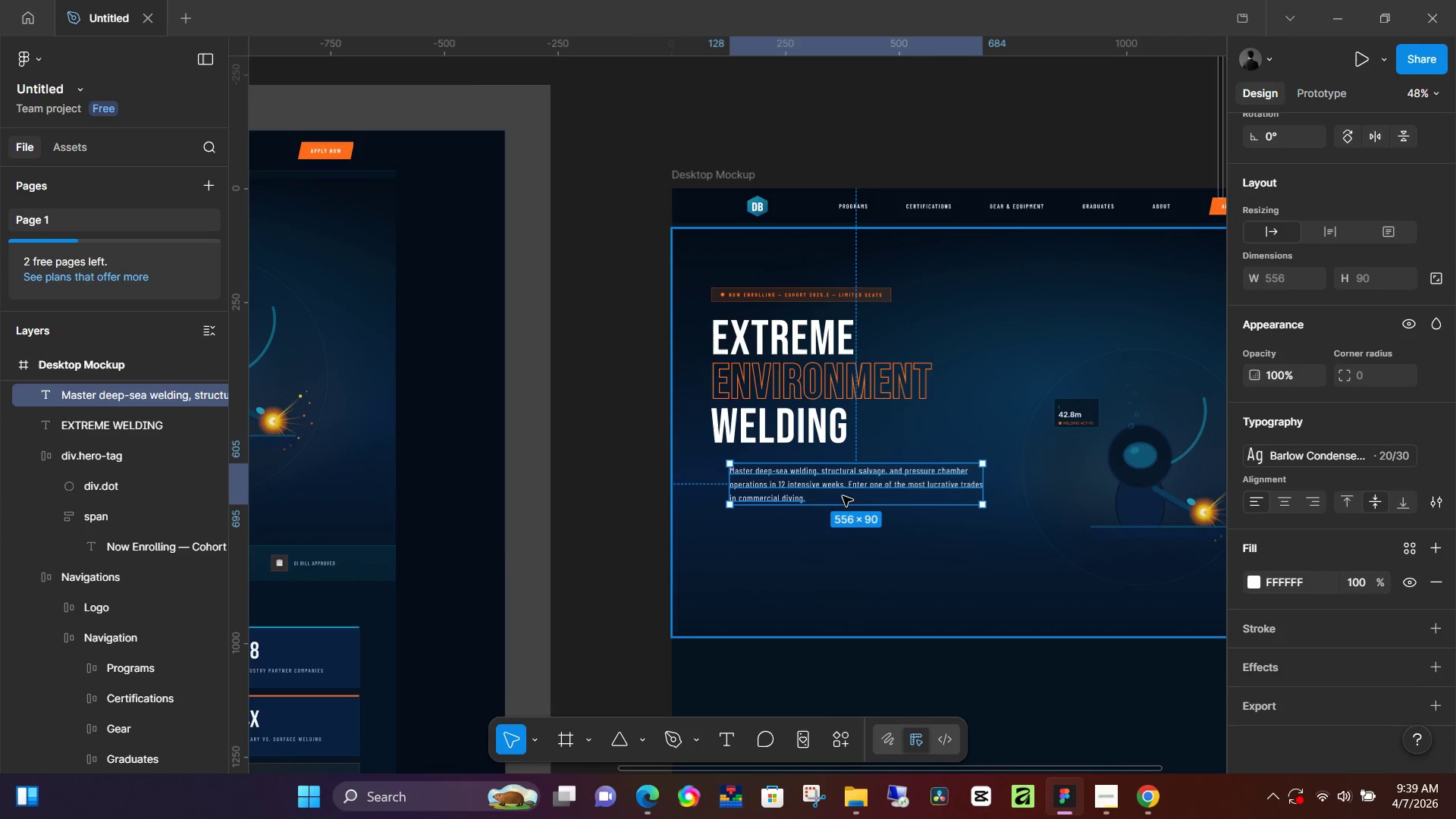 
left_click_drag(start_coordinate=[845, 496], to_coordinate=[828, 485])
 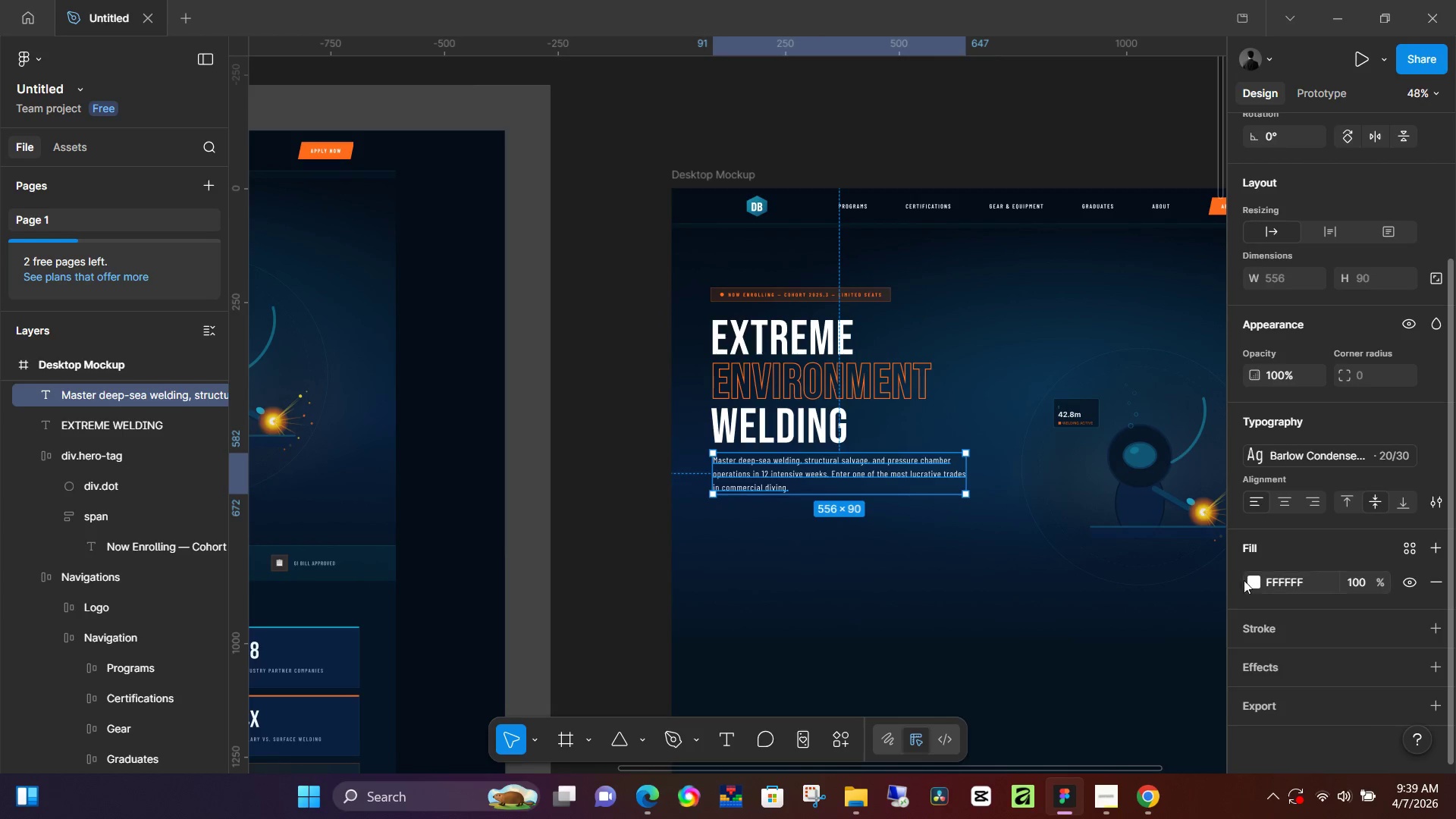 
left_click([1253, 582])
 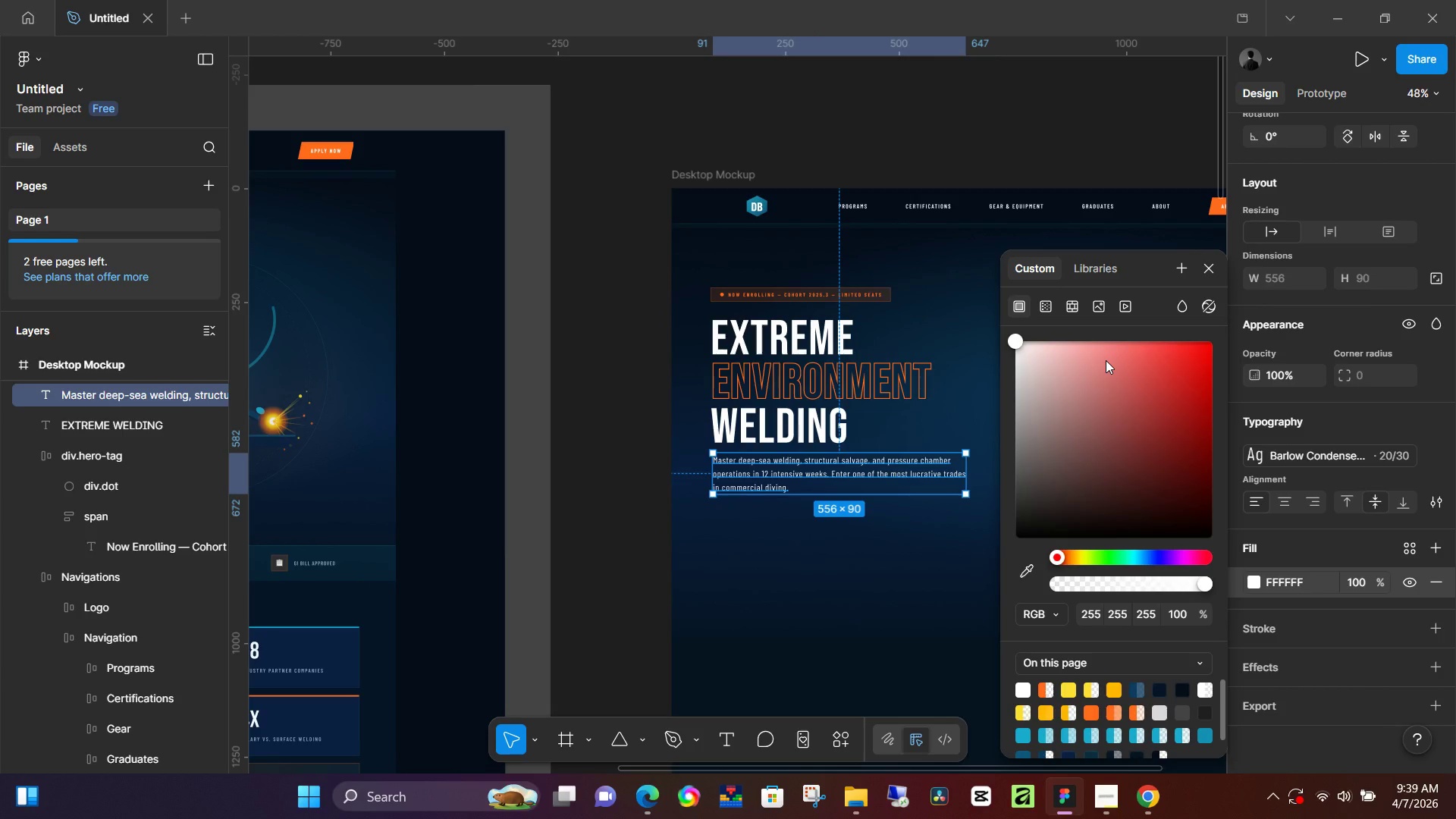 
wait(9.0)
 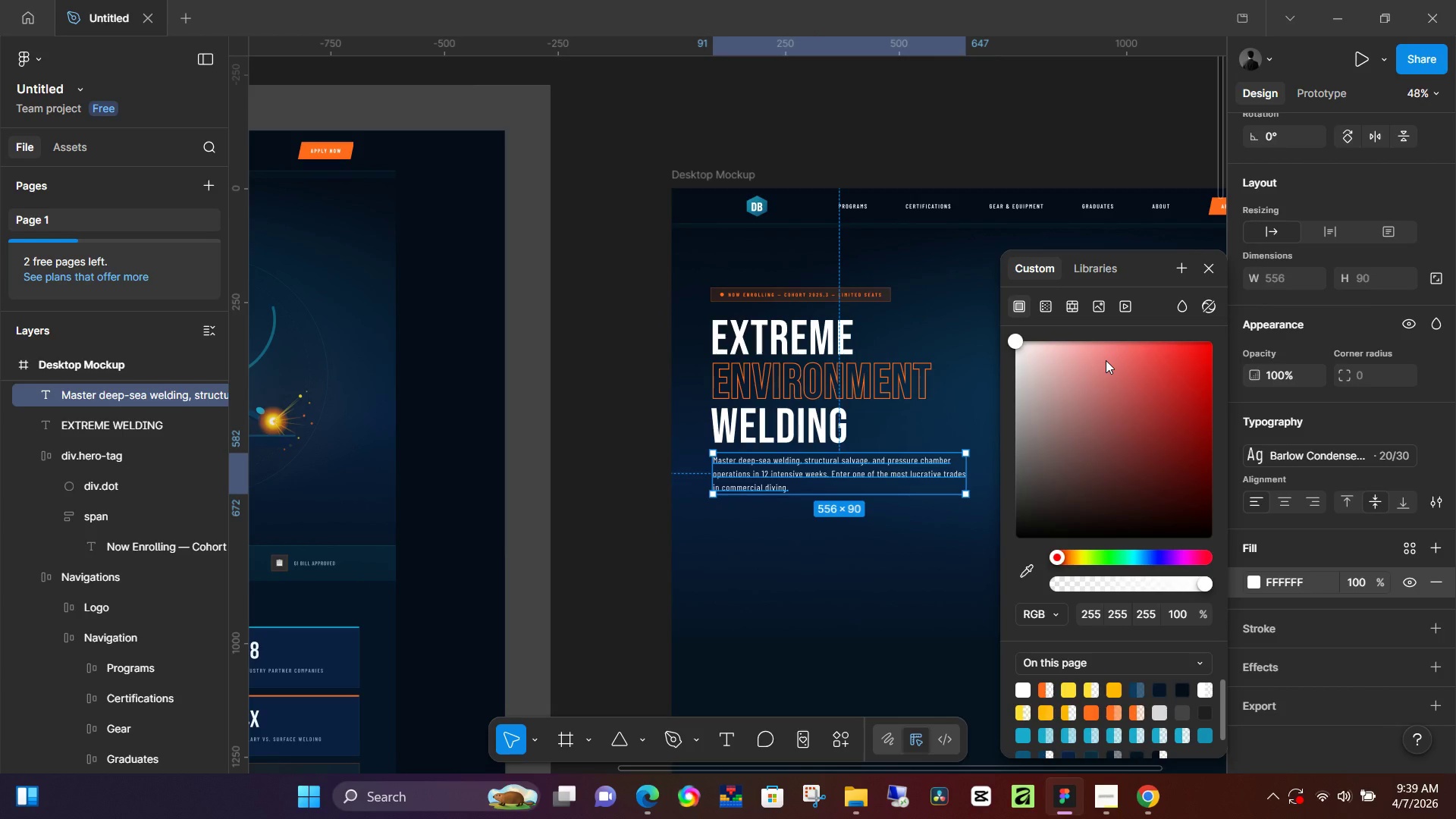 
left_click([1106, 263])
 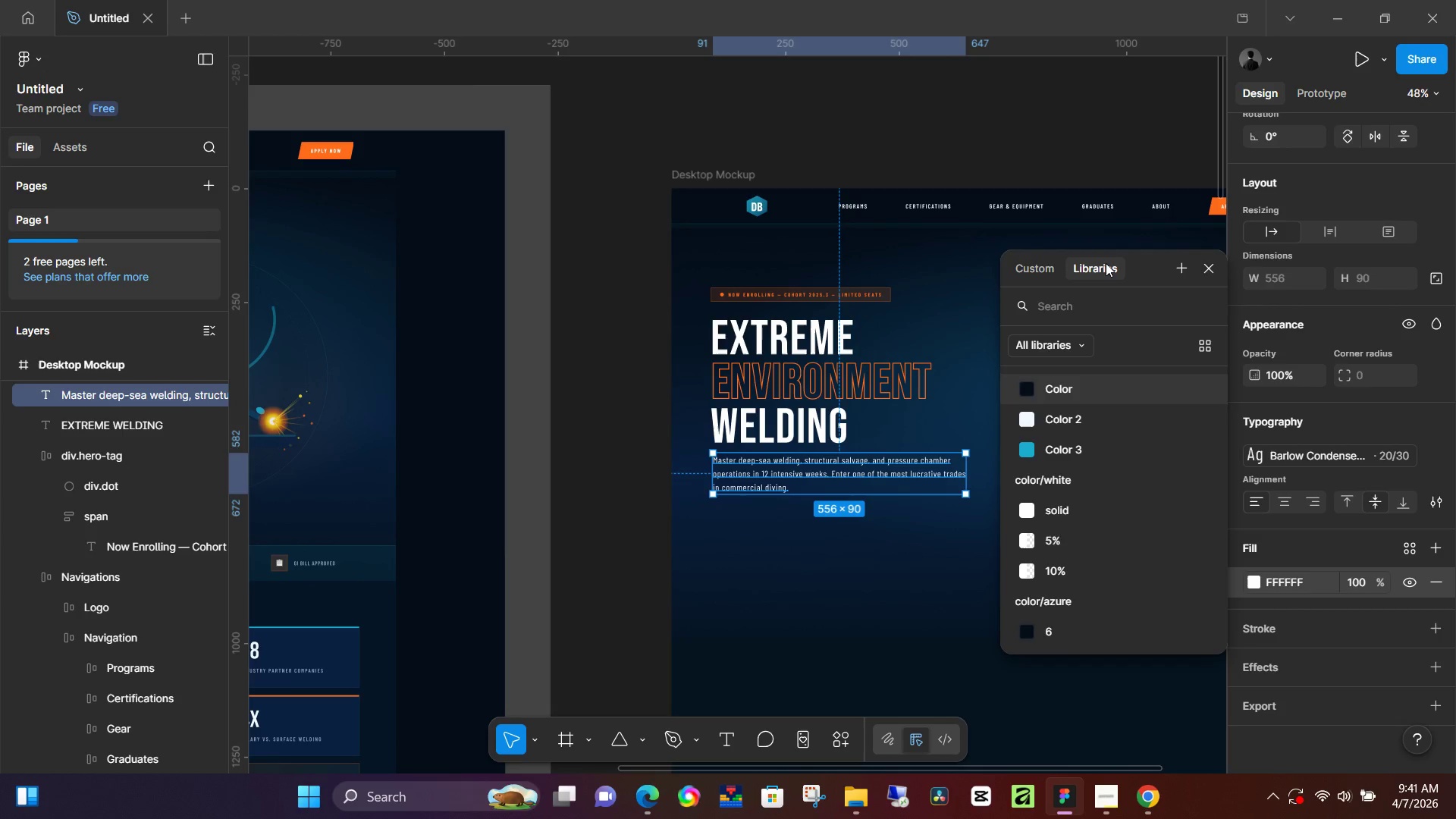 
wait(105.74)
 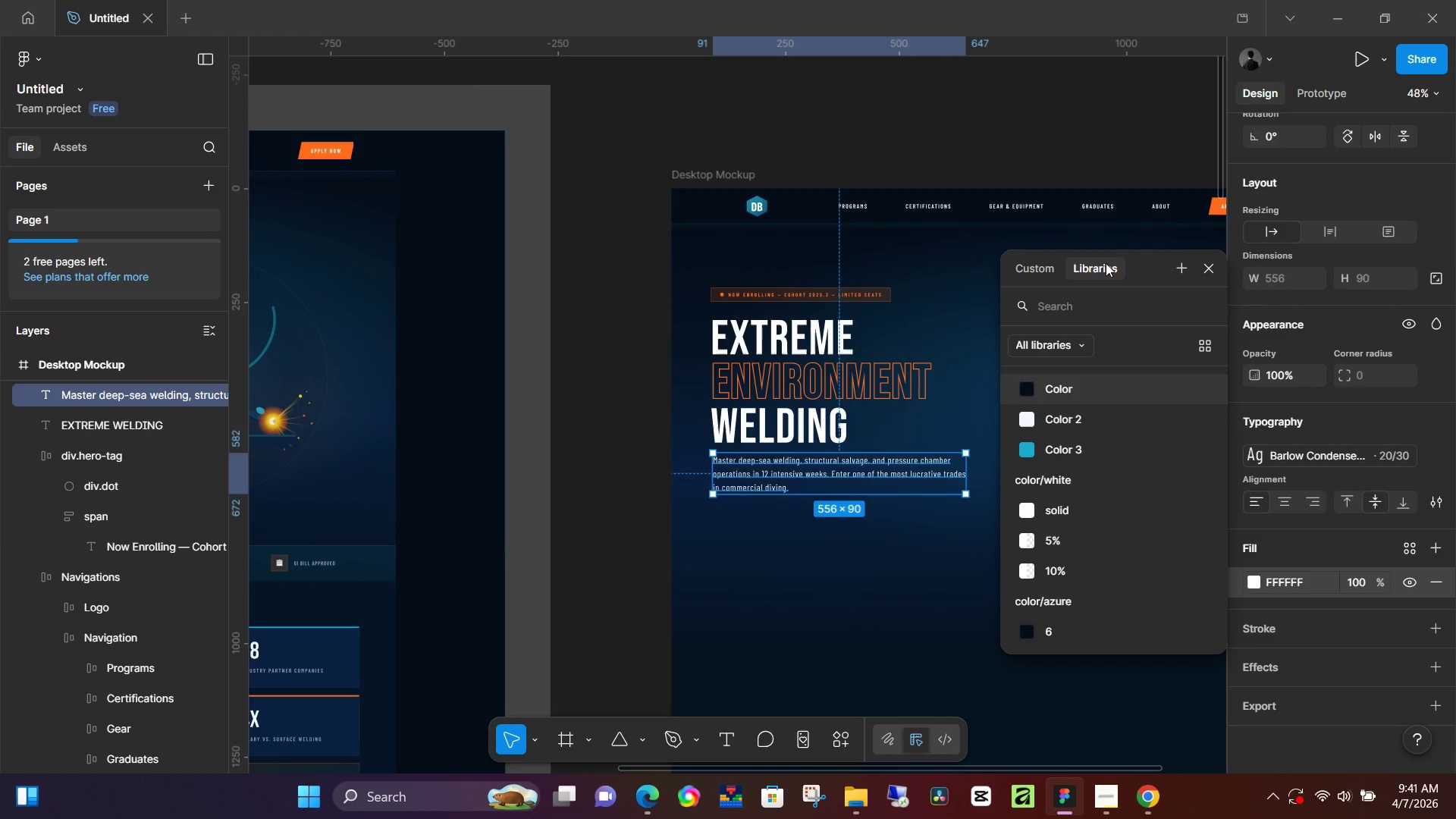 
left_click([611, 599])
 